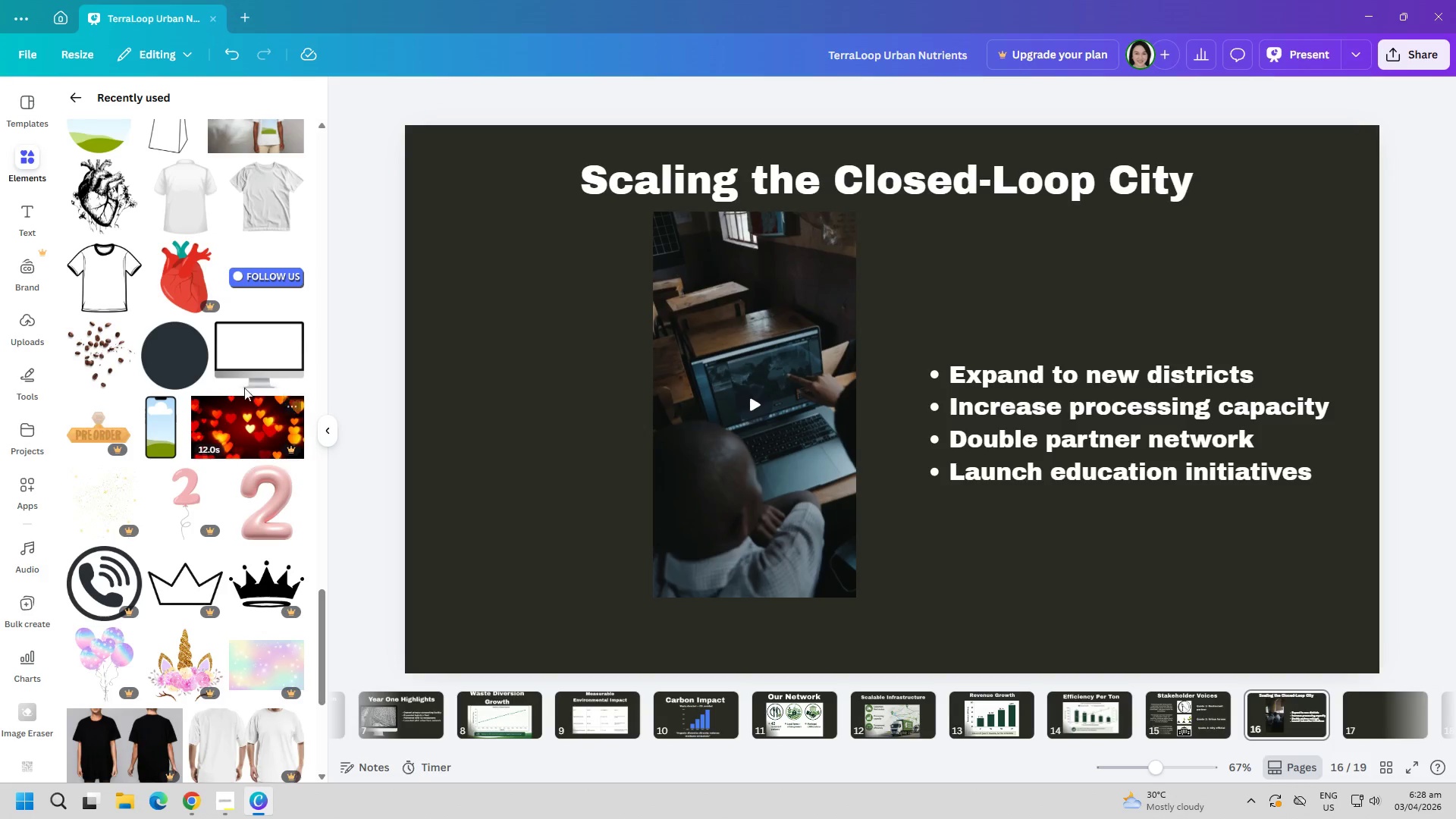 
left_click([243, 353])
 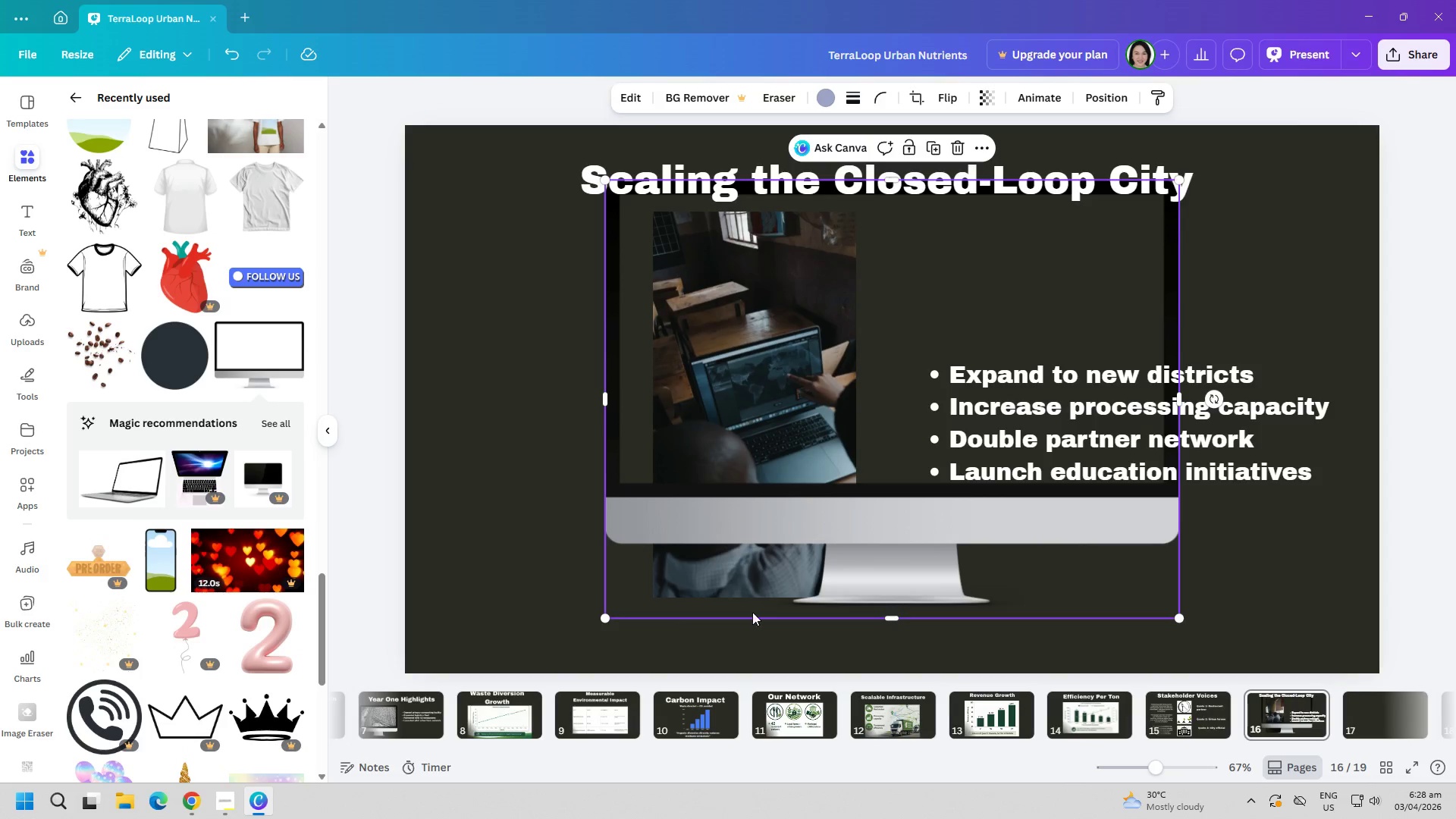 
left_click_drag(start_coordinate=[797, 594], to_coordinate=[639, 623])
 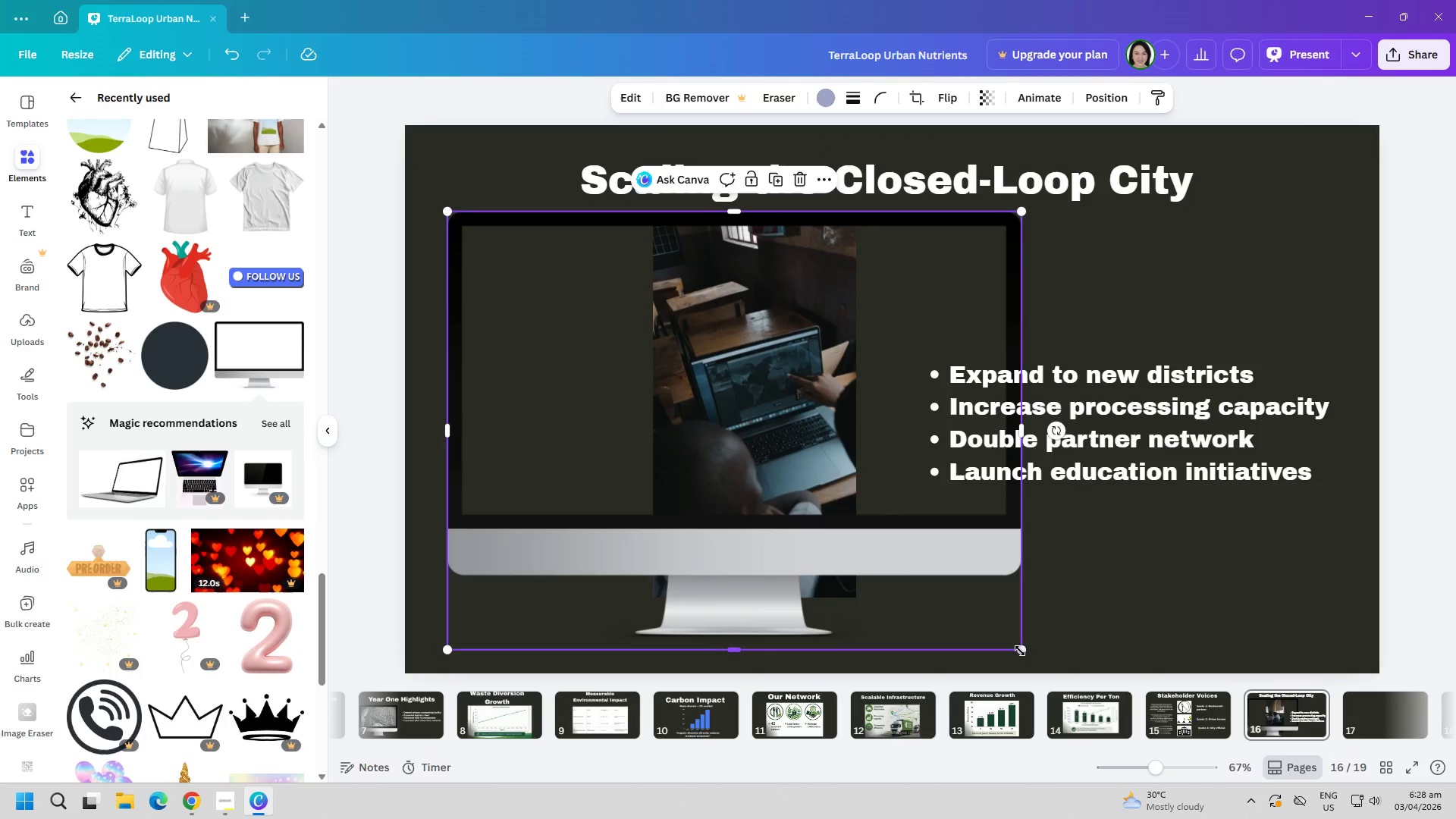 
left_click_drag(start_coordinate=[1025, 653], to_coordinate=[751, 563])
 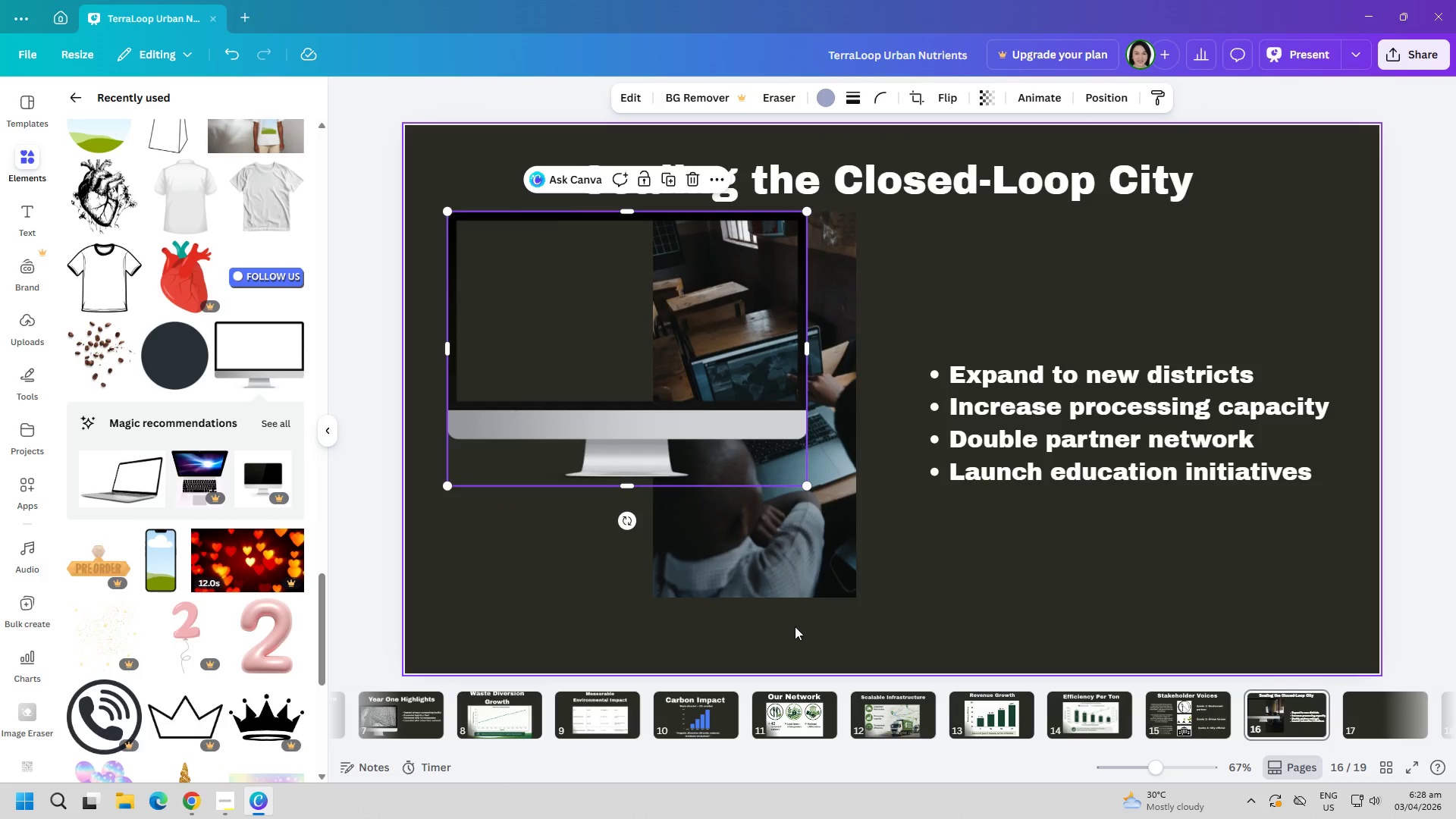 
left_click_drag(start_coordinate=[773, 566], to_coordinate=[598, 396])
 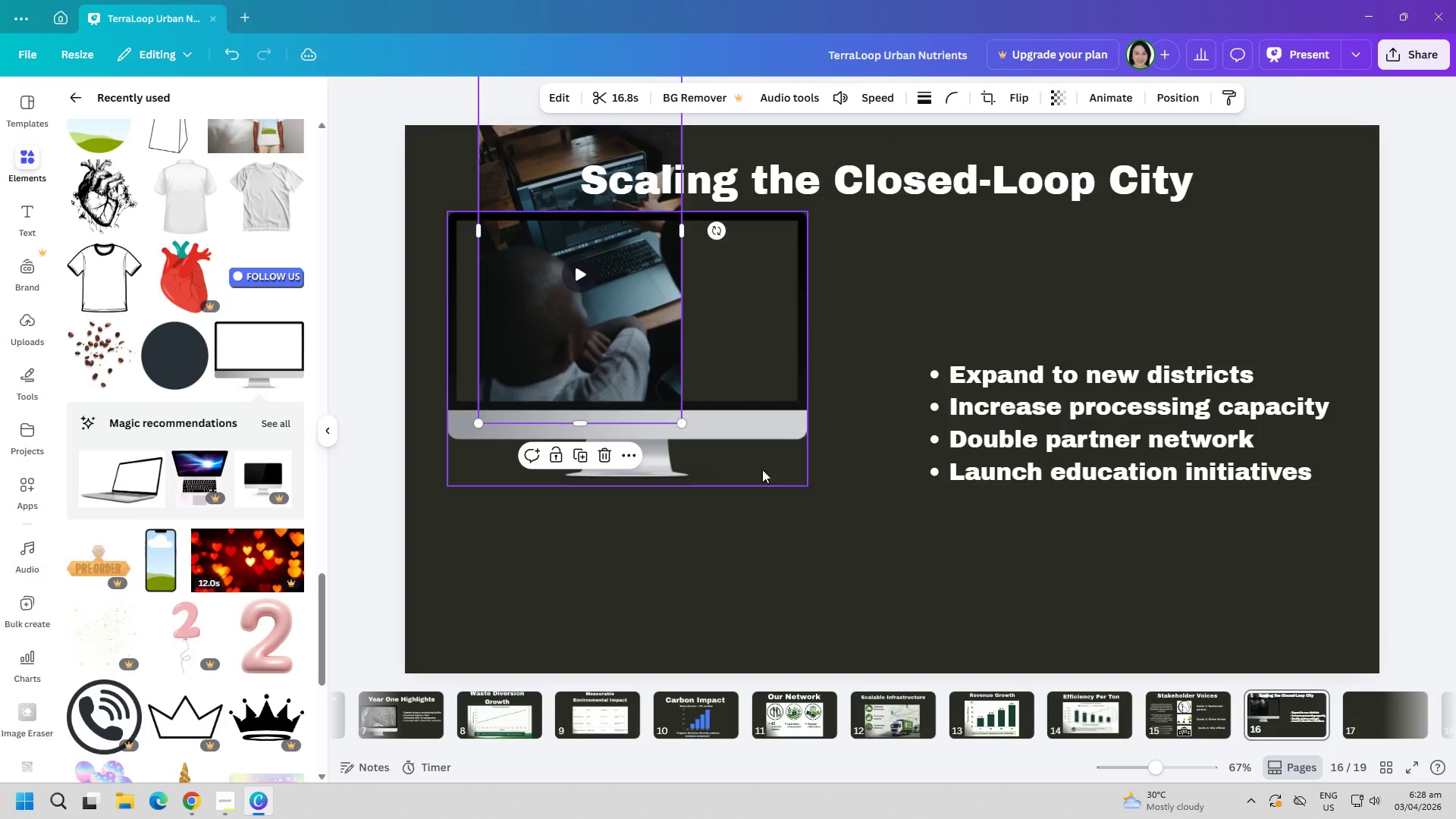 
left_click_drag(start_coordinate=[798, 423], to_coordinate=[825, 496])
 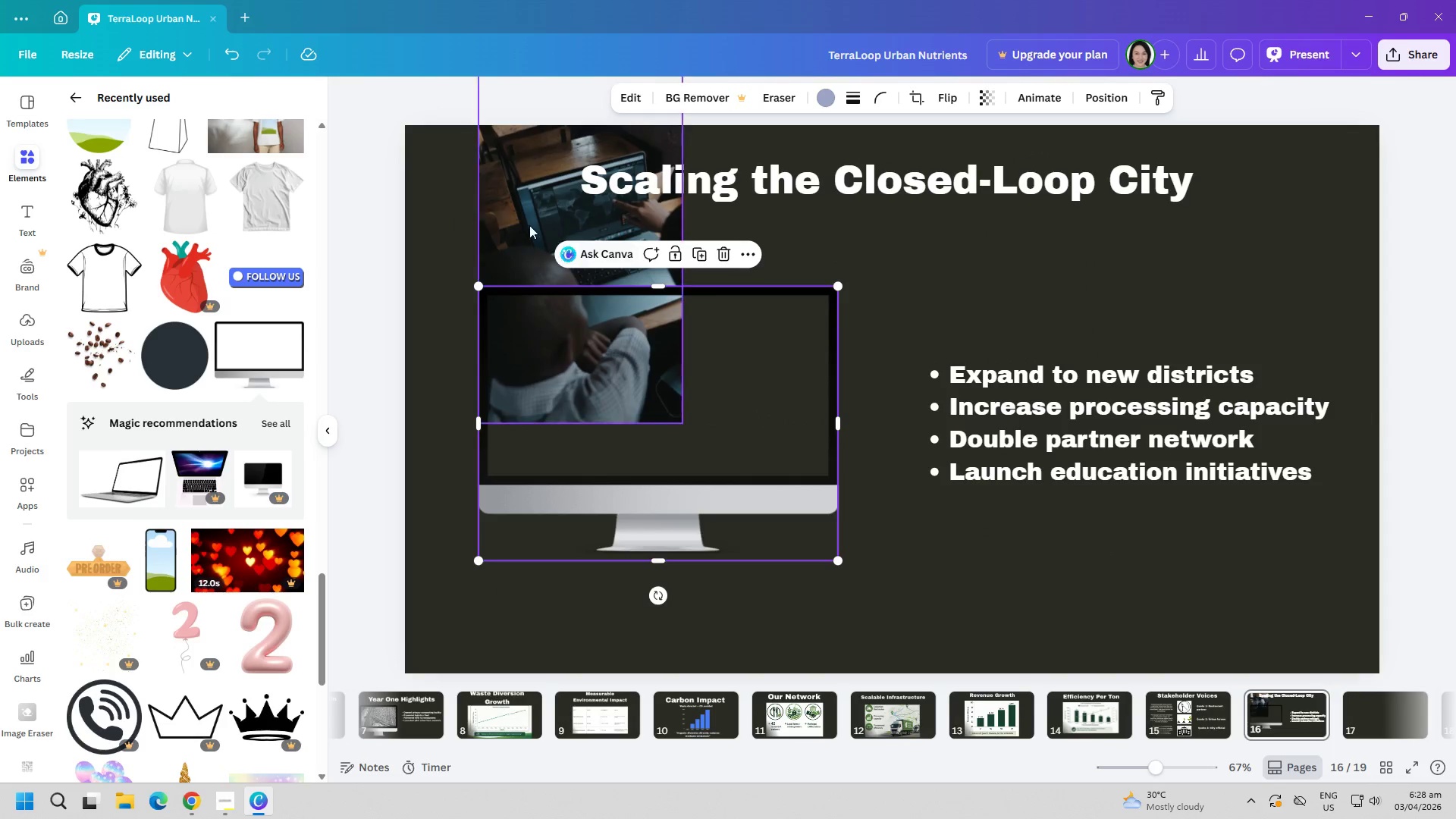 
left_click_drag(start_coordinate=[522, 224], to_coordinate=[613, 414])
 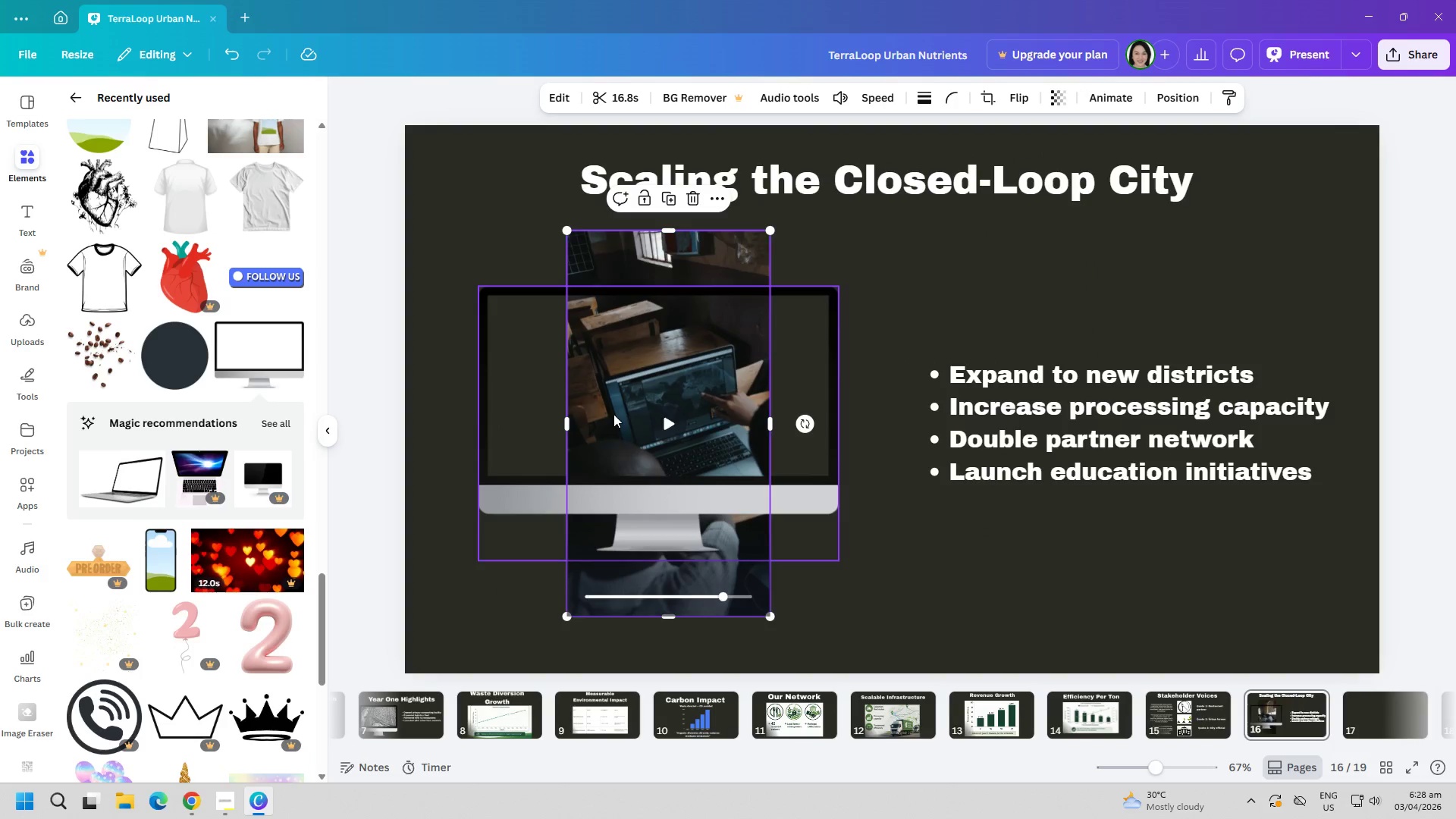 
left_click_drag(start_coordinate=[613, 414], to_coordinate=[606, 416])
 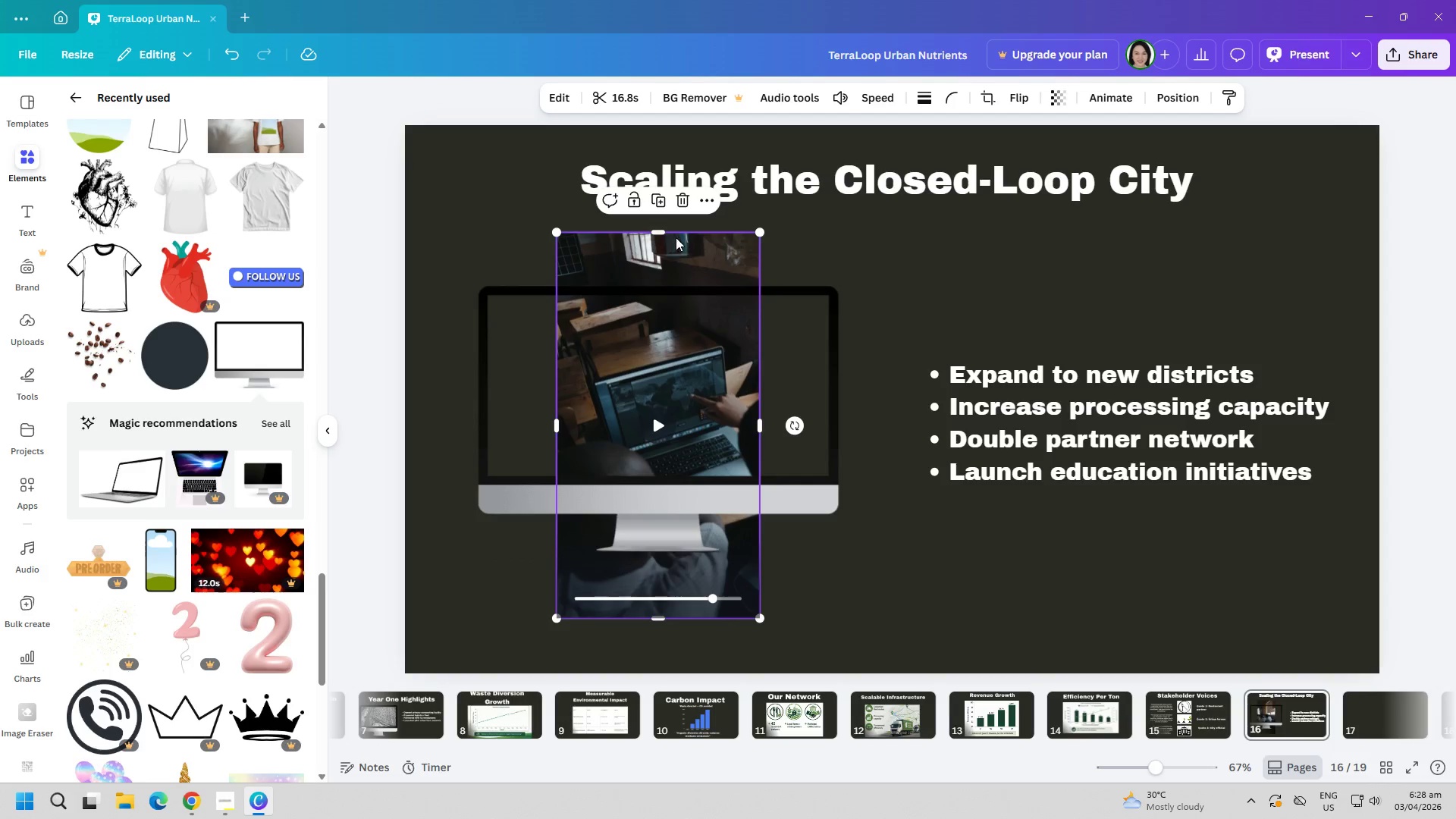 
left_click_drag(start_coordinate=[664, 234], to_coordinate=[667, 419])
 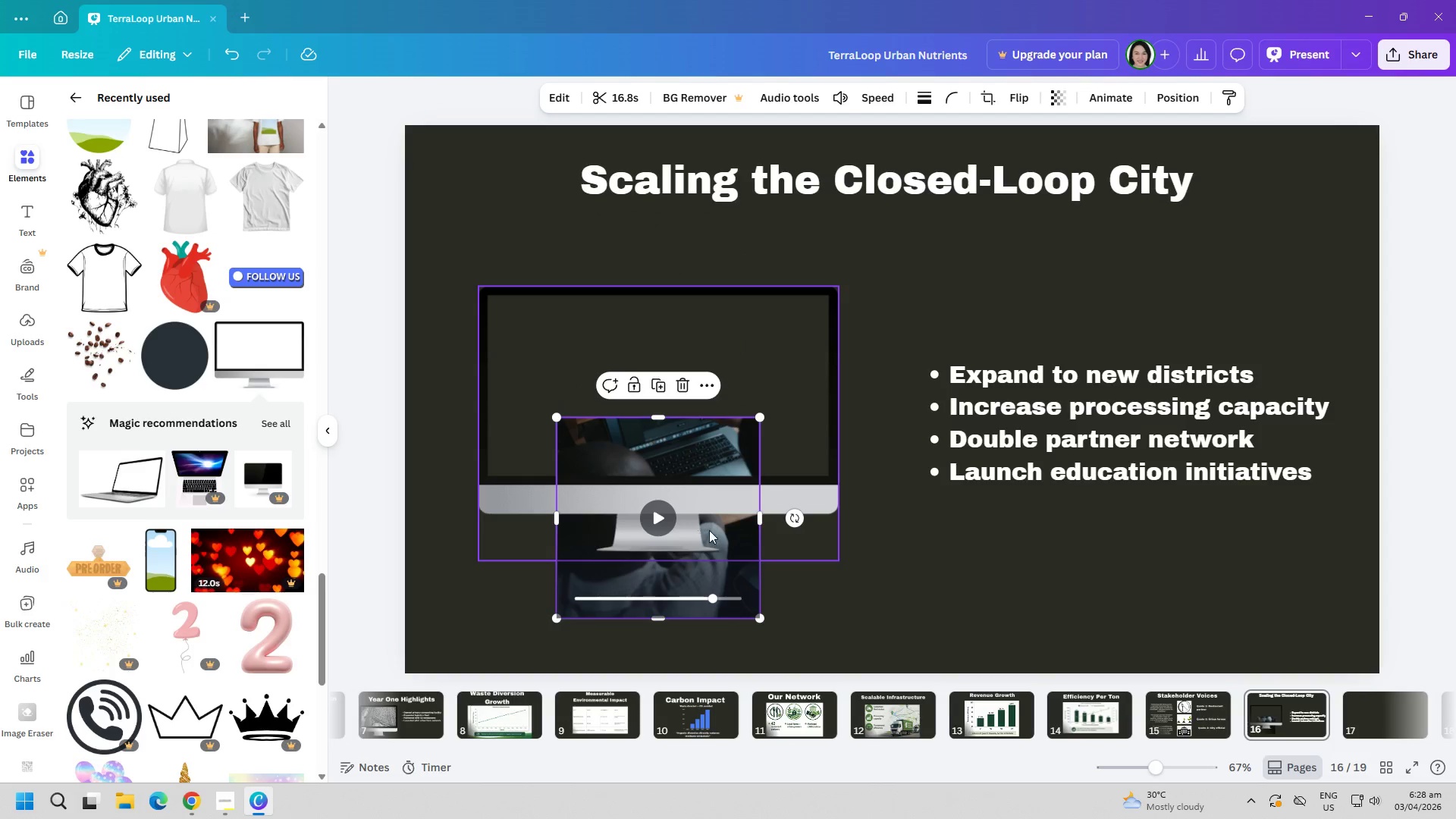 
left_click_drag(start_coordinate=[755, 546], to_coordinate=[860, 556])
 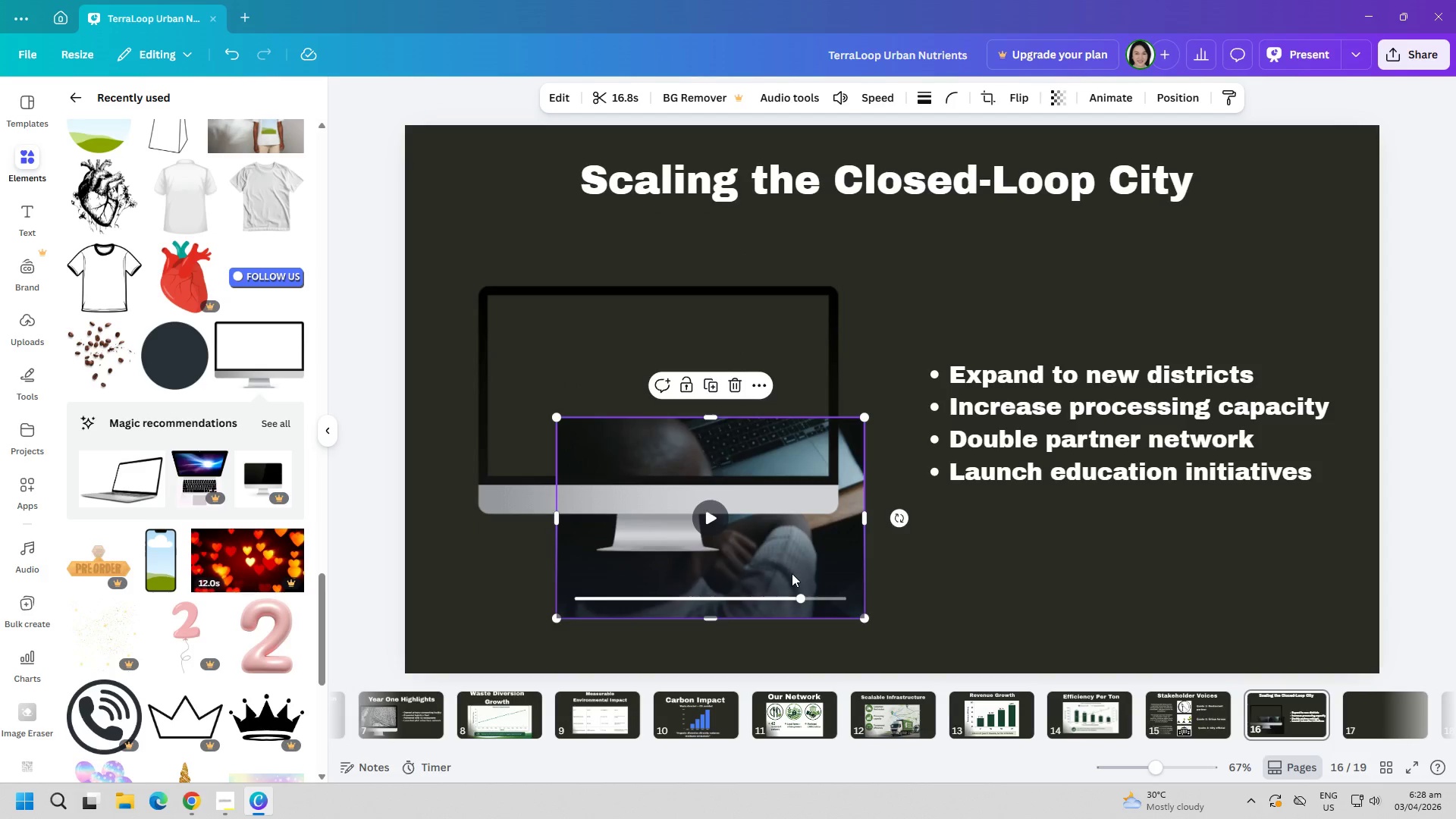 
left_click_drag(start_coordinate=[792, 571], to_coordinate=[722, 442])
 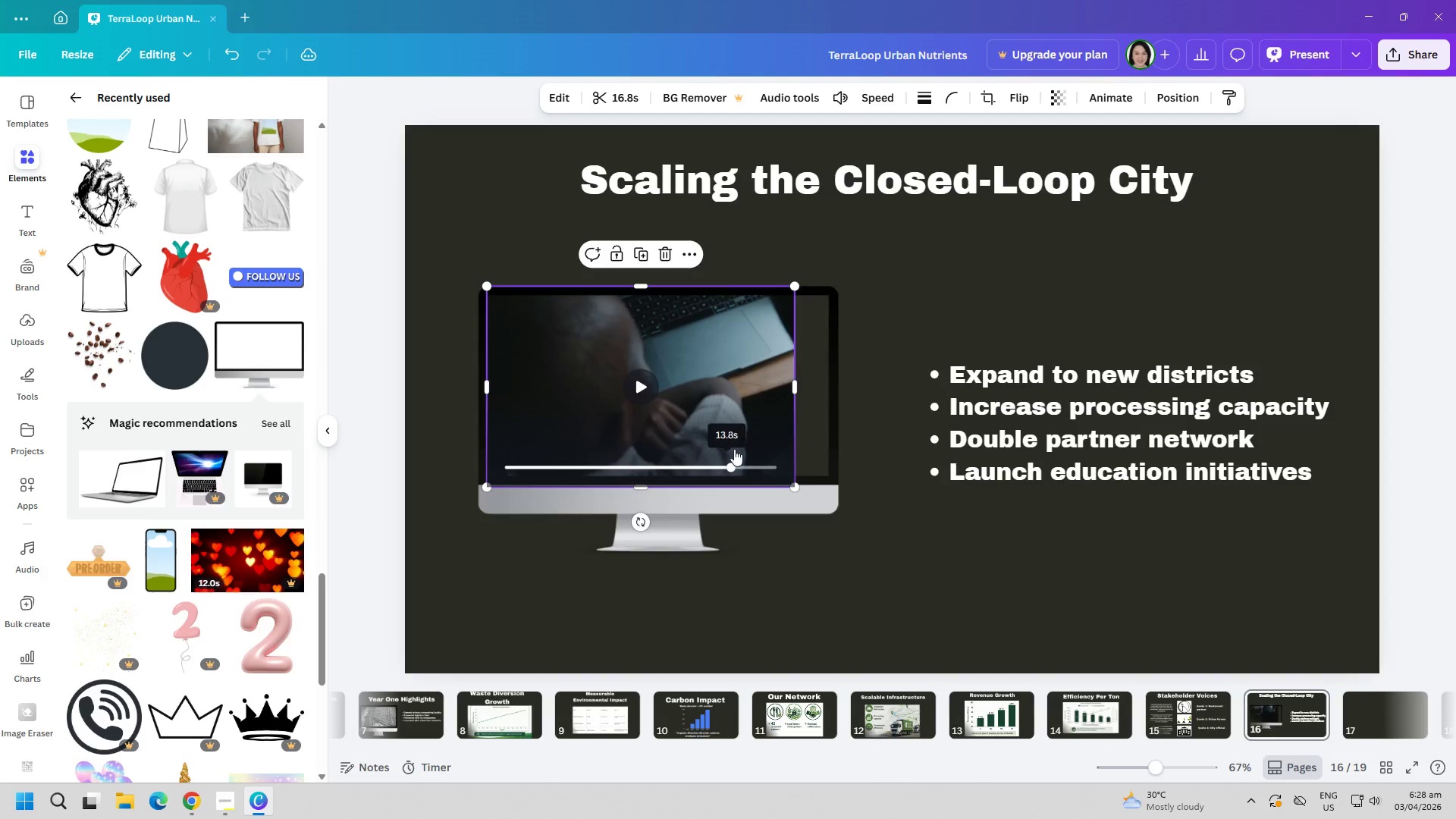 
left_click_drag(start_coordinate=[729, 446], to_coordinate=[769, 444])
 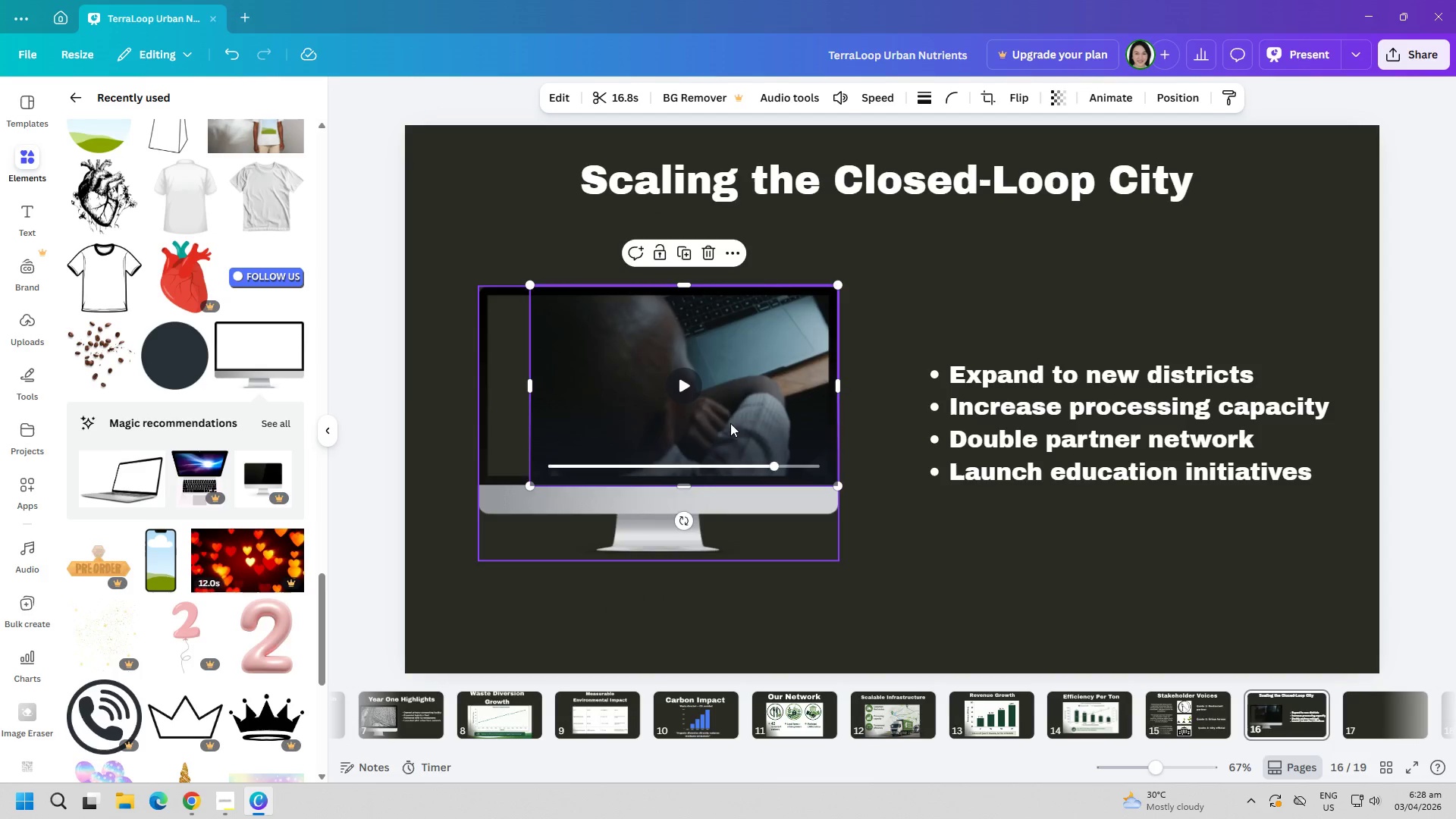 
left_click_drag(start_coordinate=[730, 422], to_coordinate=[686, 453])
 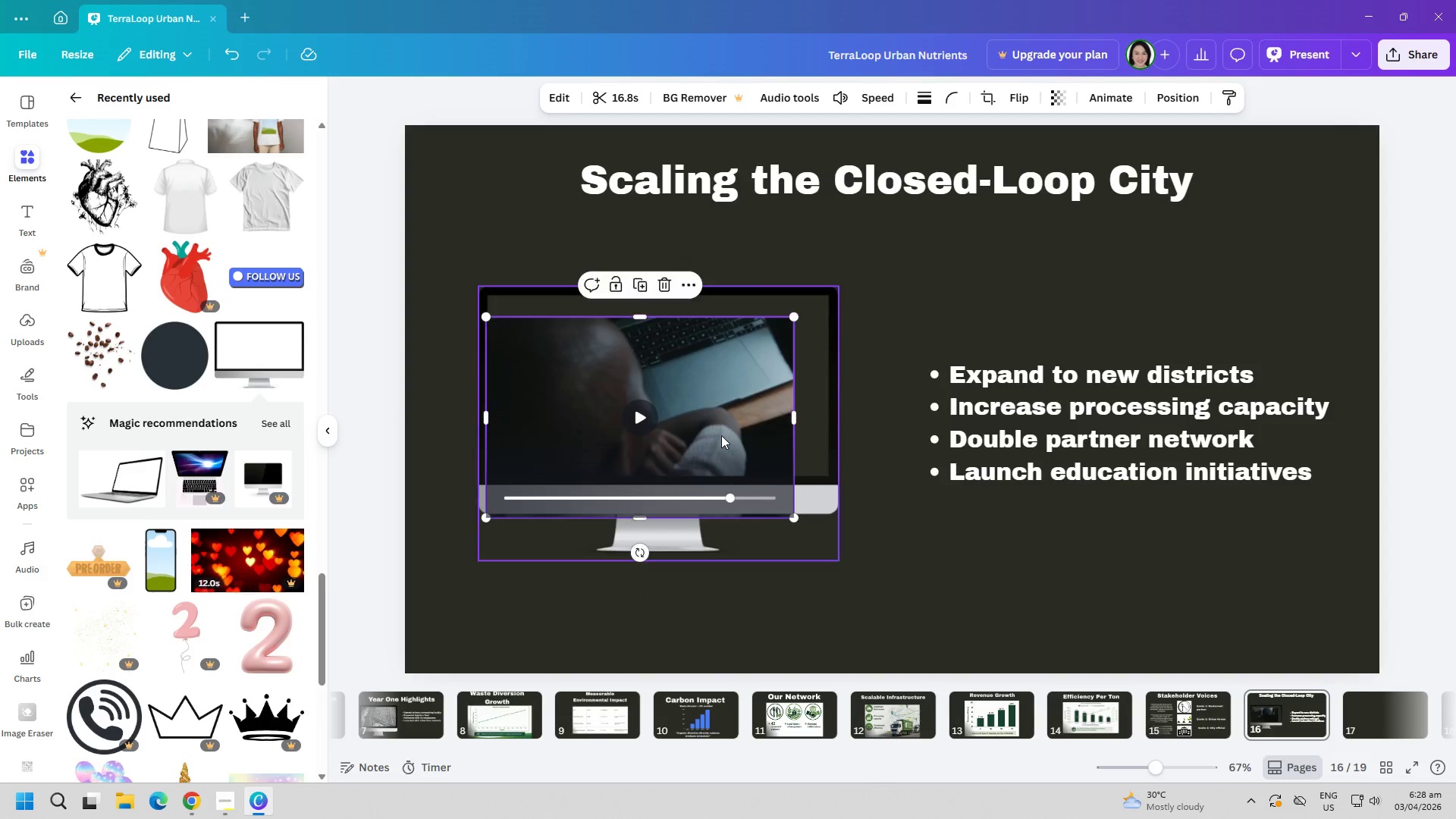 
left_click_drag(start_coordinate=[721, 435], to_coordinate=[723, 406])
 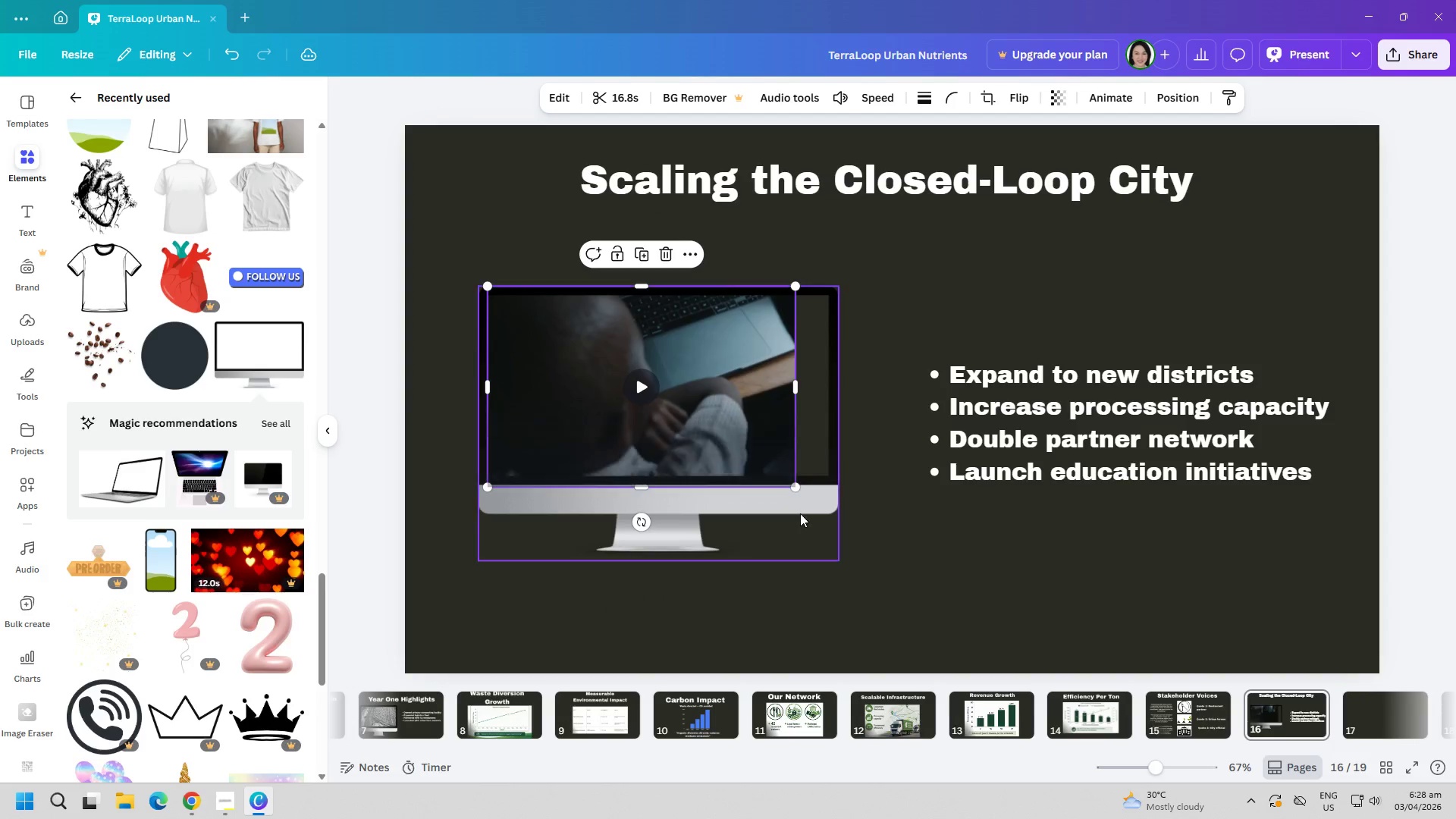 
left_click([800, 515])
 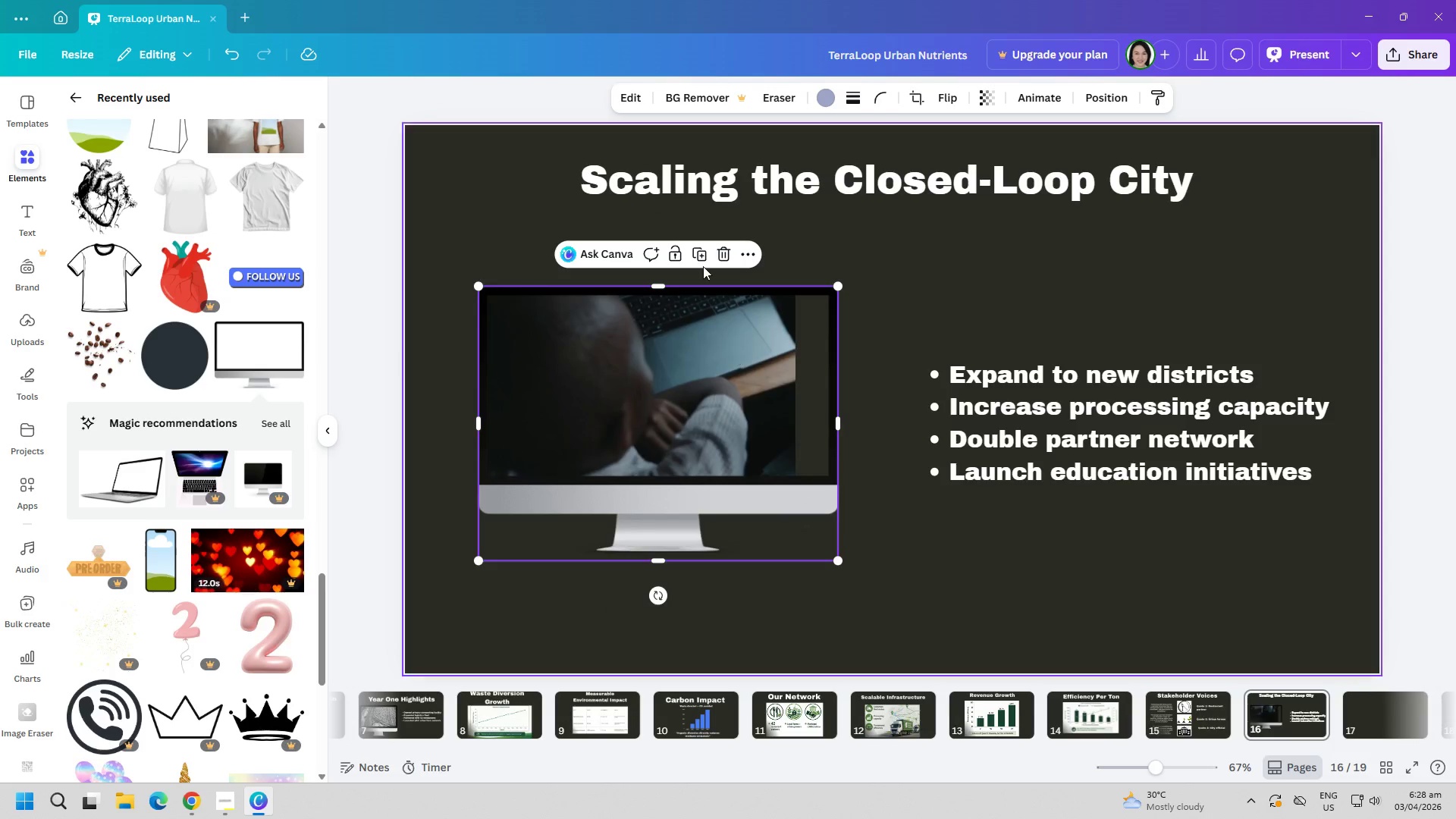 
left_click([726, 249])
 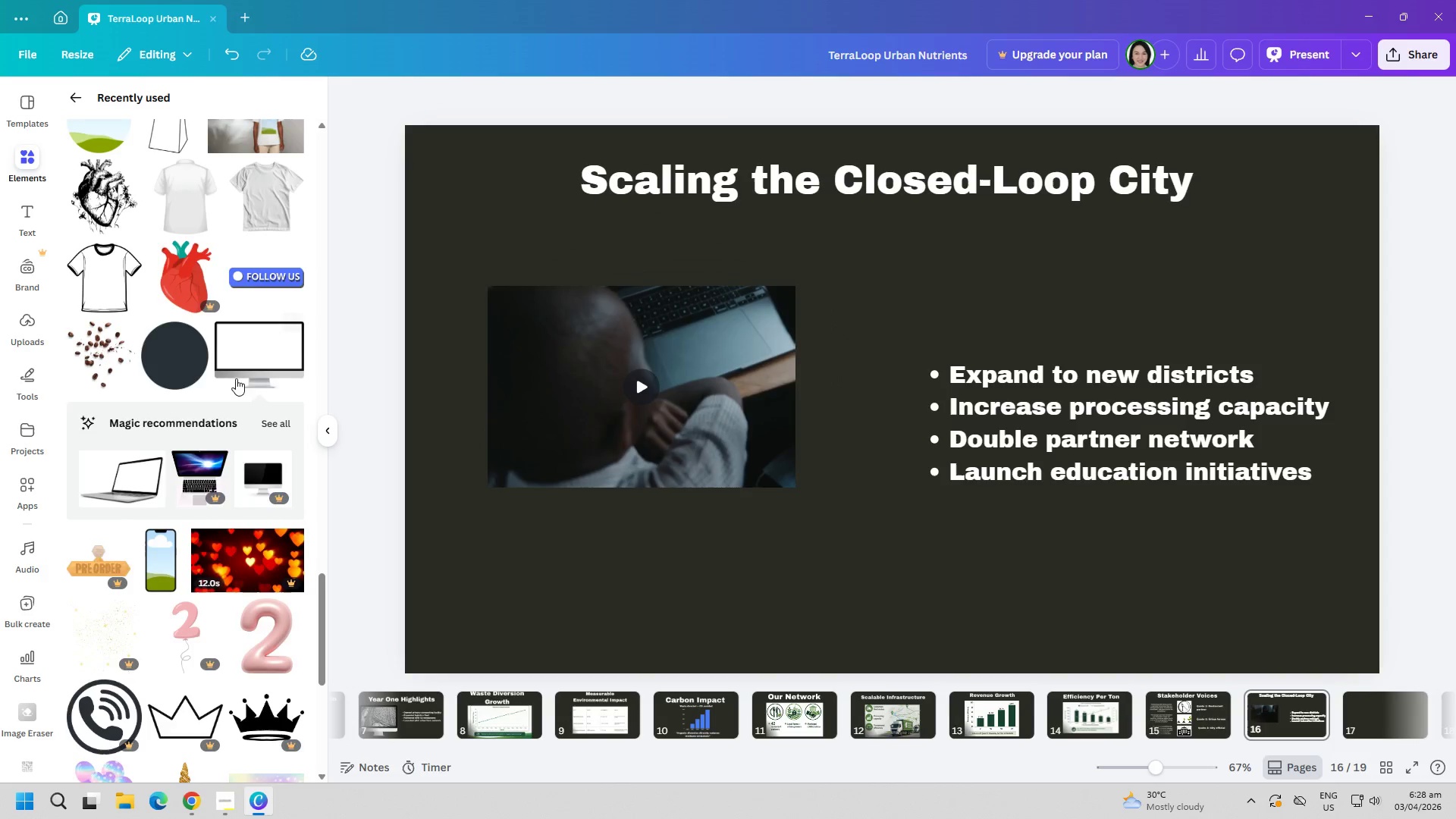 
scroll: coordinate [208, 412], scroll_direction: up, amount: 45.0
 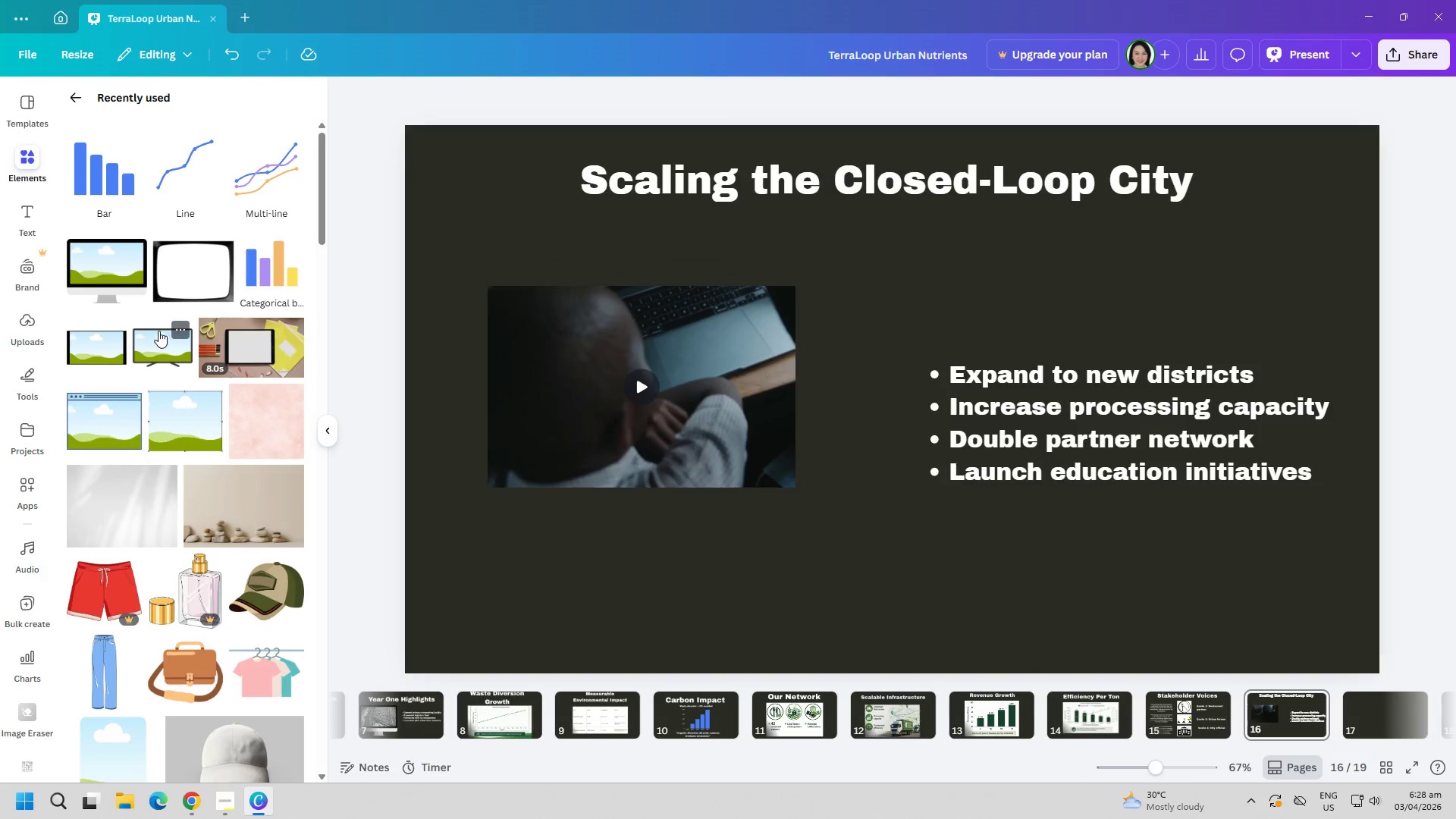 
left_click([113, 280])
 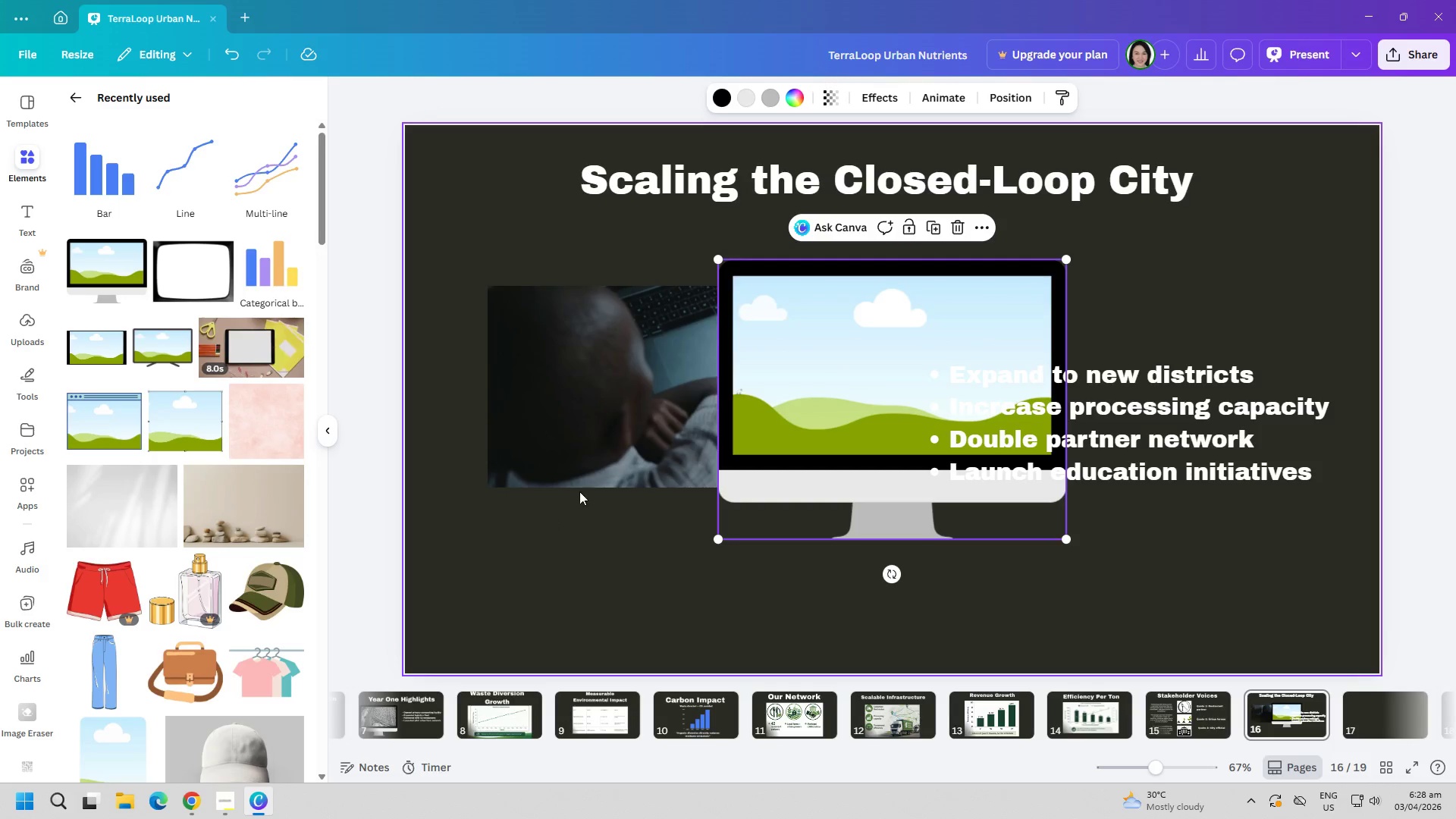 
left_click_drag(start_coordinate=[566, 408], to_coordinate=[769, 412])
 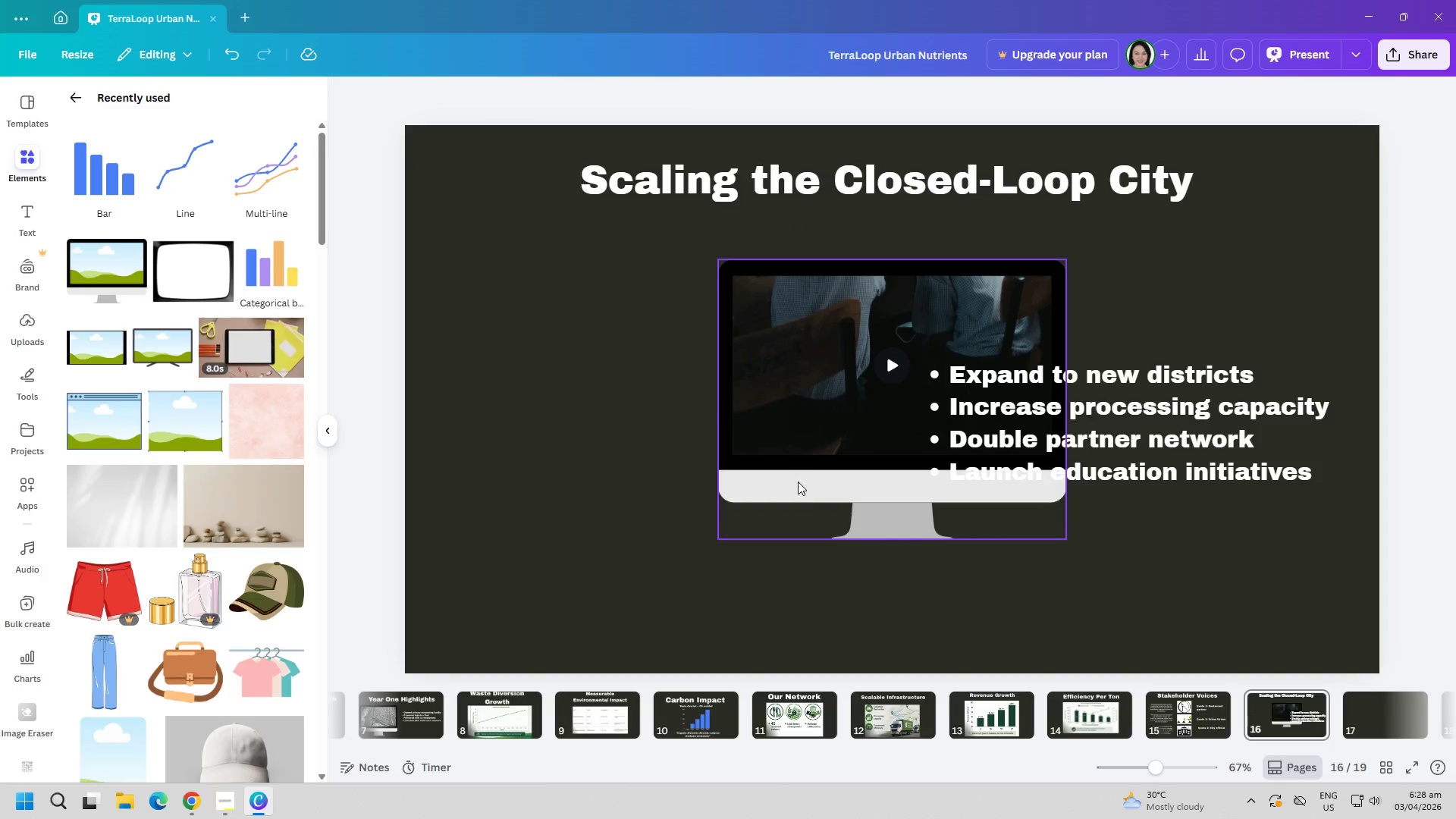 
left_click_drag(start_coordinate=[798, 460], to_coordinate=[544, 478])
 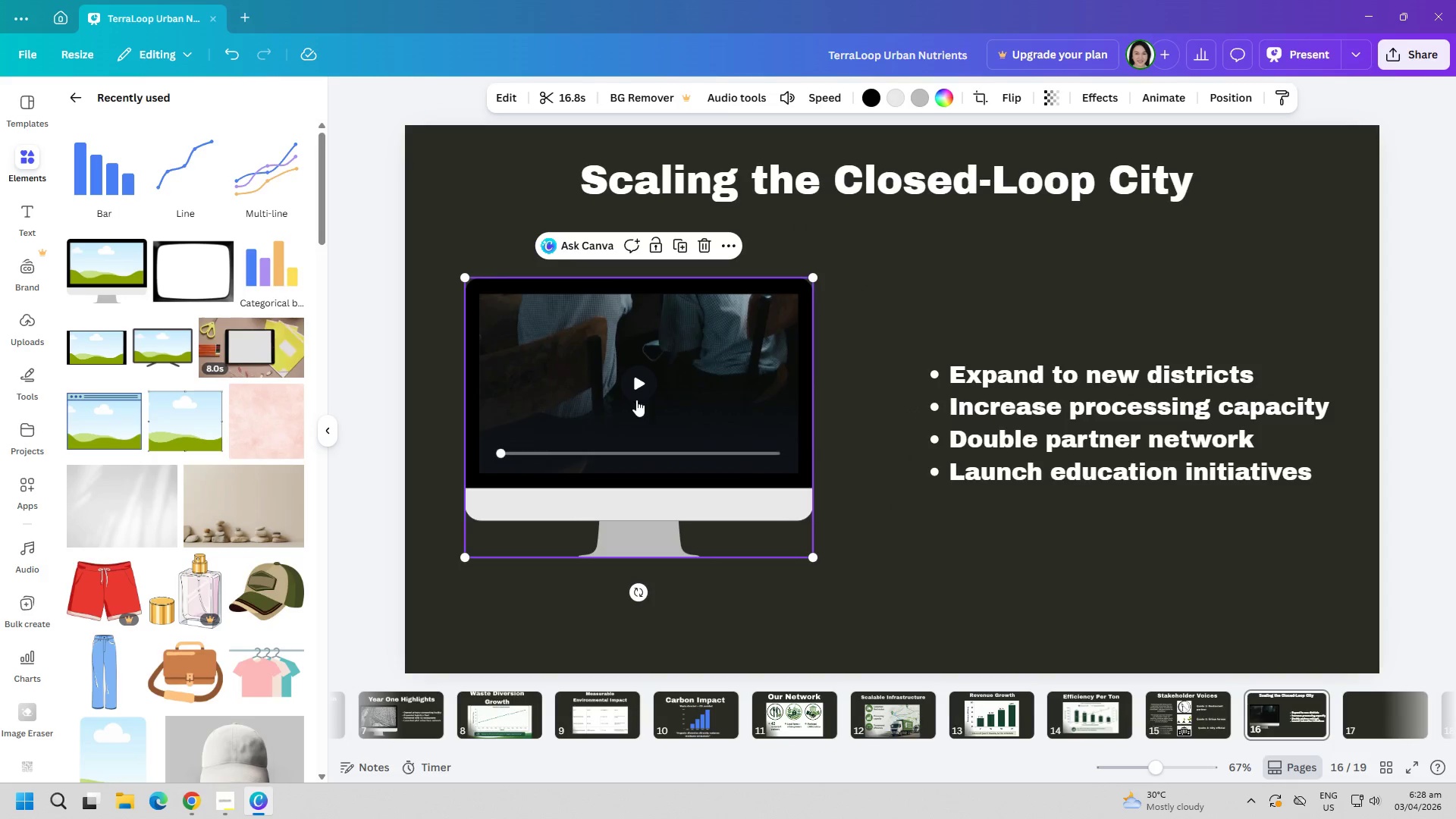 
left_click([639, 386])
 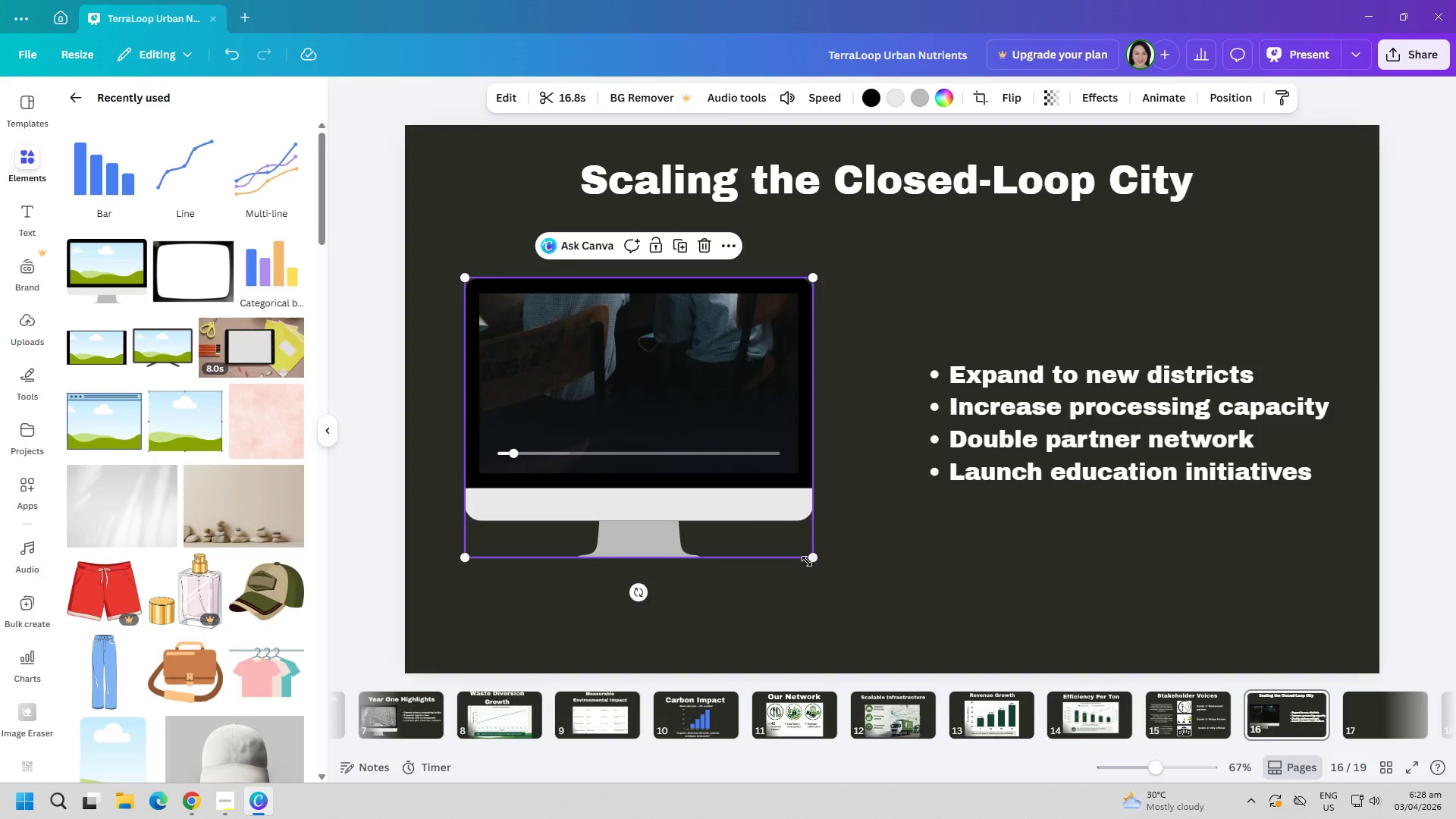 
left_click_drag(start_coordinate=[817, 558], to_coordinate=[950, 636])
 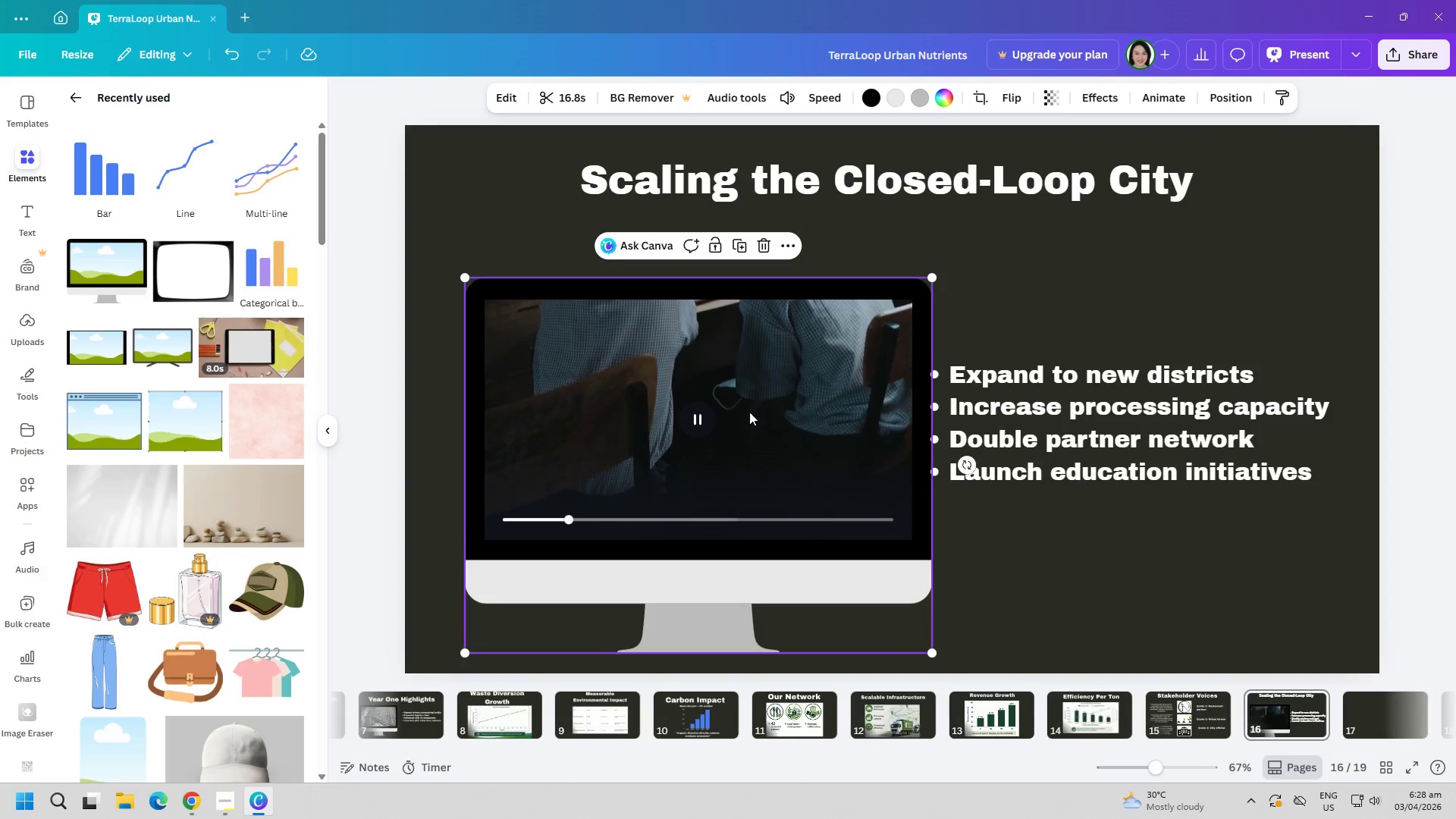 
scroll: coordinate [749, 412], scroll_direction: up, amount: 2.0
 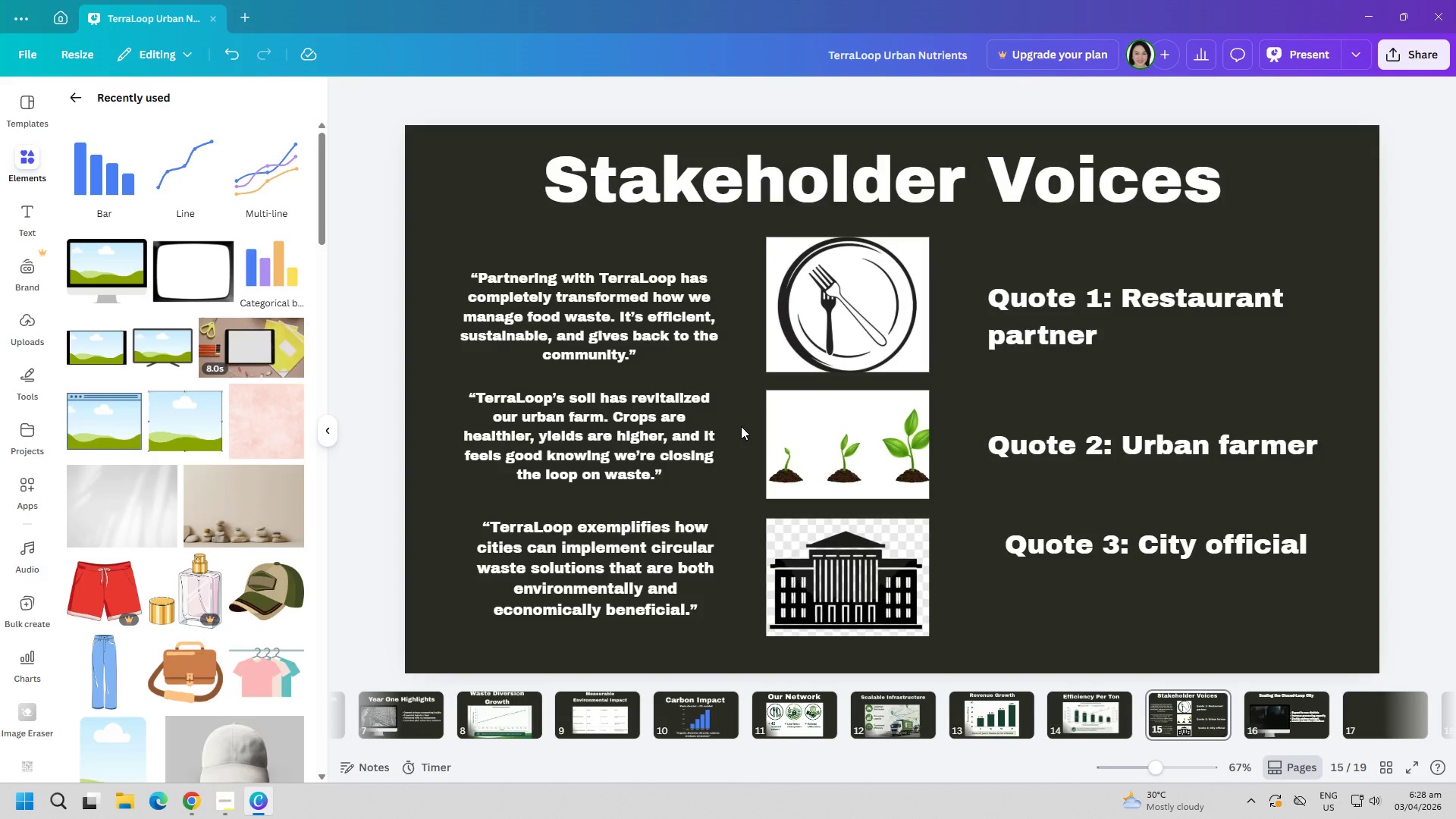 
scroll: coordinate [741, 426], scroll_direction: down, amount: 1.0
 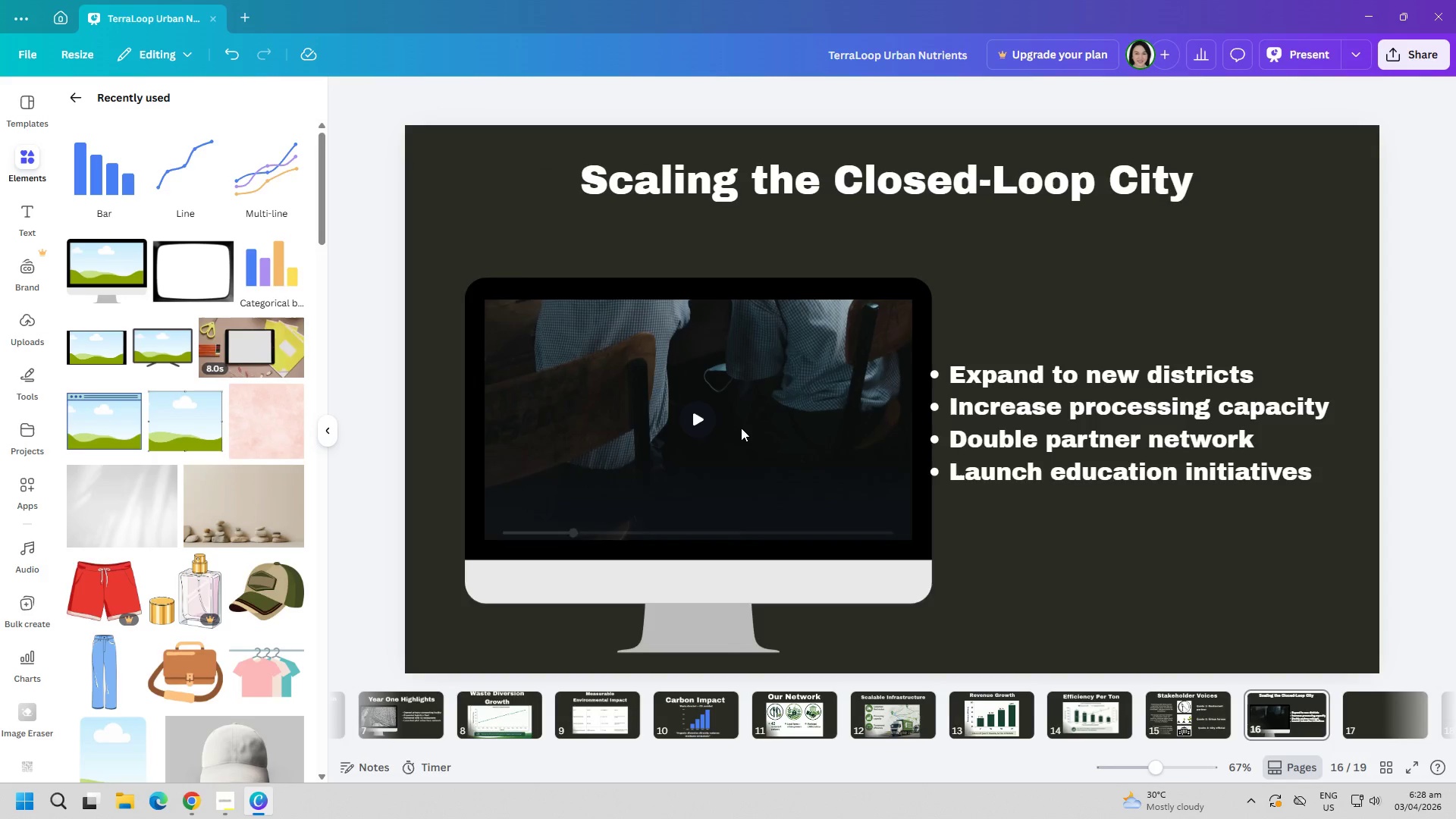 
left_click([741, 428])
 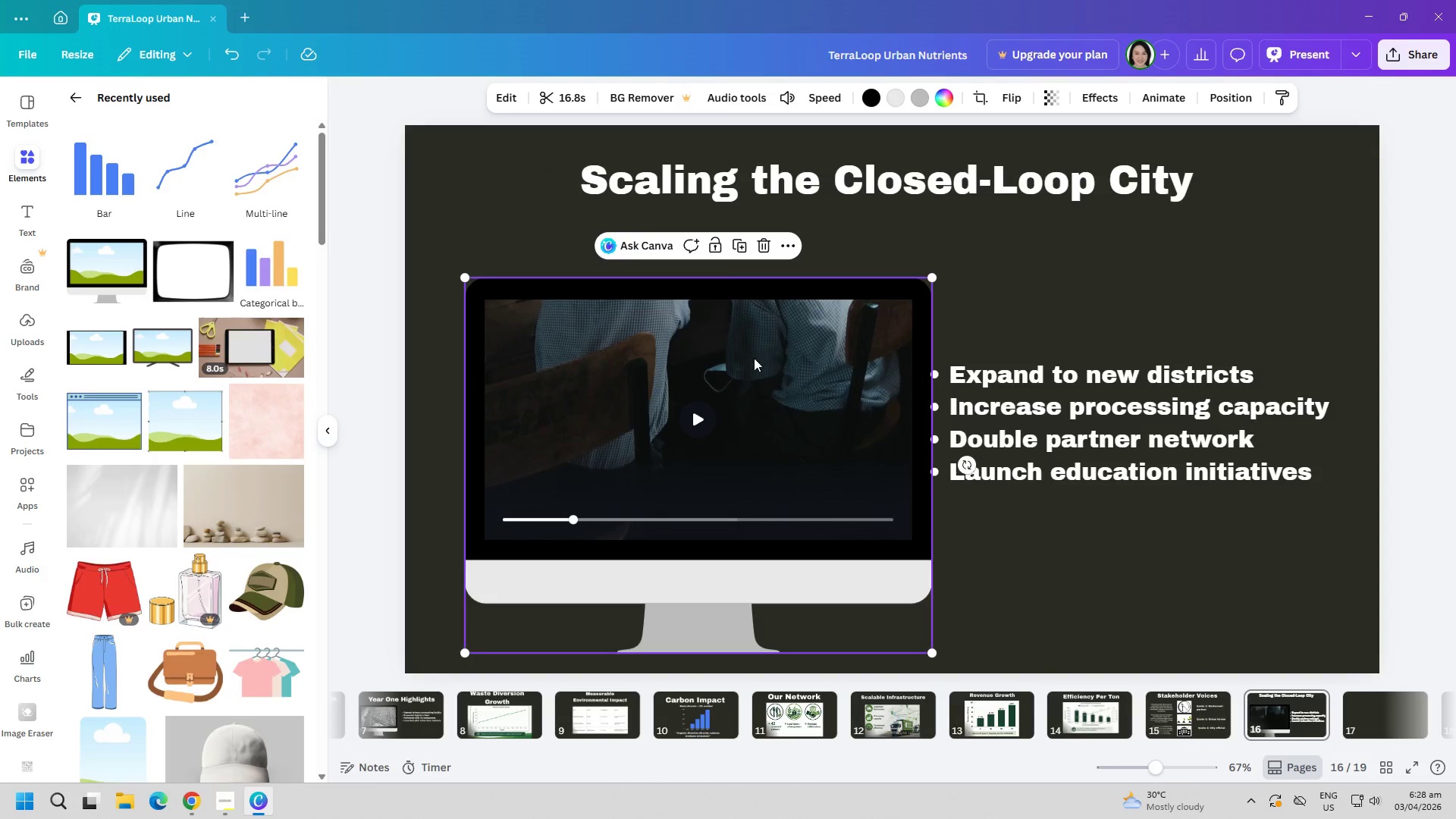 
double_click([693, 410])
 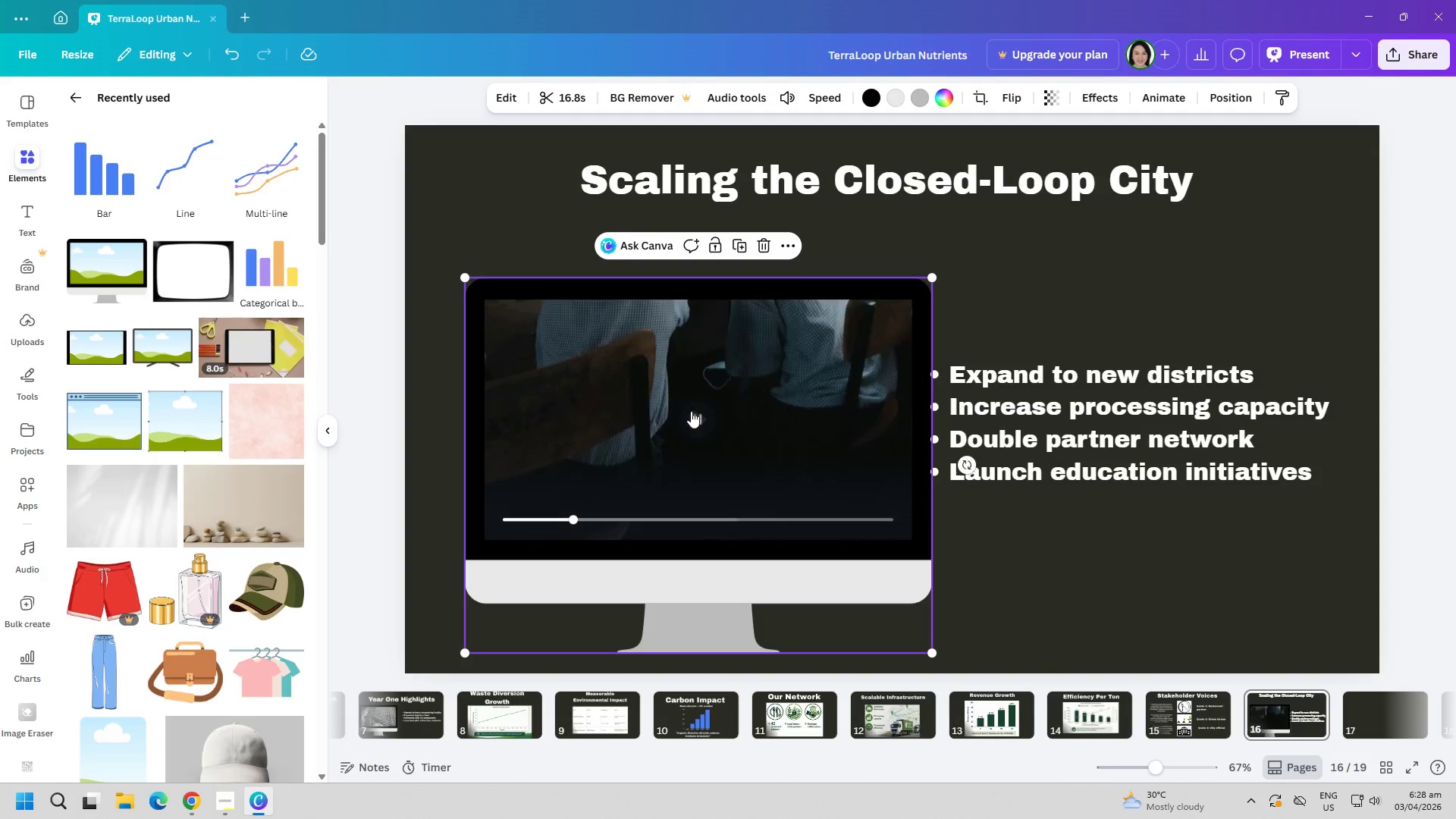 
triple_click([629, 418])
 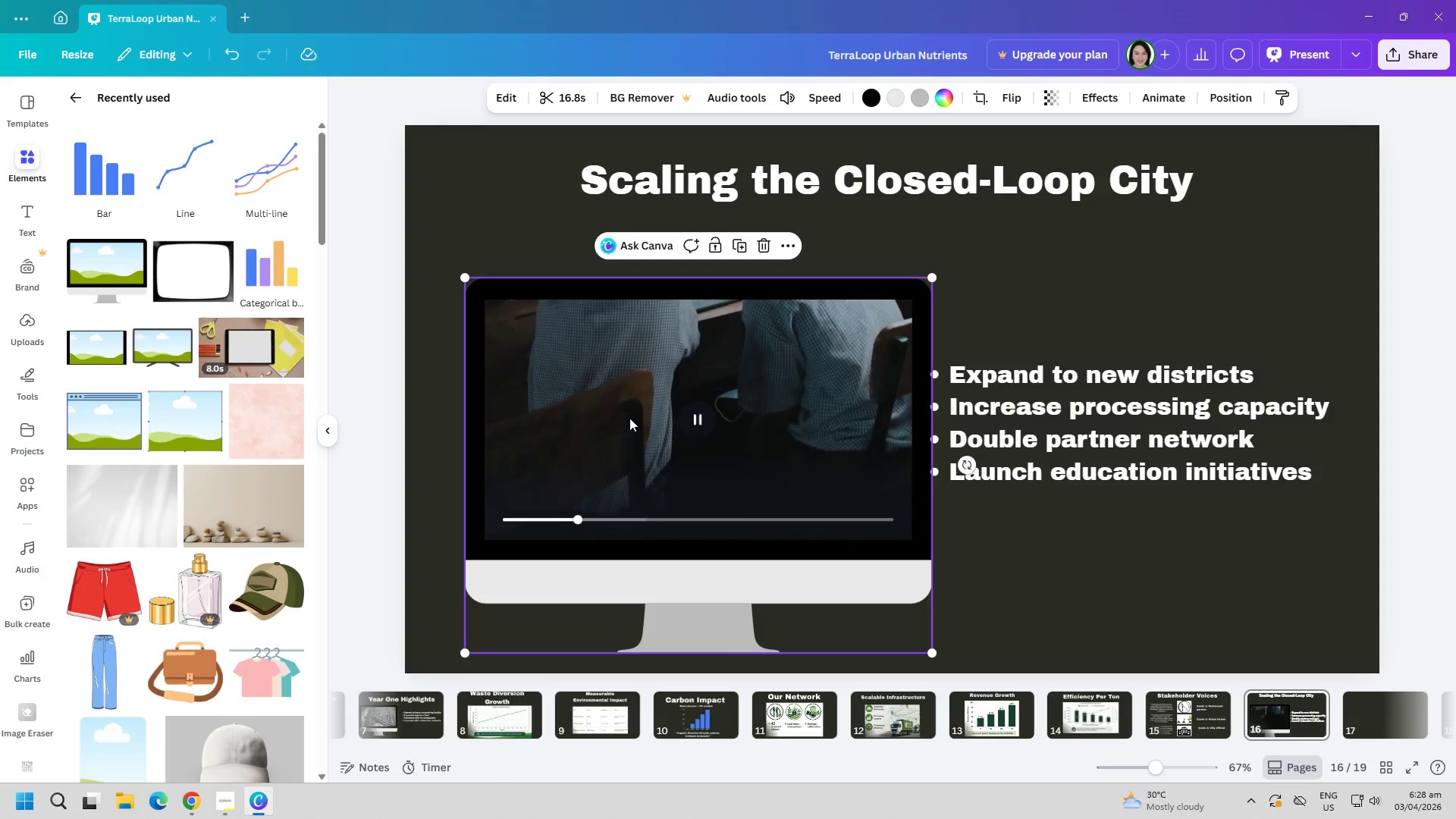 
triple_click([629, 418])
 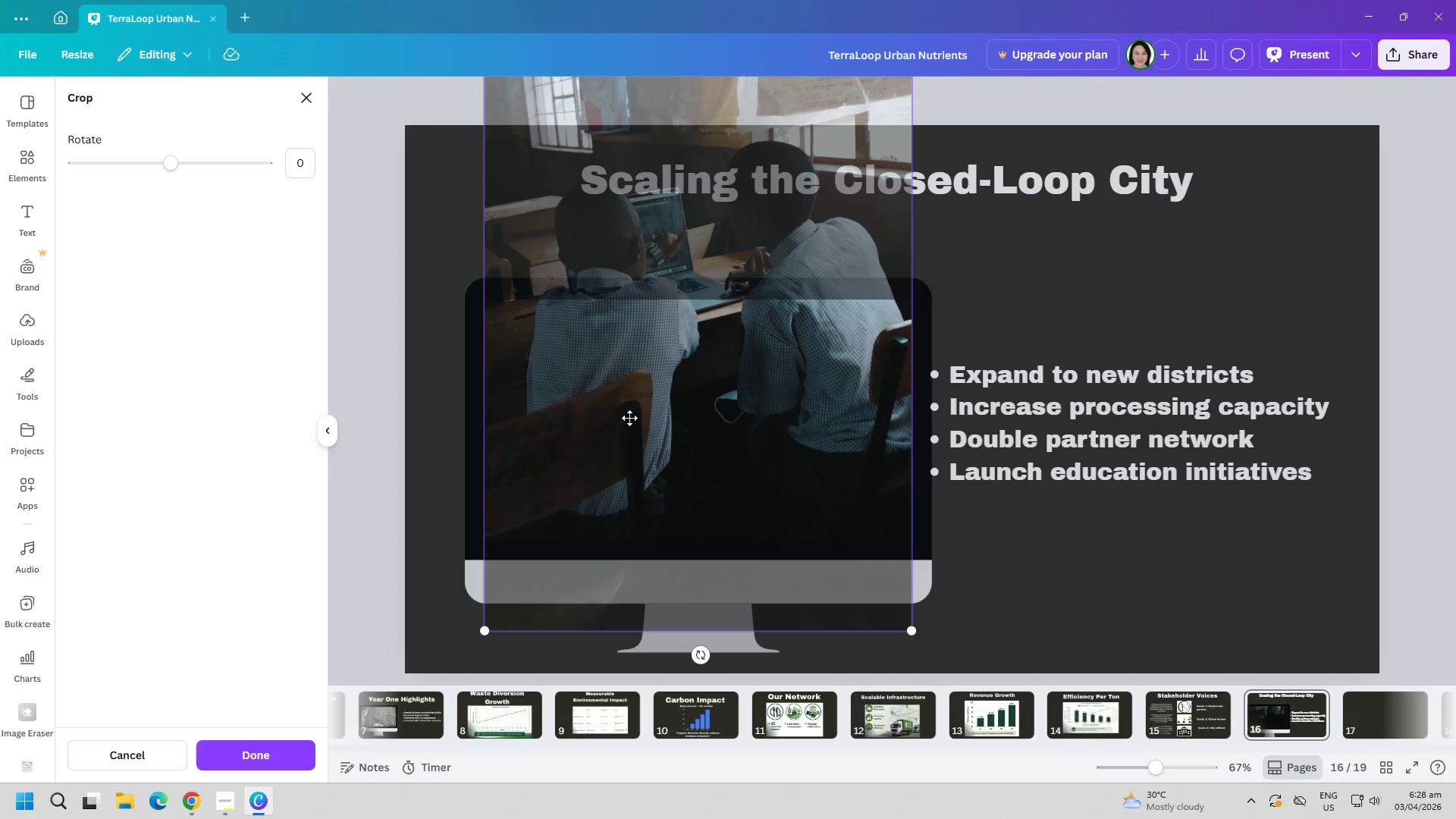 
triple_click([629, 418])
 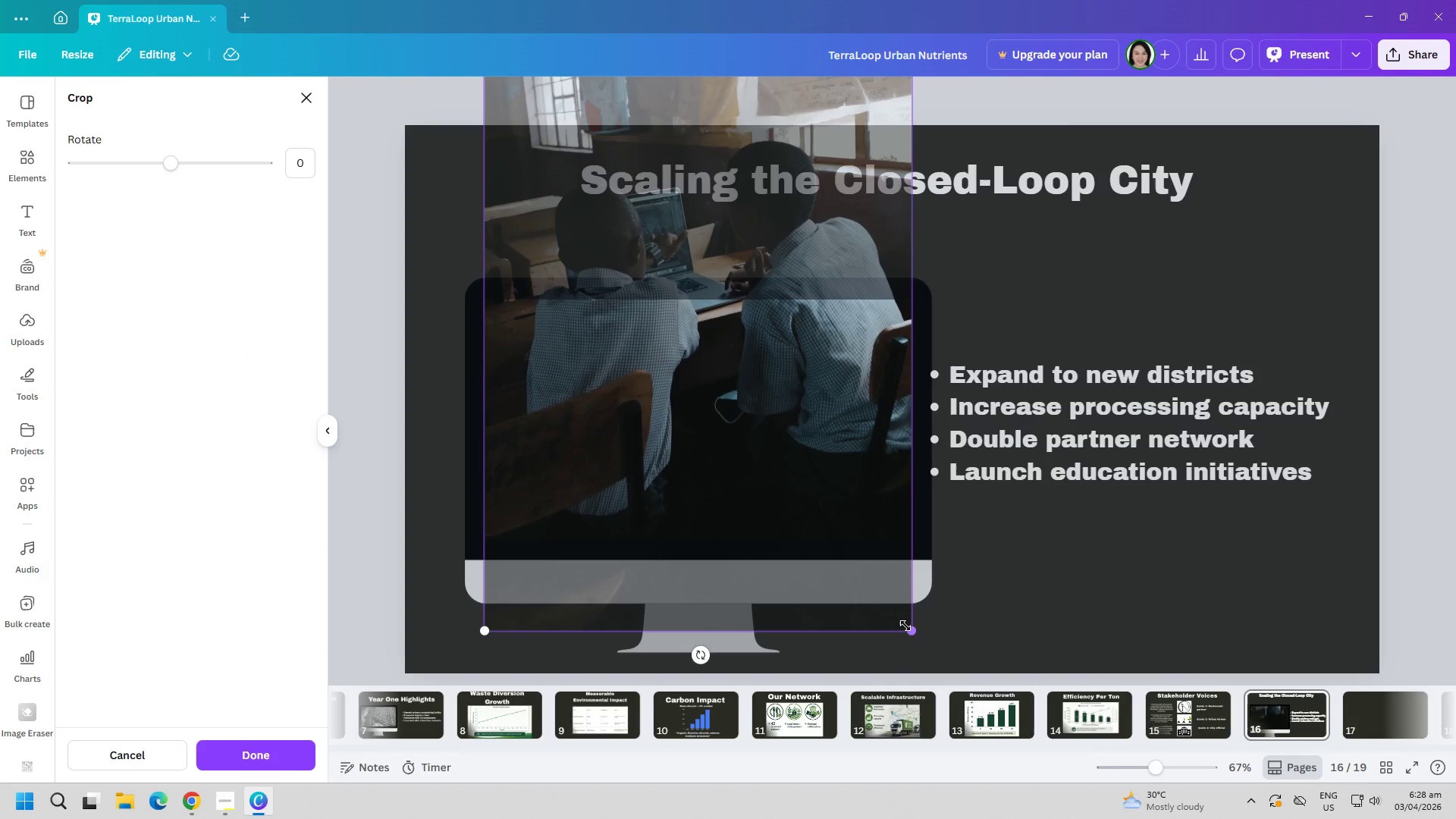 
left_click_drag(start_coordinate=[911, 632], to_coordinate=[799, 487])
 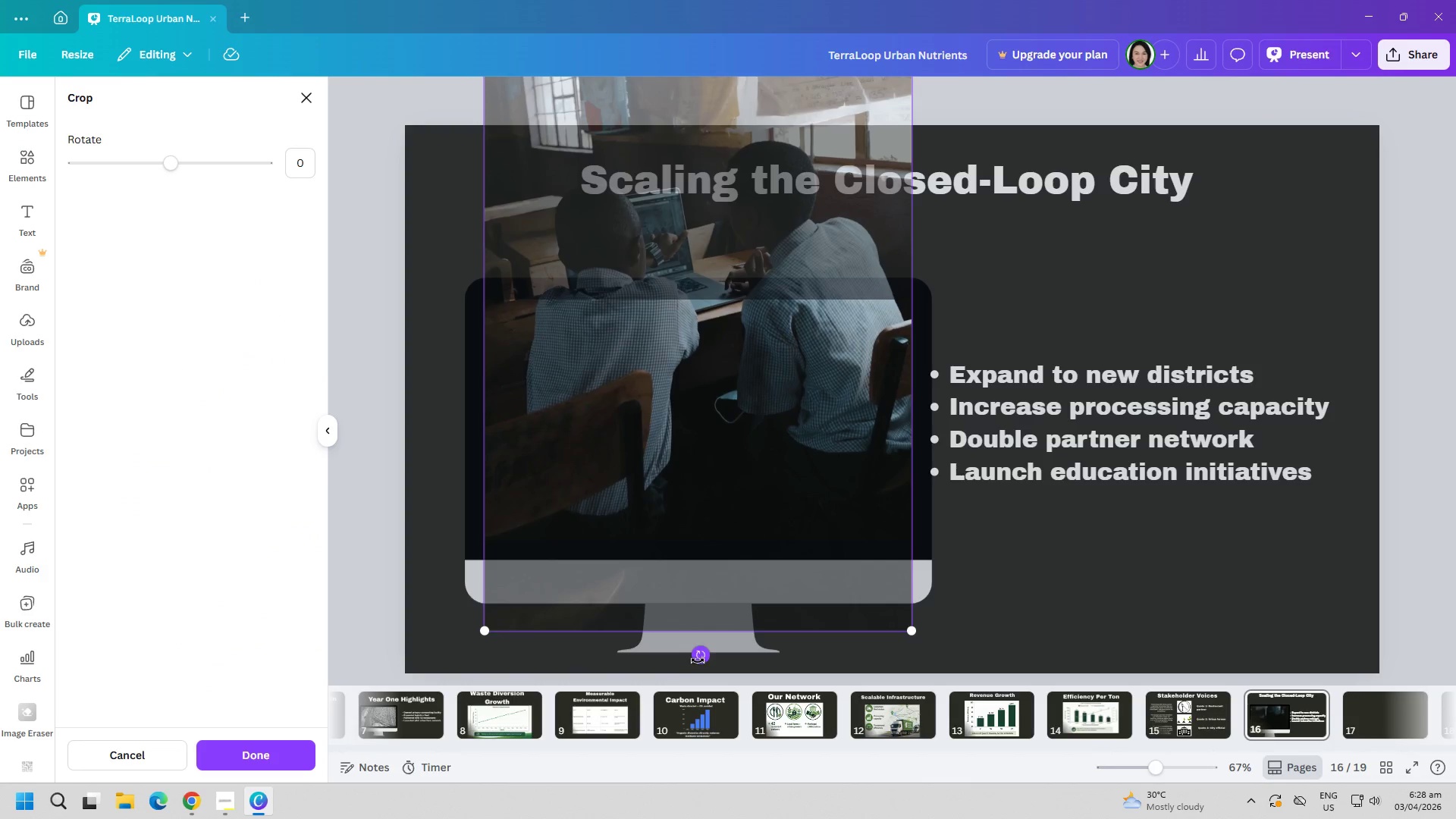 
right_click([711, 430])
 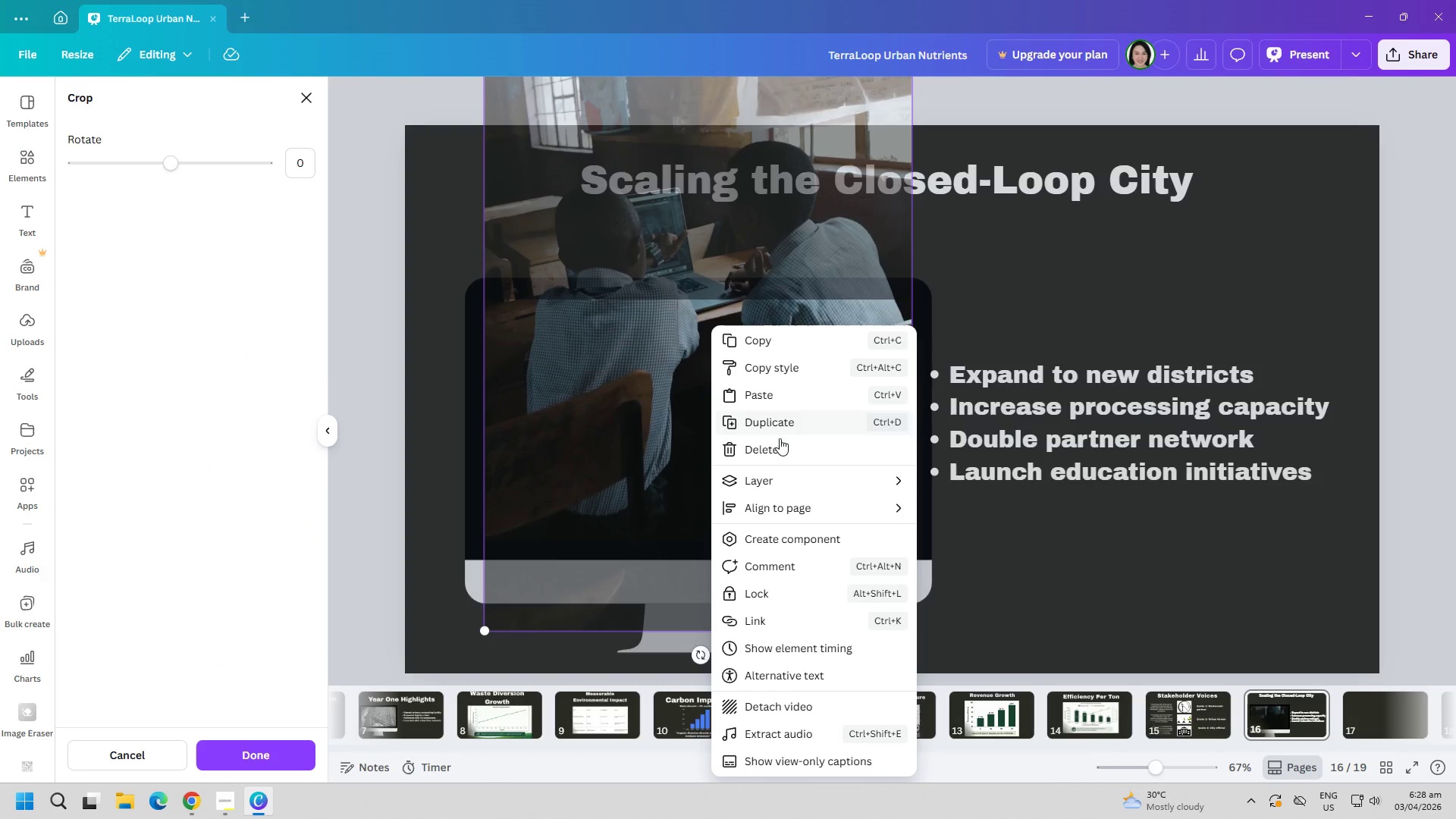 
left_click([775, 448])
 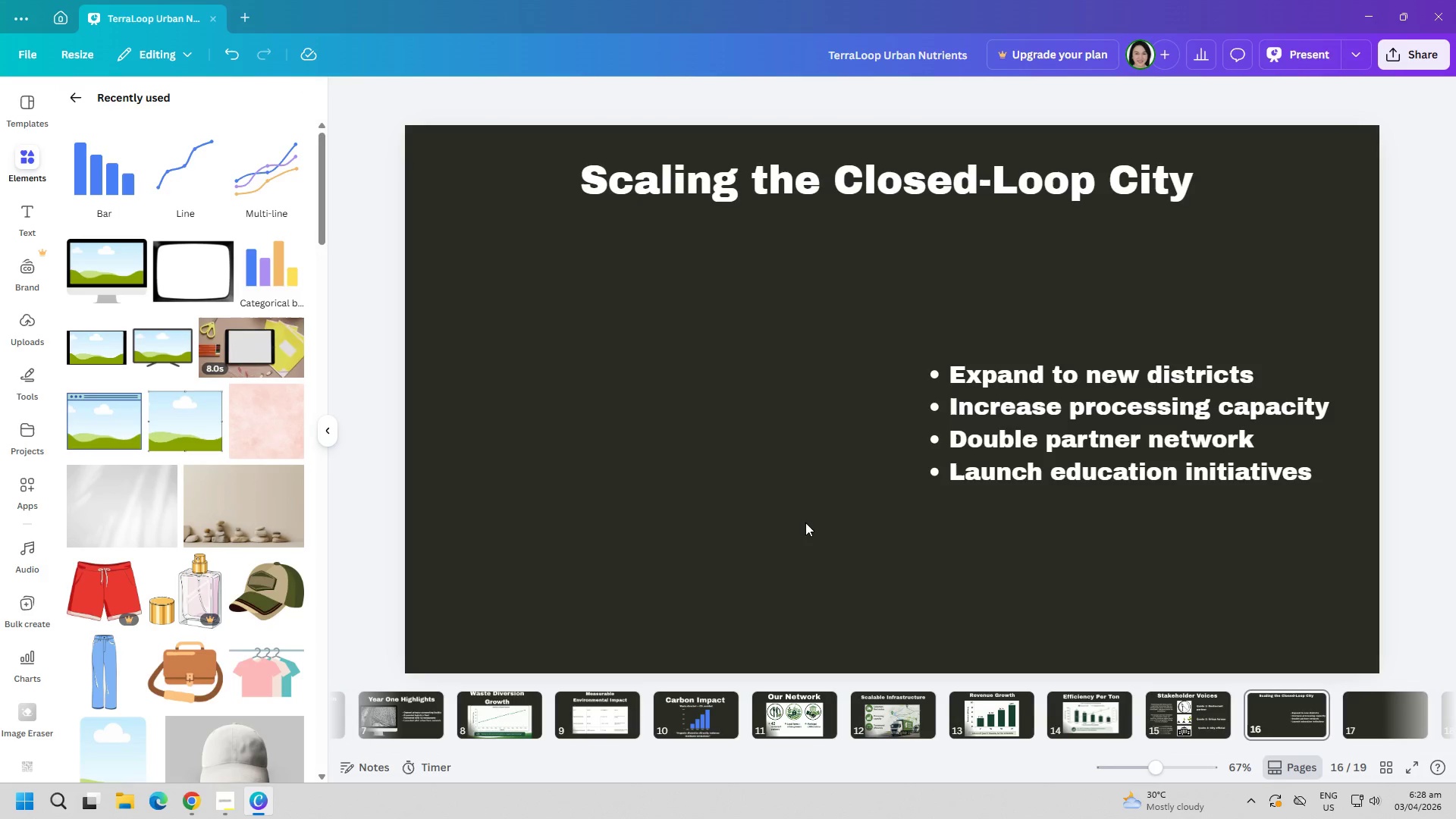 
left_click([661, 494])
 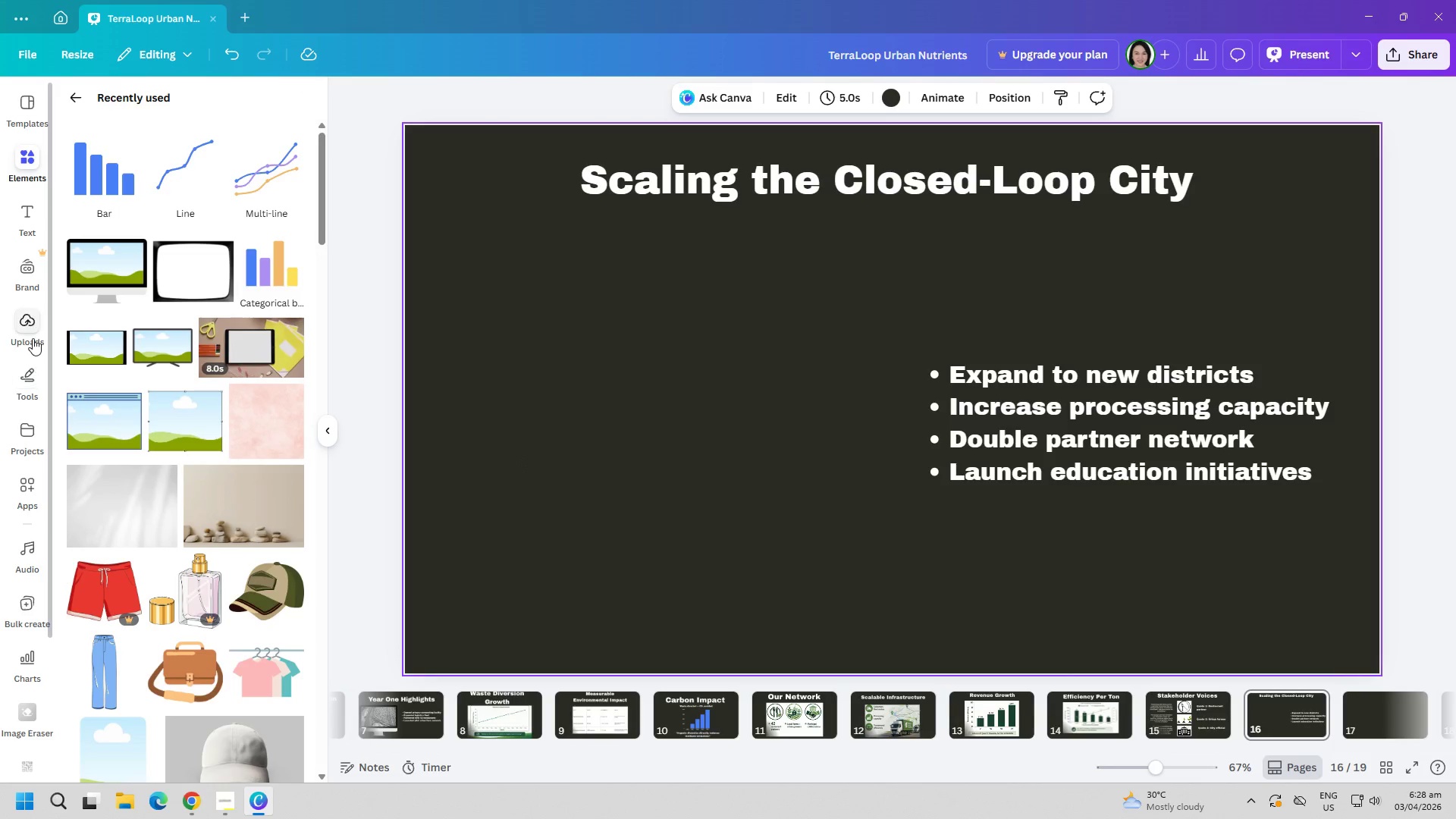 
left_click([24, 325])
 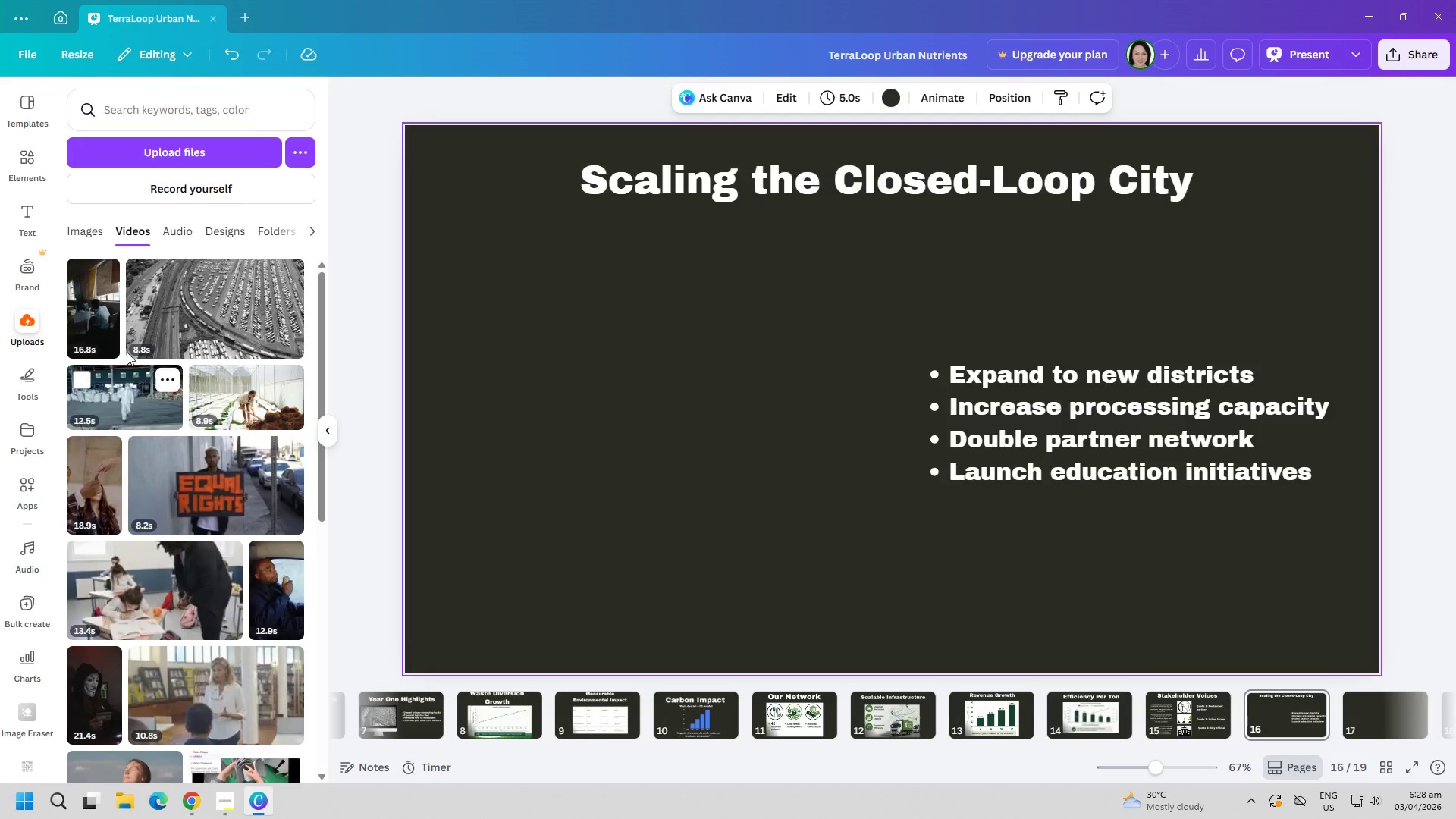 
left_click([96, 319])
 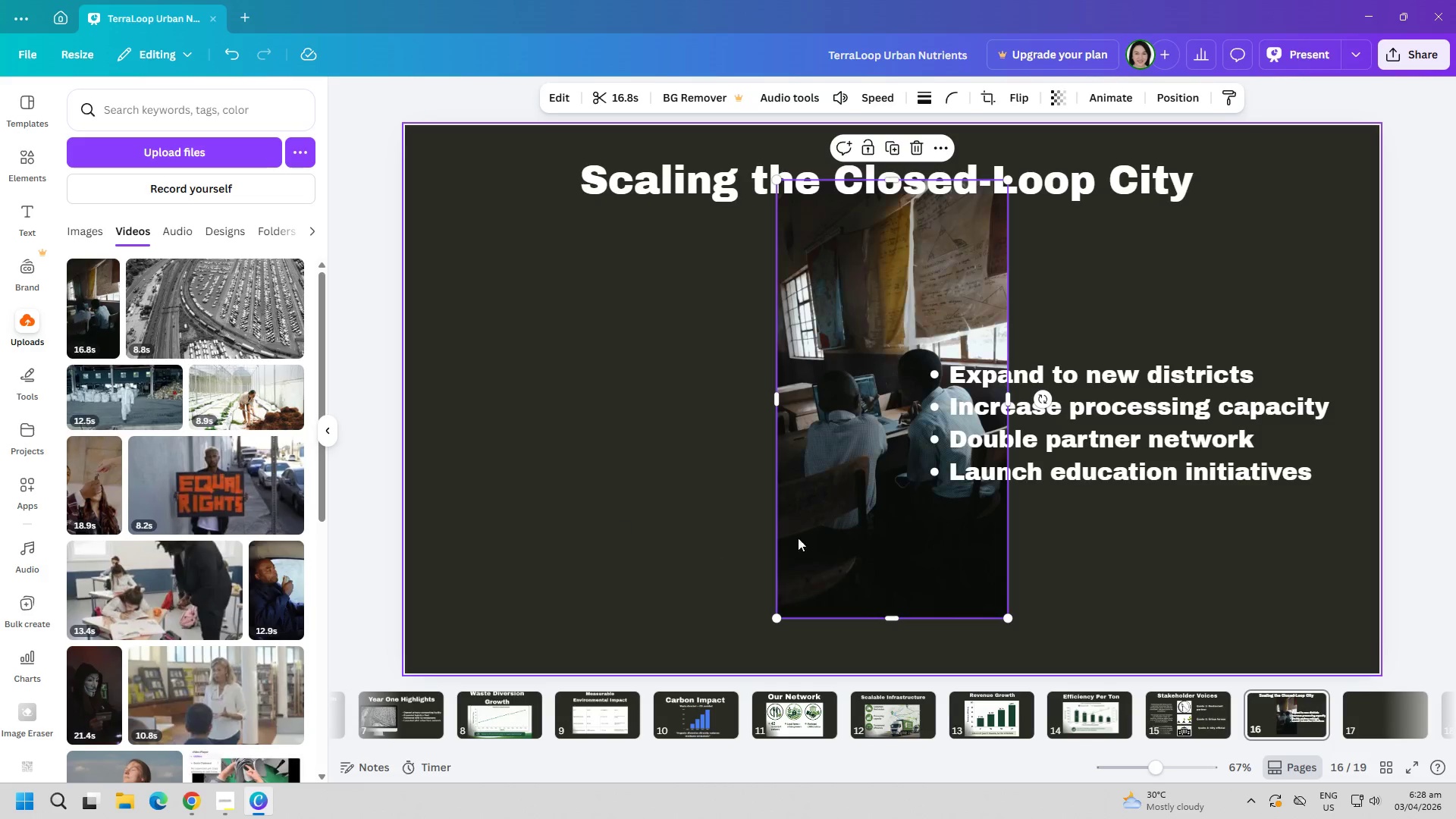 
left_click_drag(start_coordinate=[834, 524], to_coordinate=[648, 544])
 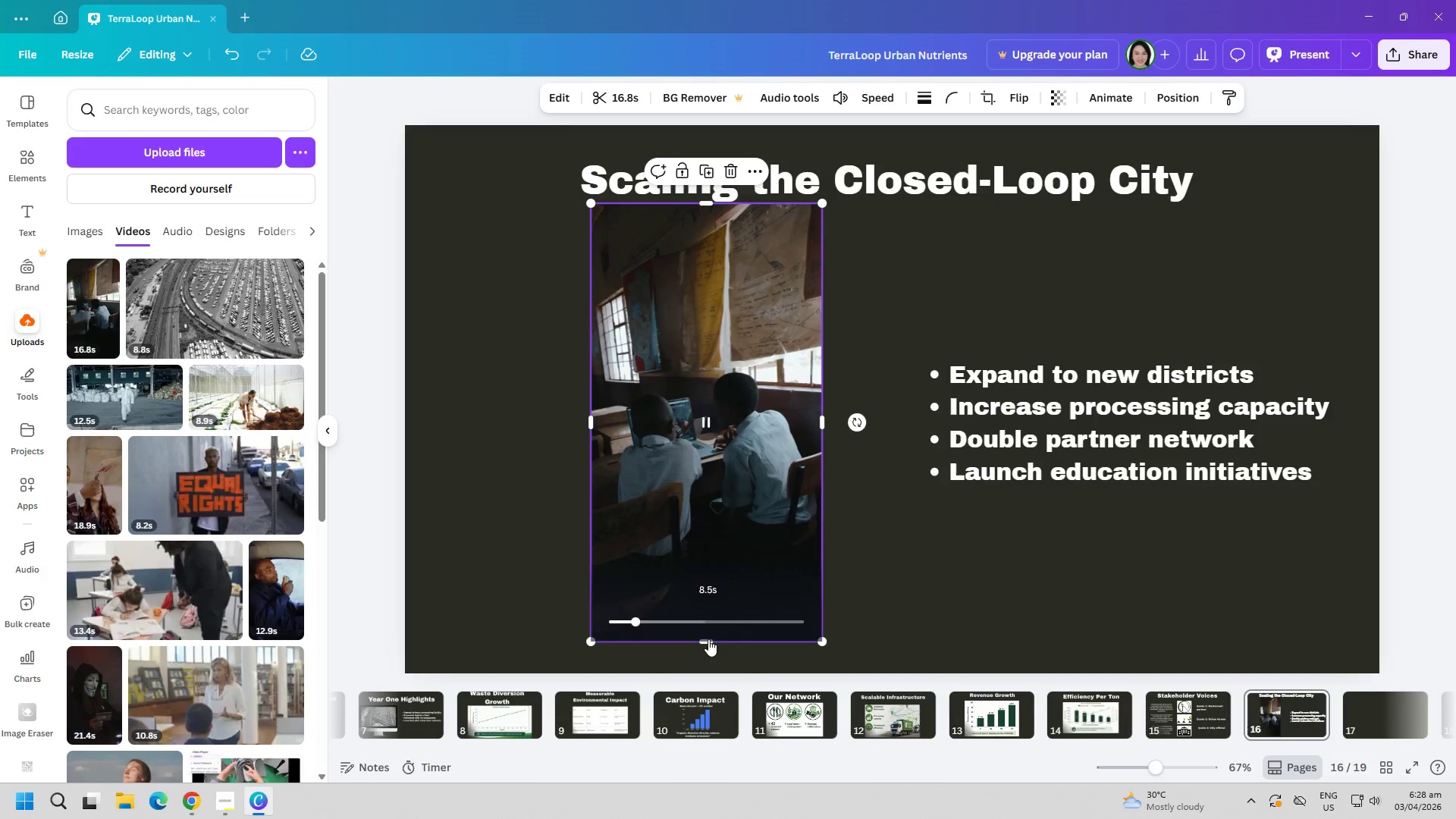 
left_click_drag(start_coordinate=[707, 643], to_coordinate=[711, 619])
 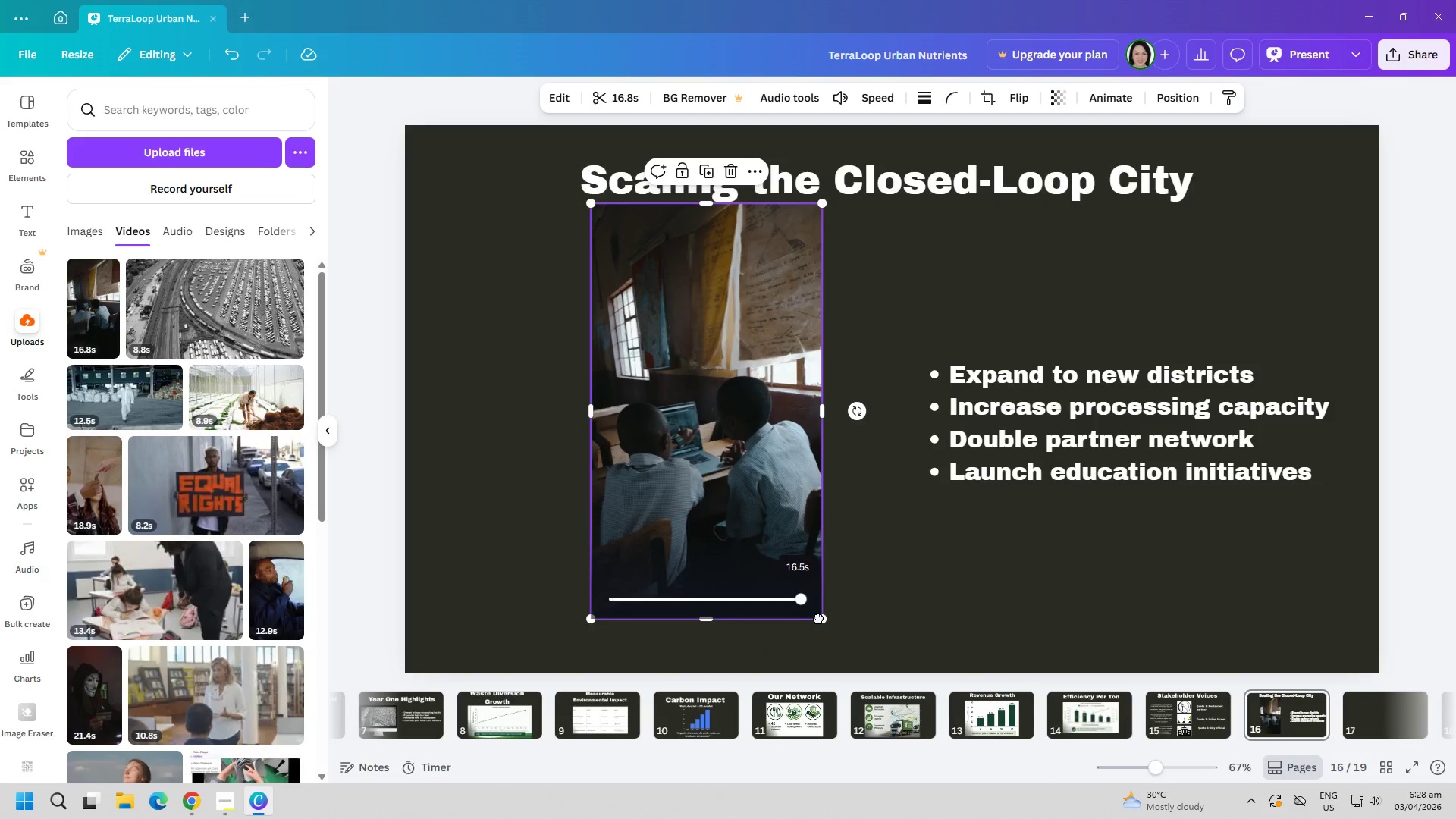 
left_click([818, 618])
 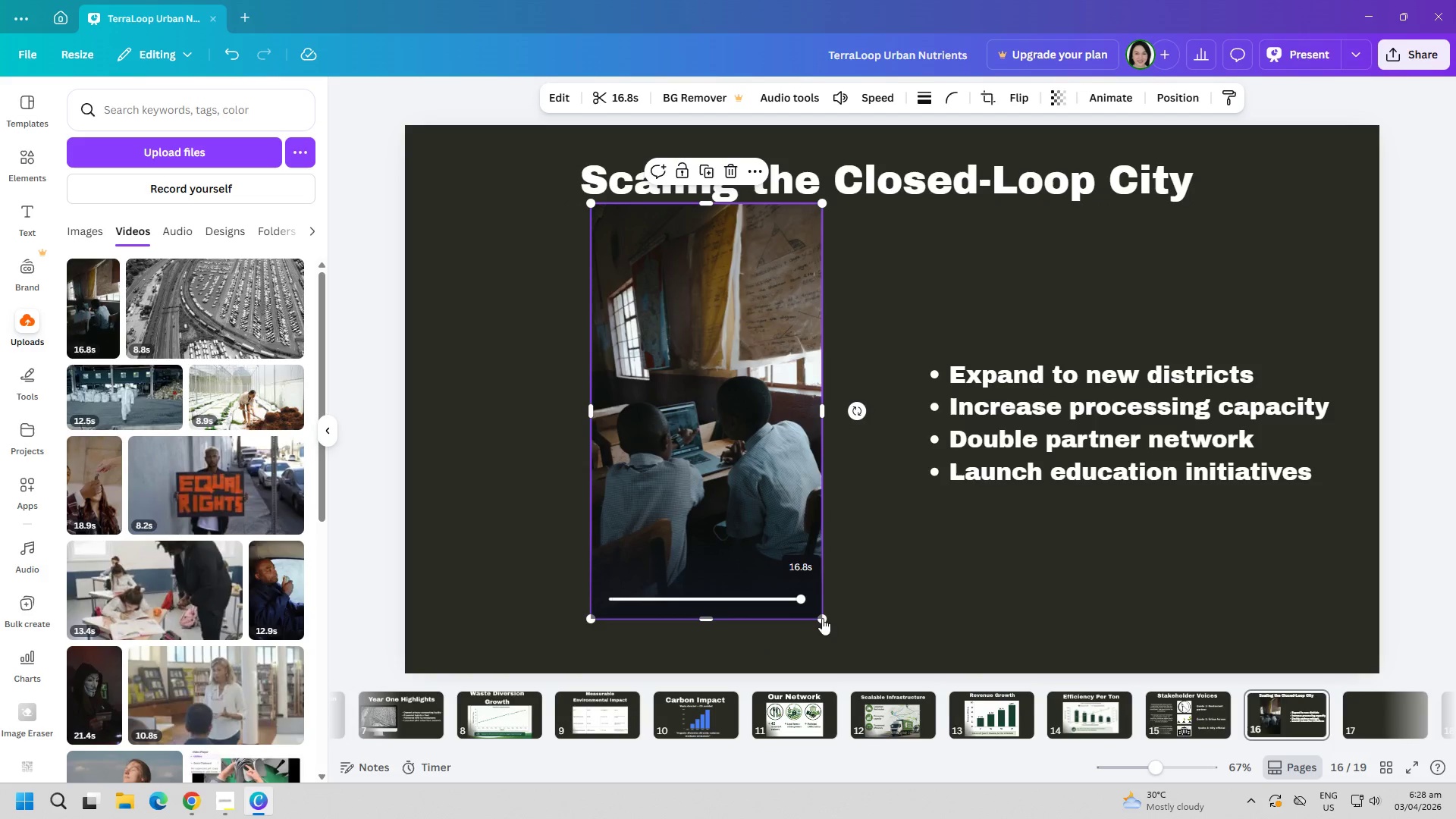 
left_click_drag(start_coordinate=[822, 618], to_coordinate=[752, 555])
 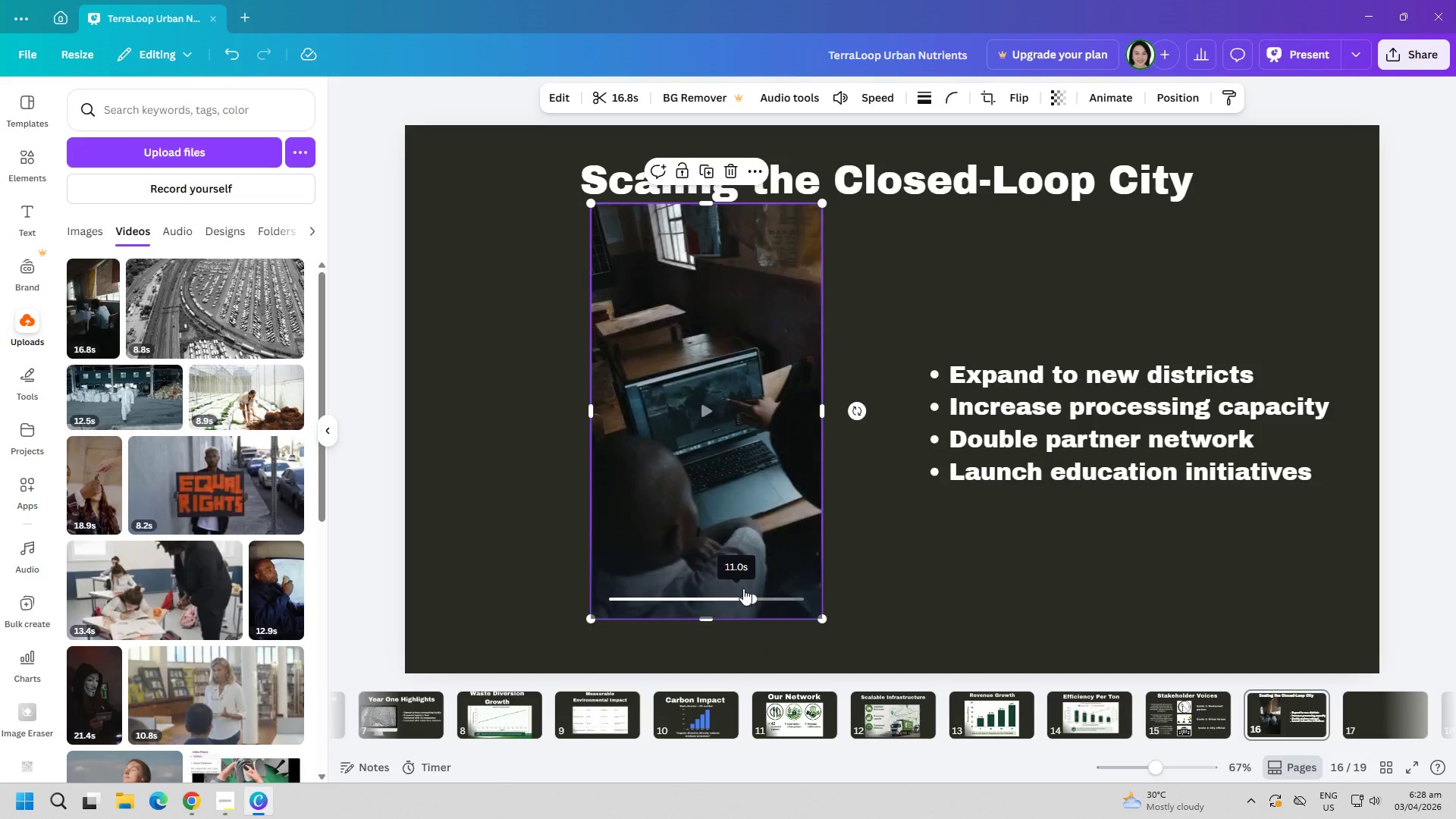 
left_click_drag(start_coordinate=[743, 588], to_coordinate=[500, 577])
 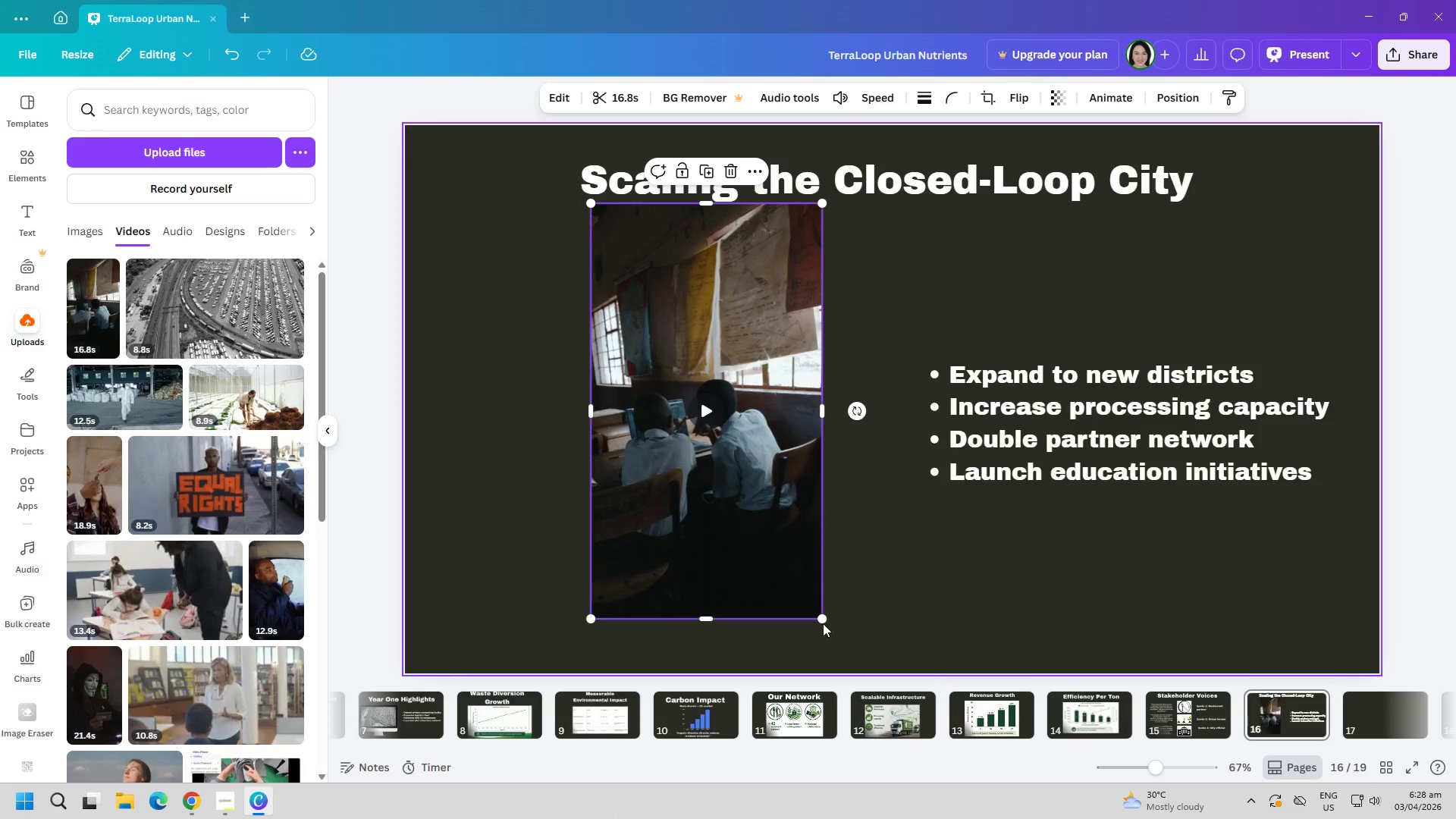 
left_click_drag(start_coordinate=[823, 621], to_coordinate=[691, 439])
 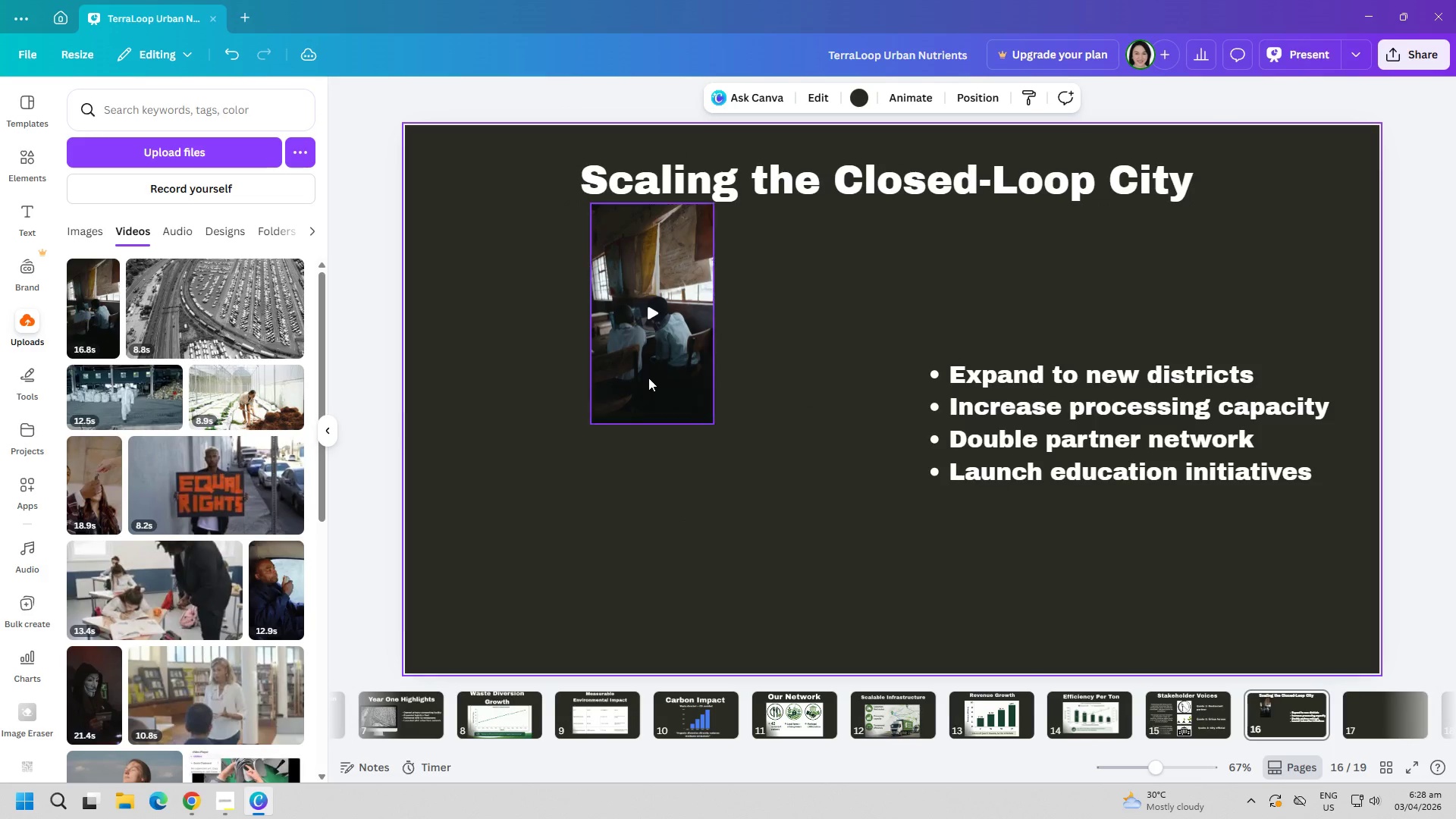 
left_click_drag(start_coordinate=[648, 372], to_coordinate=[661, 472])
 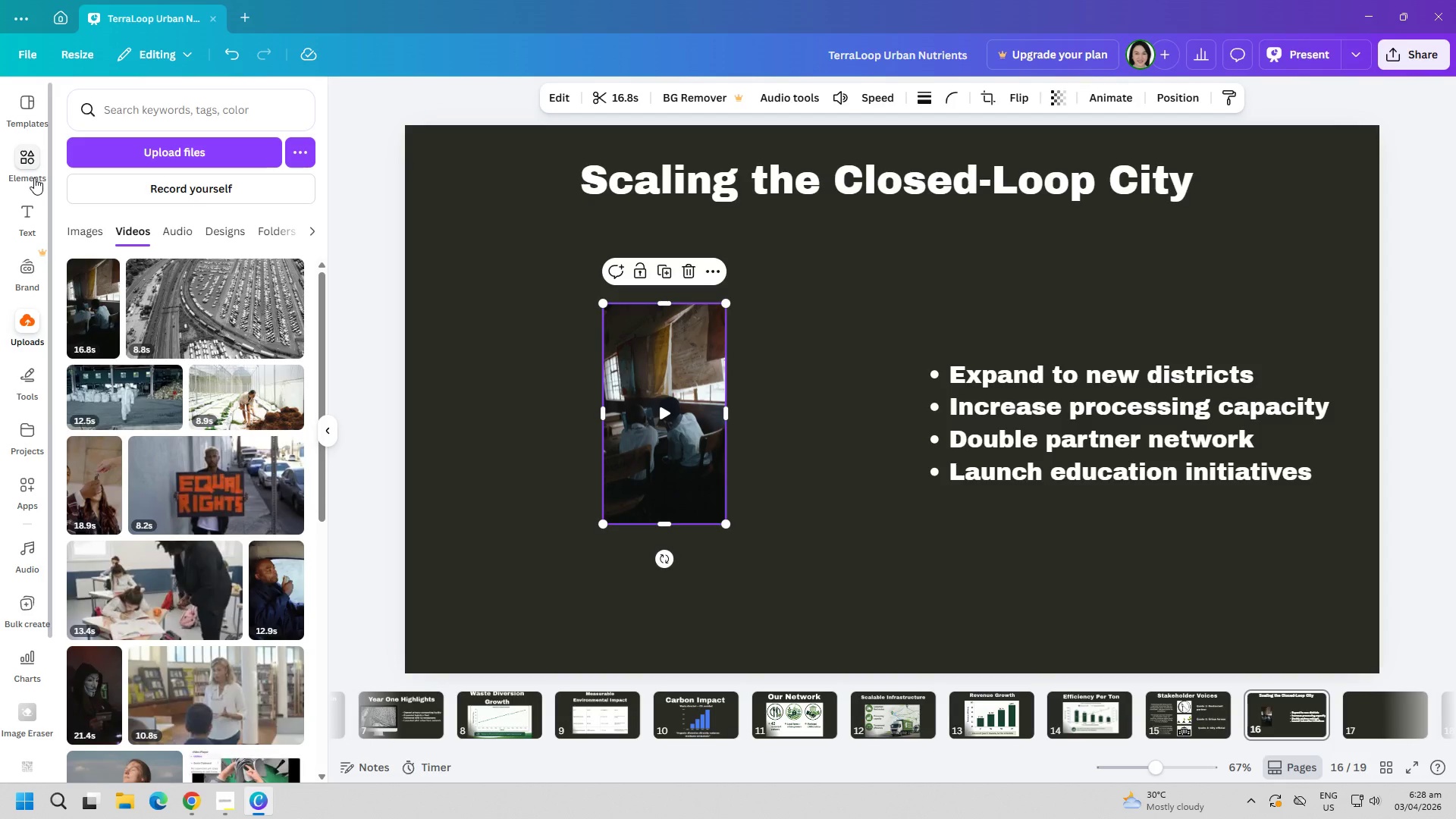 
left_click([34, 177])
 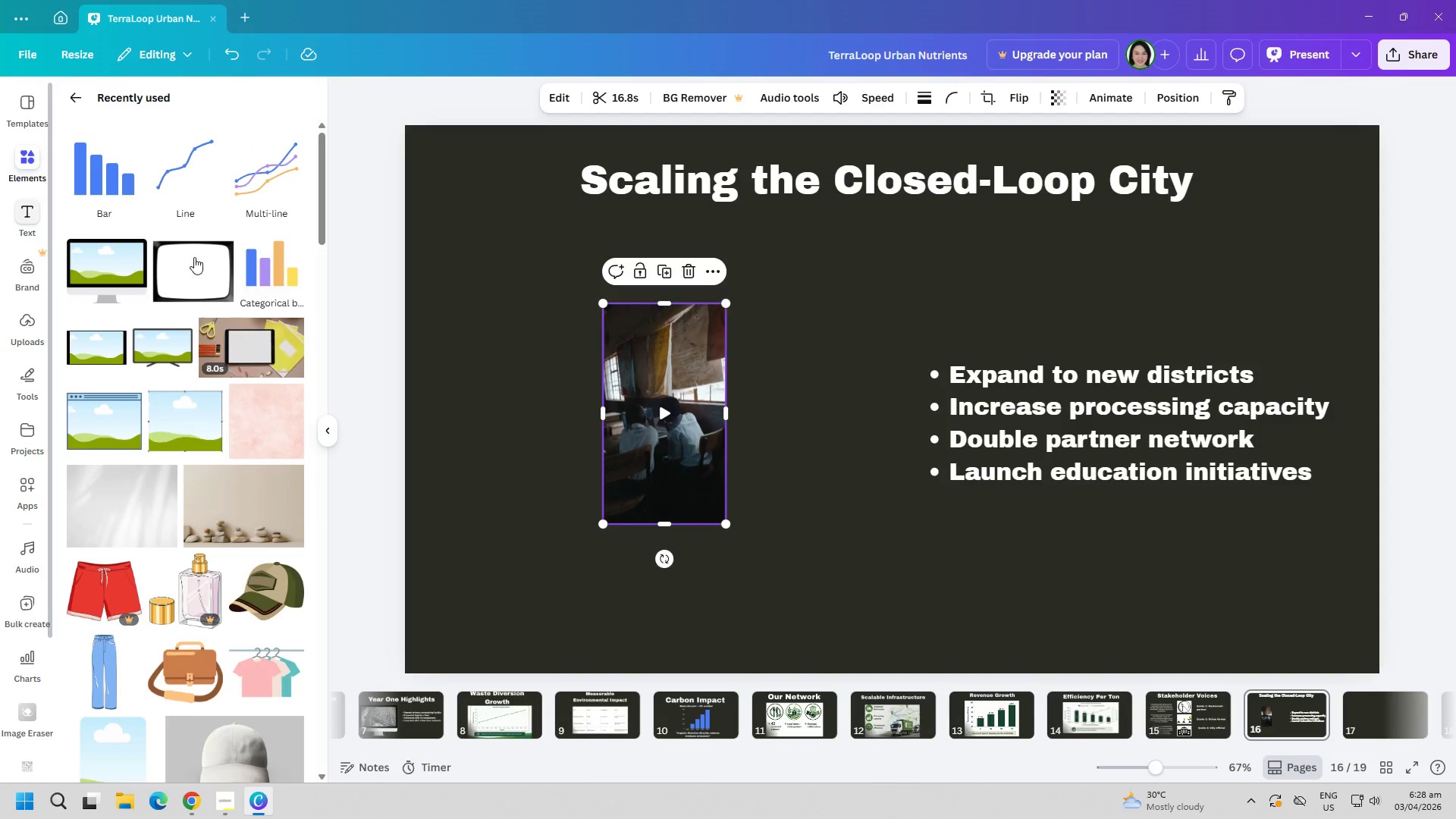 
left_click([202, 259])
 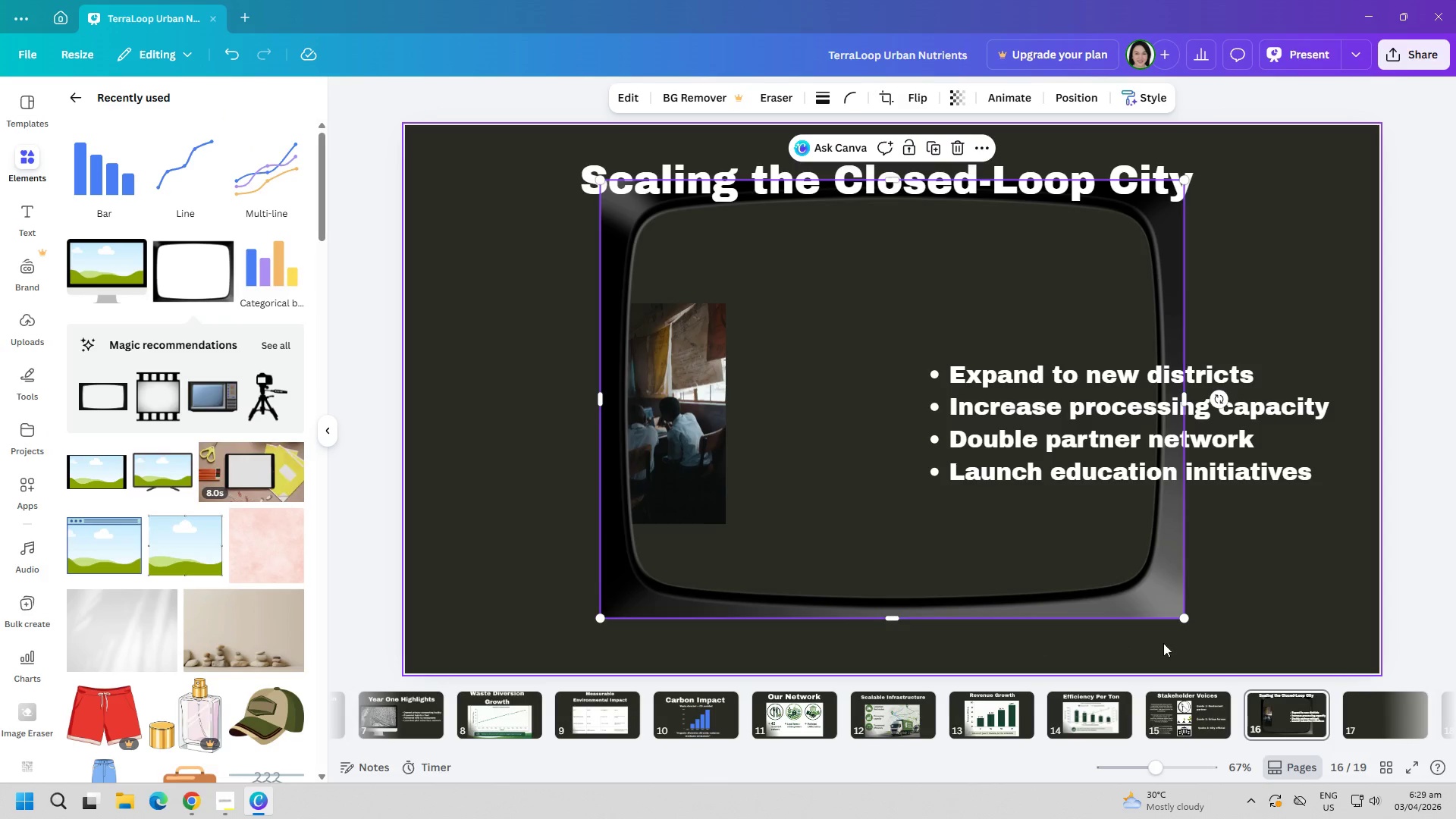 
left_click_drag(start_coordinate=[1187, 620], to_coordinate=[981, 562])
 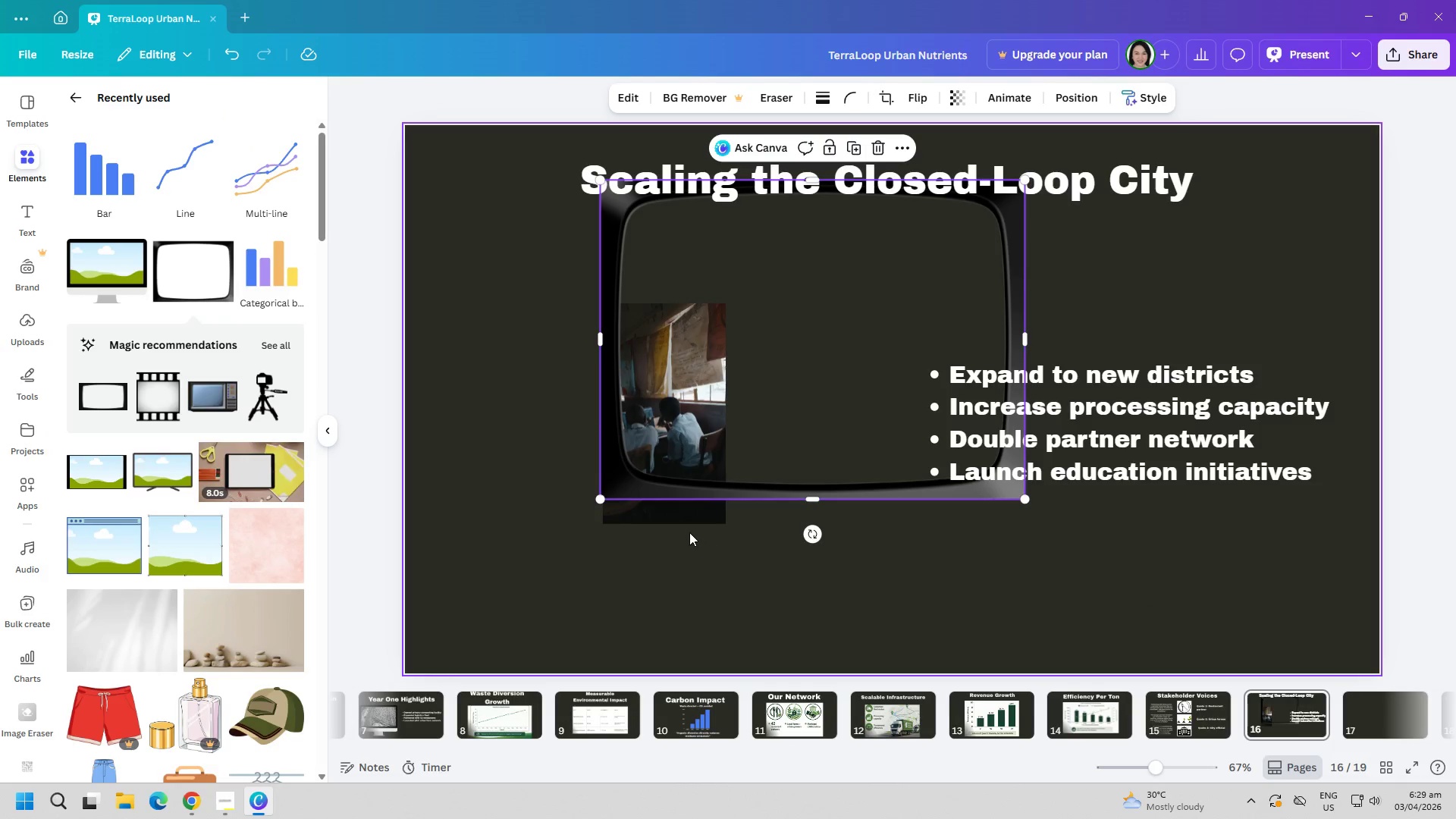 
left_click_drag(start_coordinate=[673, 522], to_coordinate=[812, 435])
 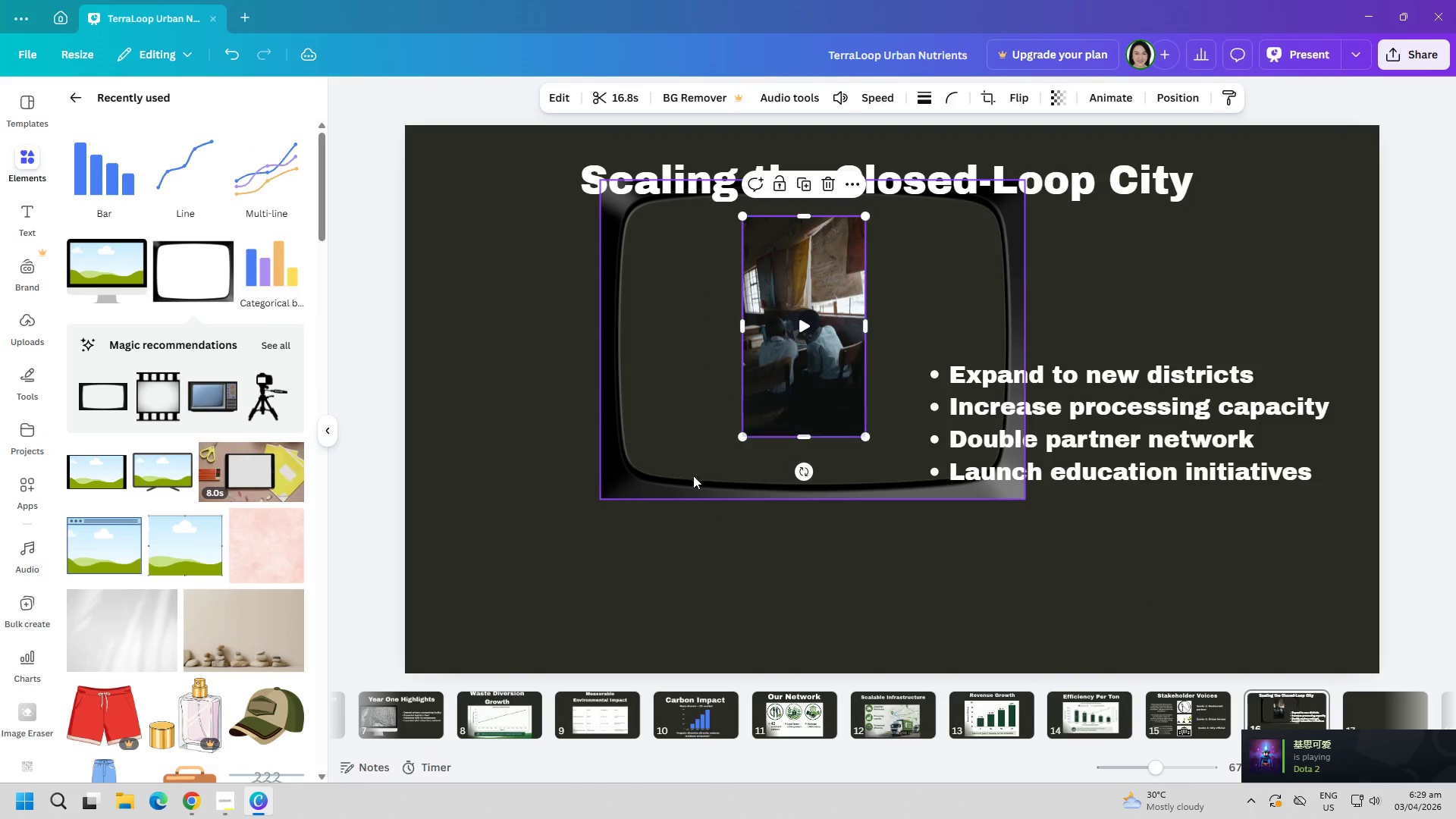 
left_click_drag(start_coordinate=[659, 466], to_coordinate=[505, 597])
 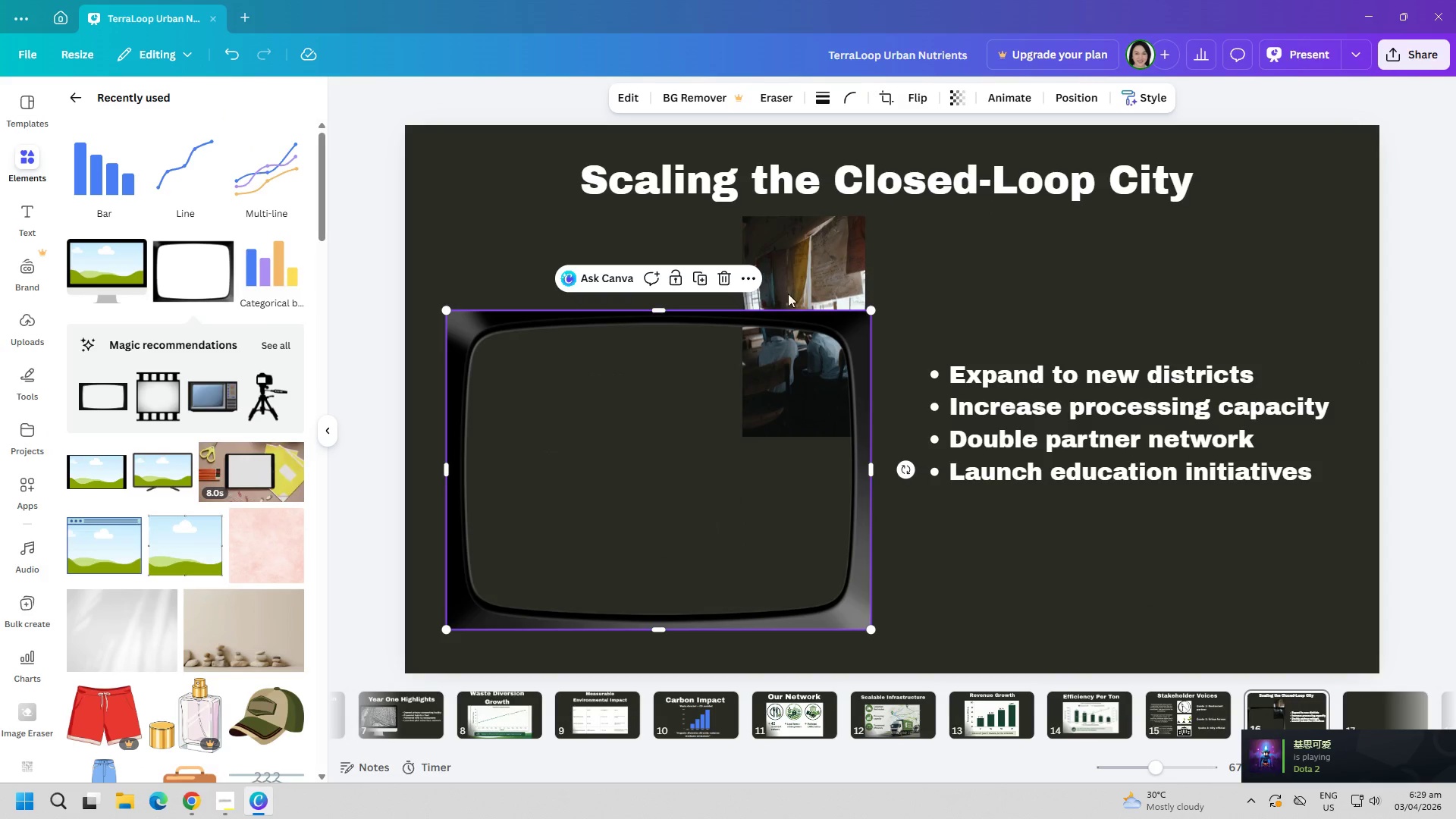 
left_click_drag(start_coordinate=[821, 262], to_coordinate=[670, 434])
 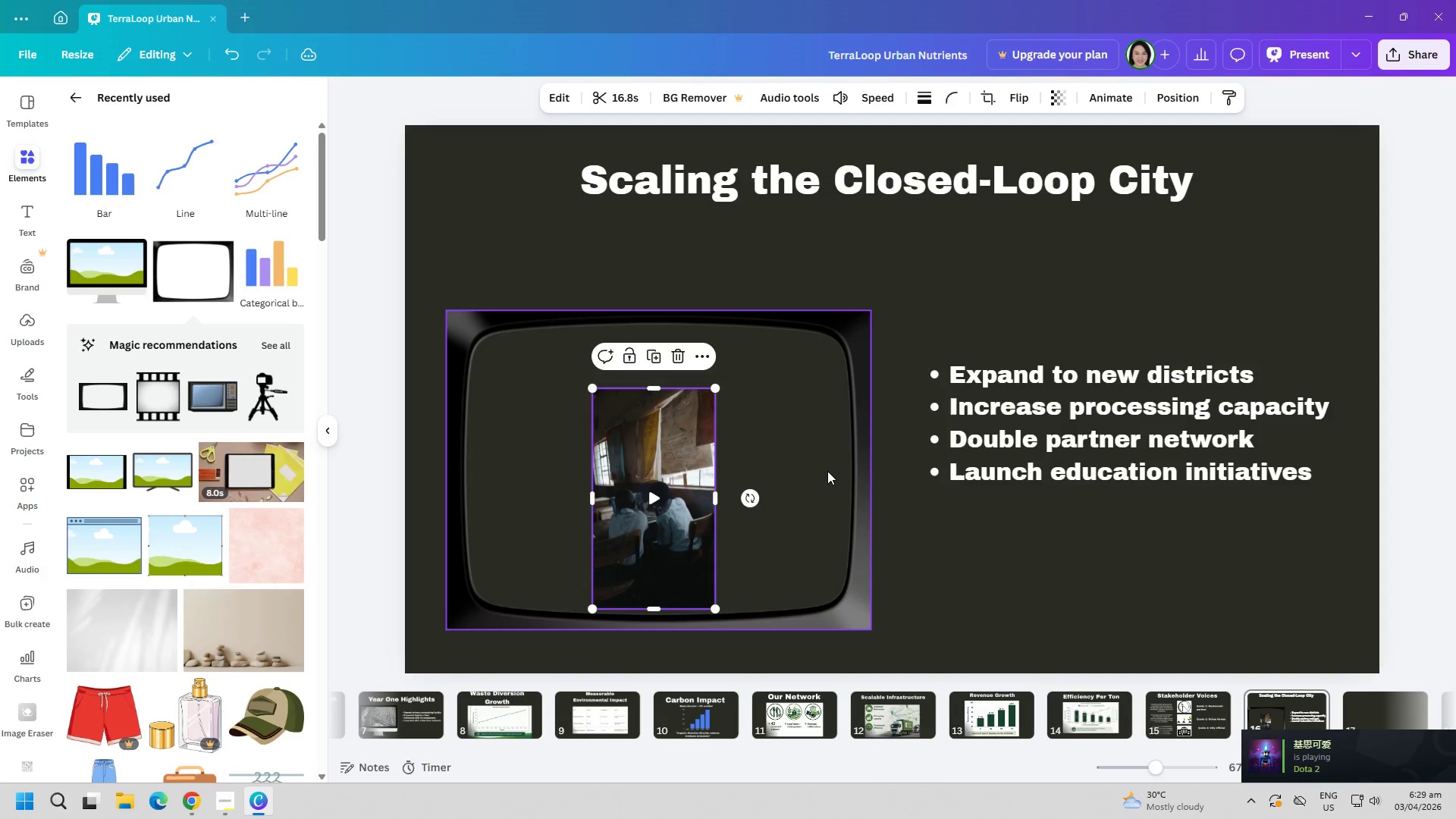 
right_click([827, 469])
 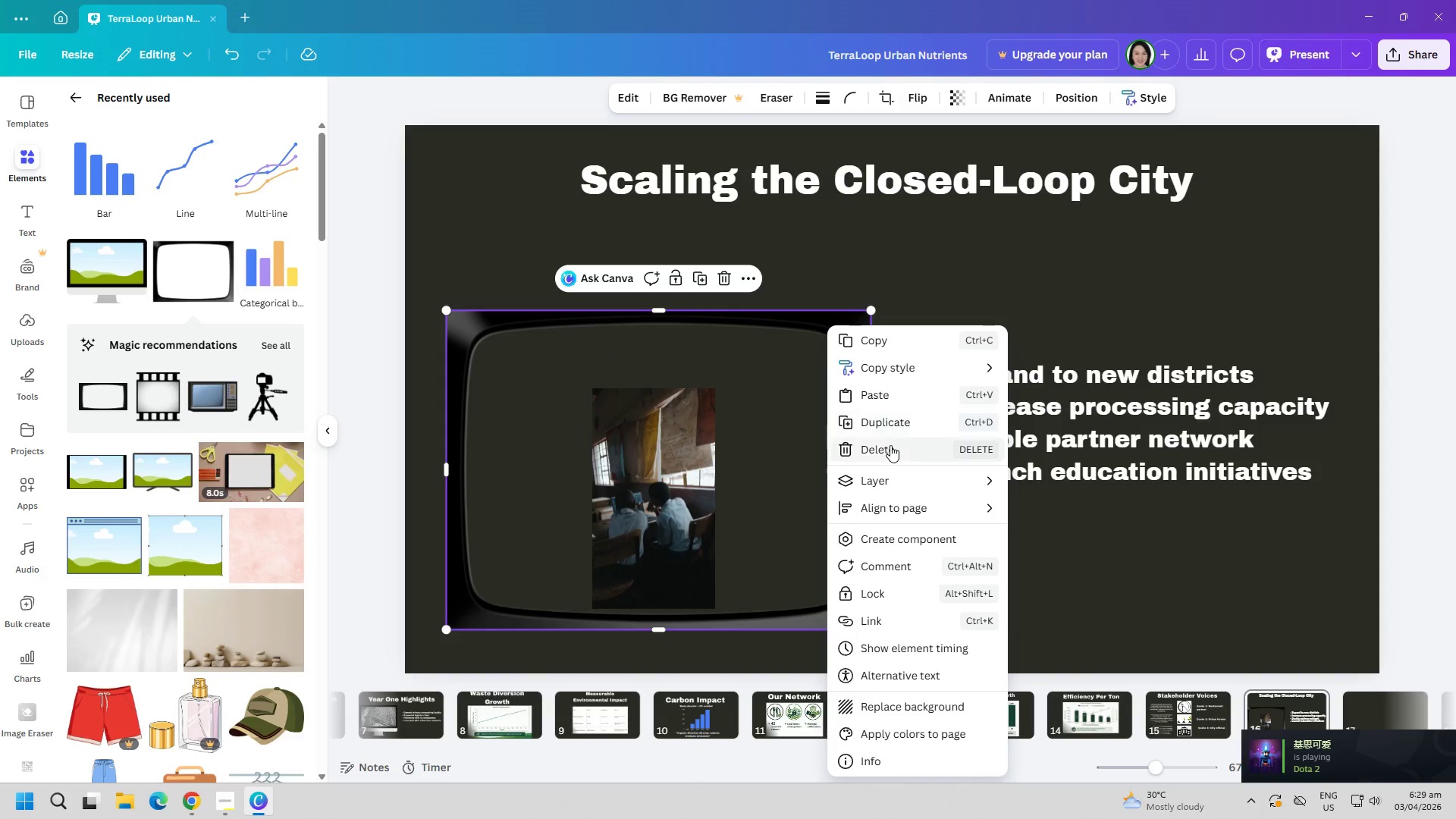 
left_click([886, 447])
 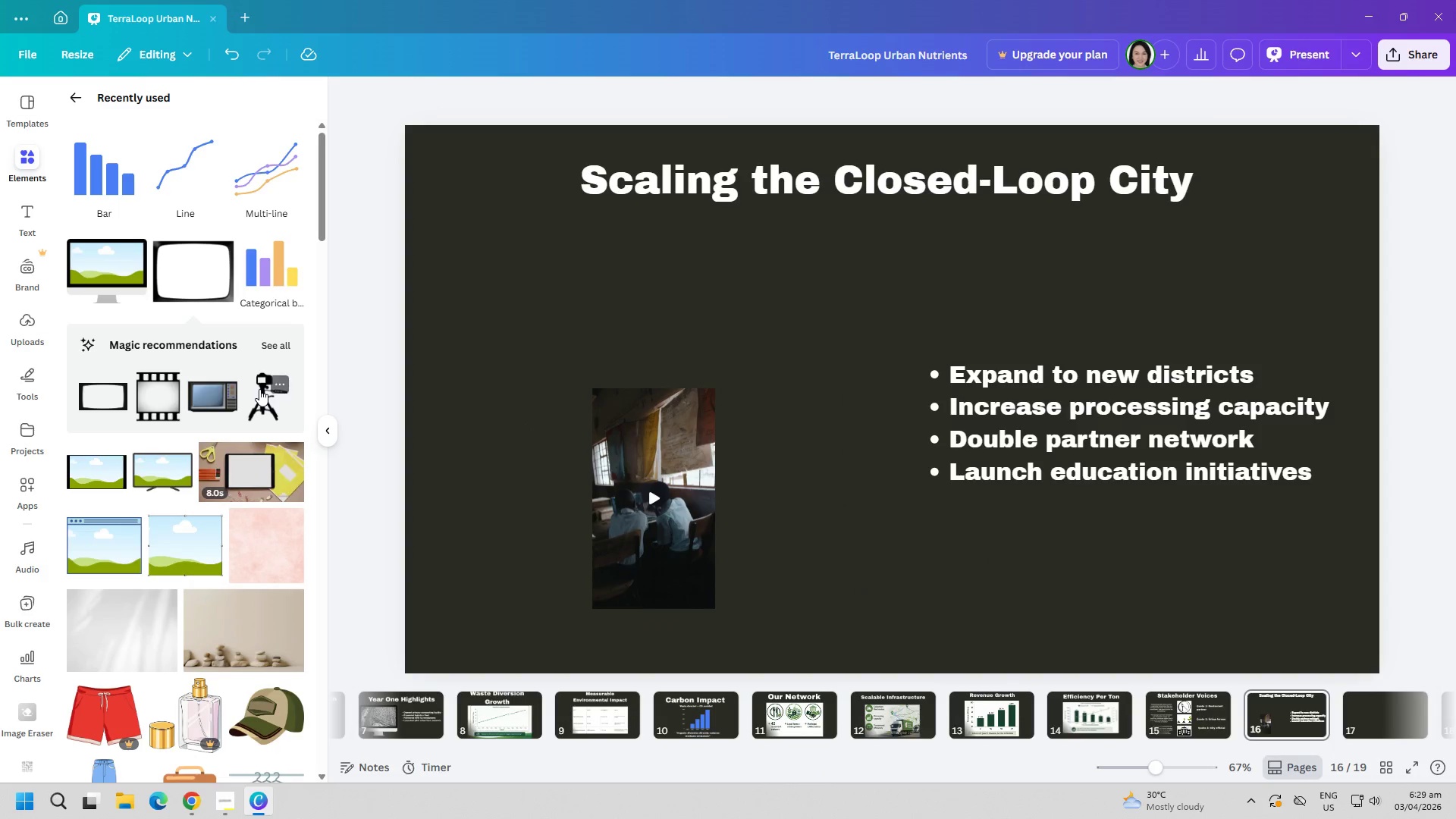 
left_click([127, 266])
 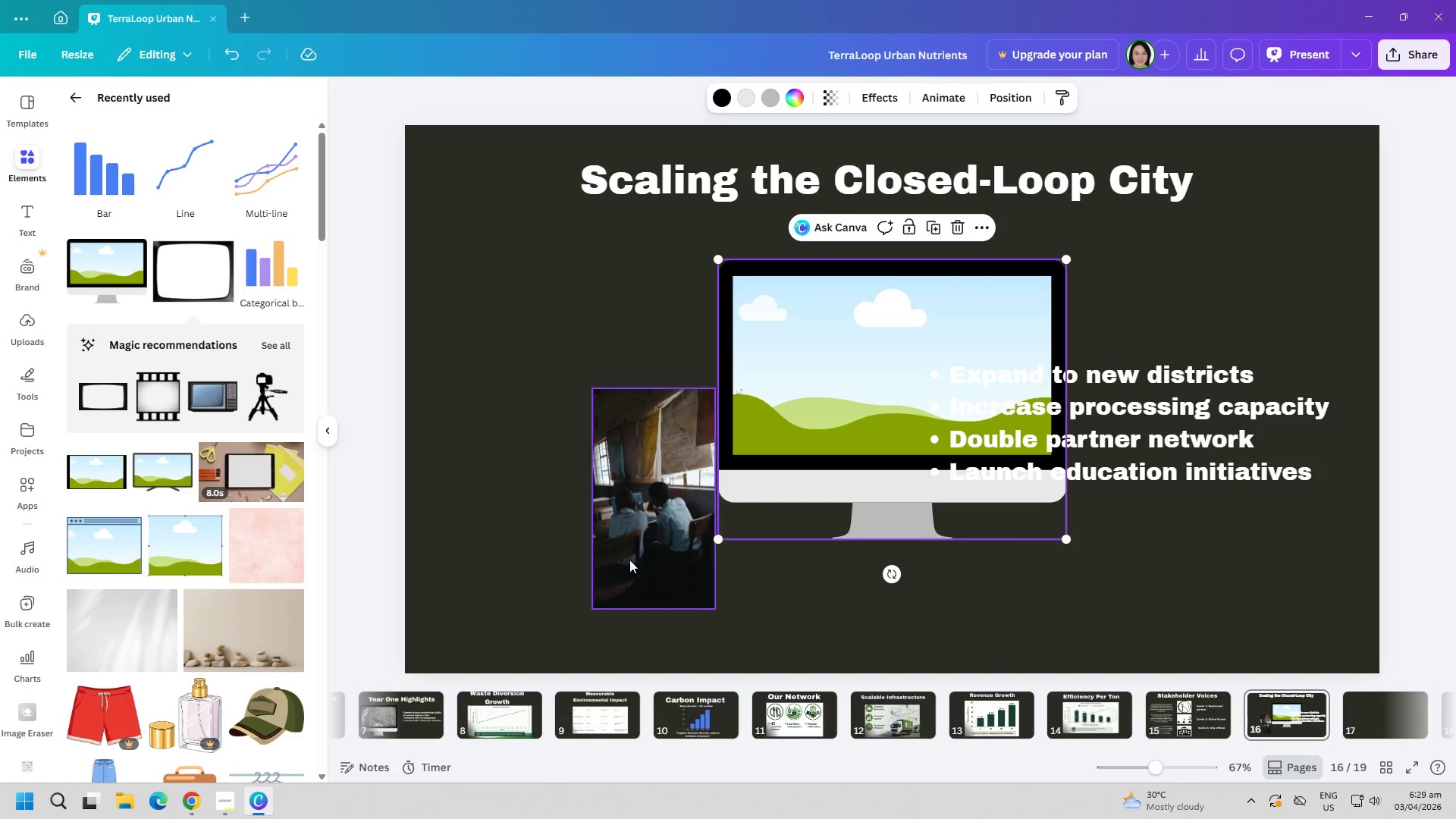 
left_click_drag(start_coordinate=[645, 561], to_coordinate=[810, 464])
 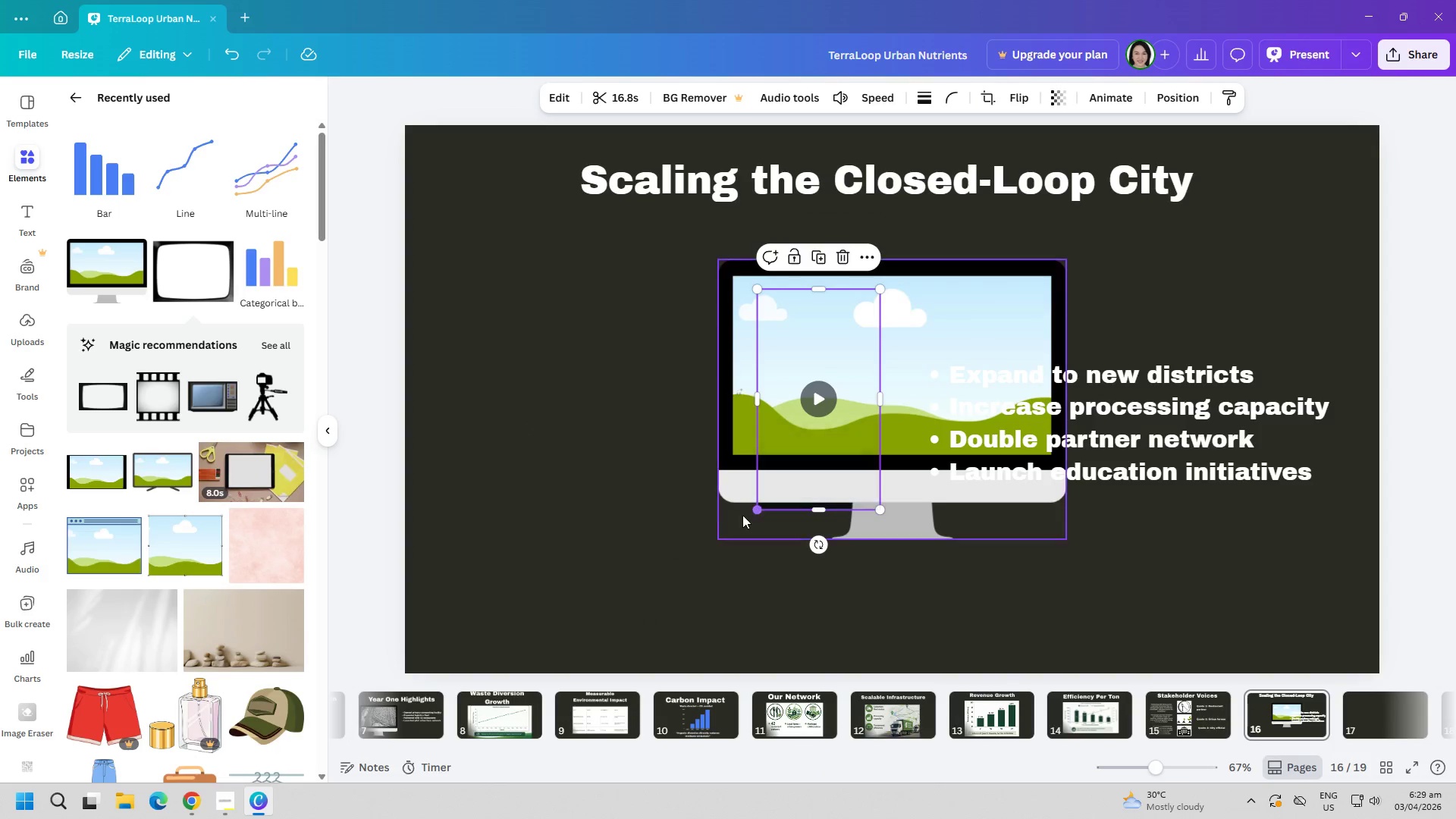 
left_click_drag(start_coordinate=[715, 500], to_coordinate=[602, 503])
 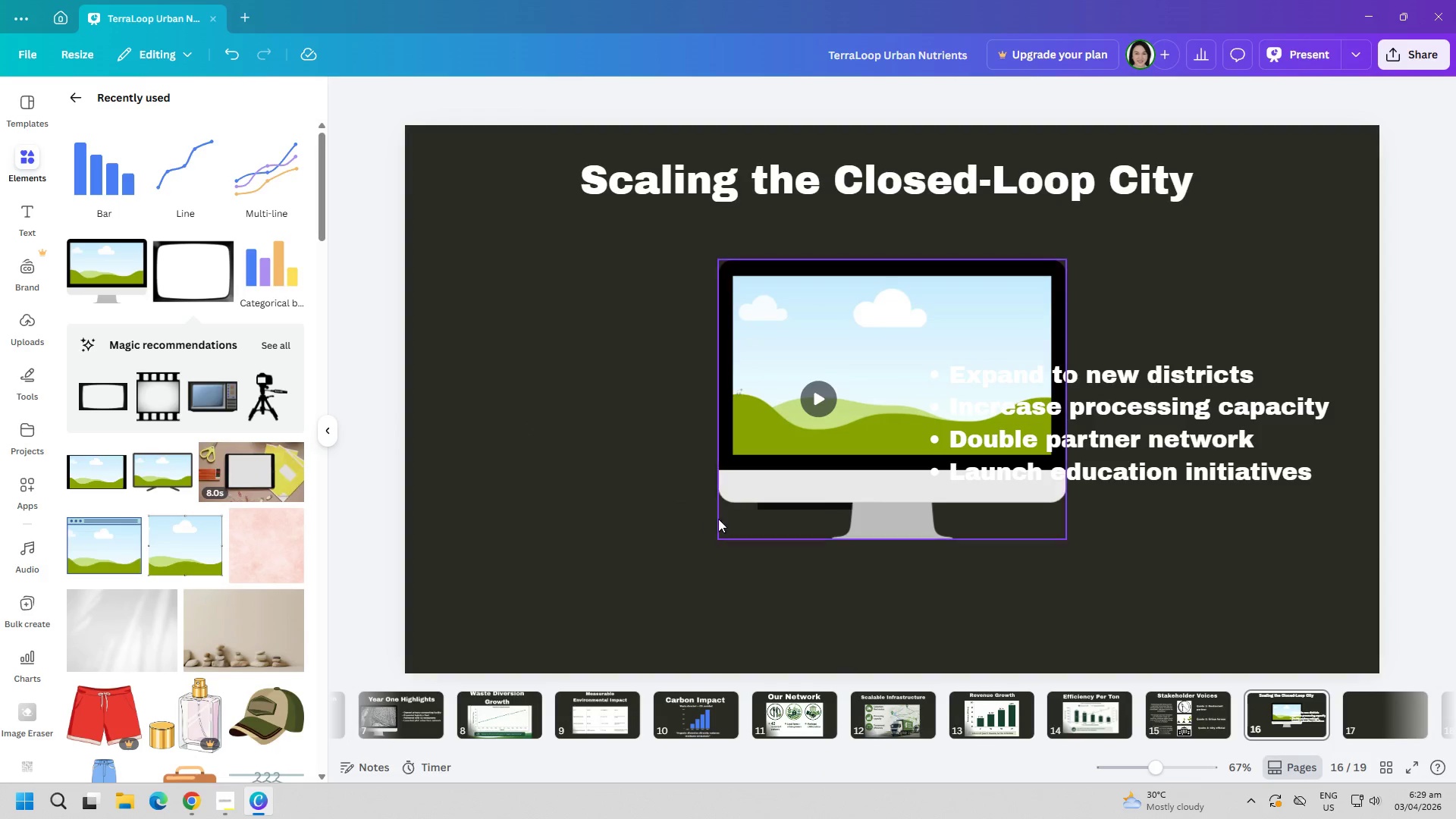 
left_click_drag(start_coordinate=[733, 517], to_coordinate=[526, 524])
 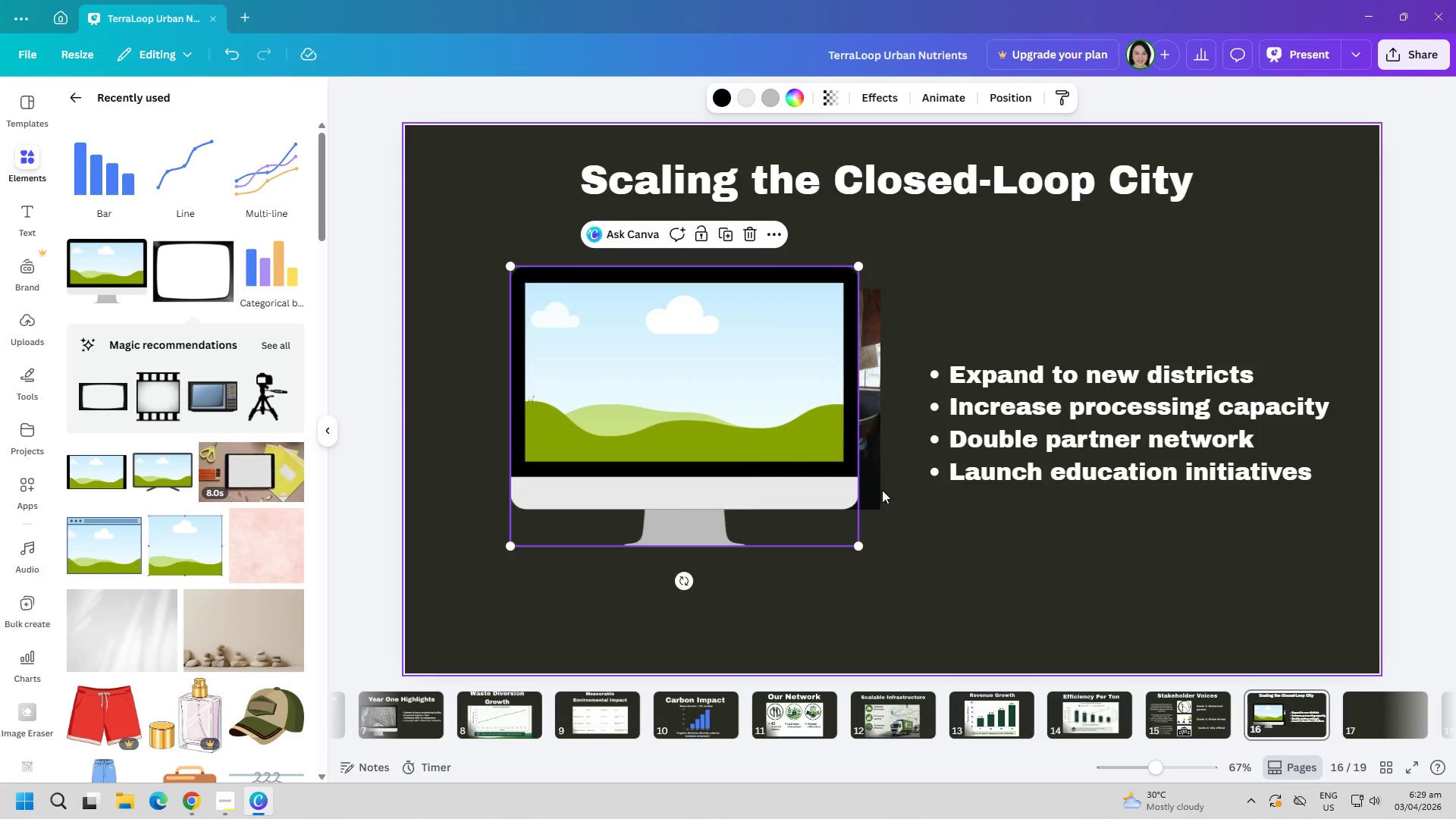 
left_click_drag(start_coordinate=[868, 482], to_coordinate=[691, 448])
 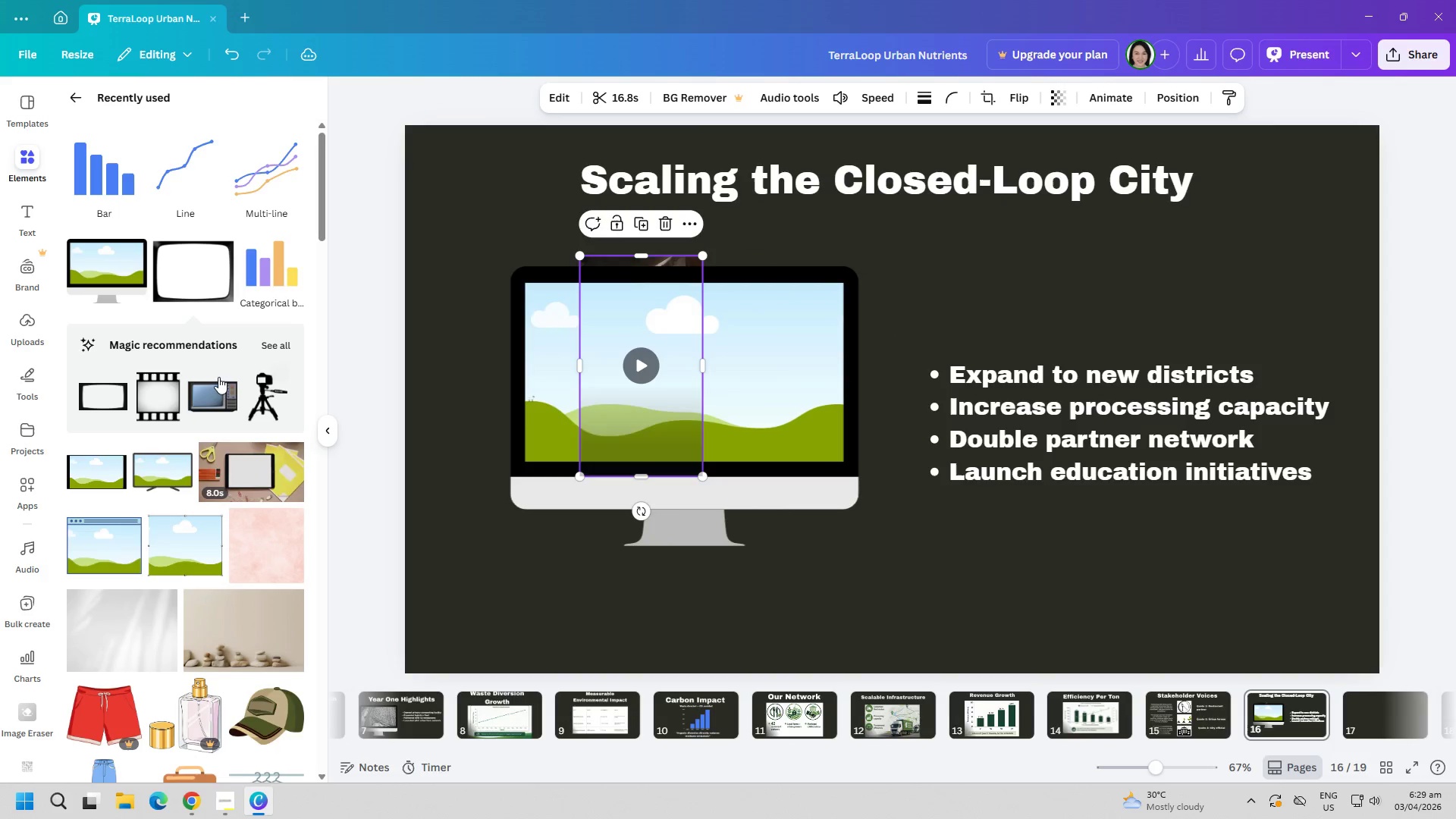 
scroll: coordinate [188, 385], scroll_direction: up, amount: 6.0
 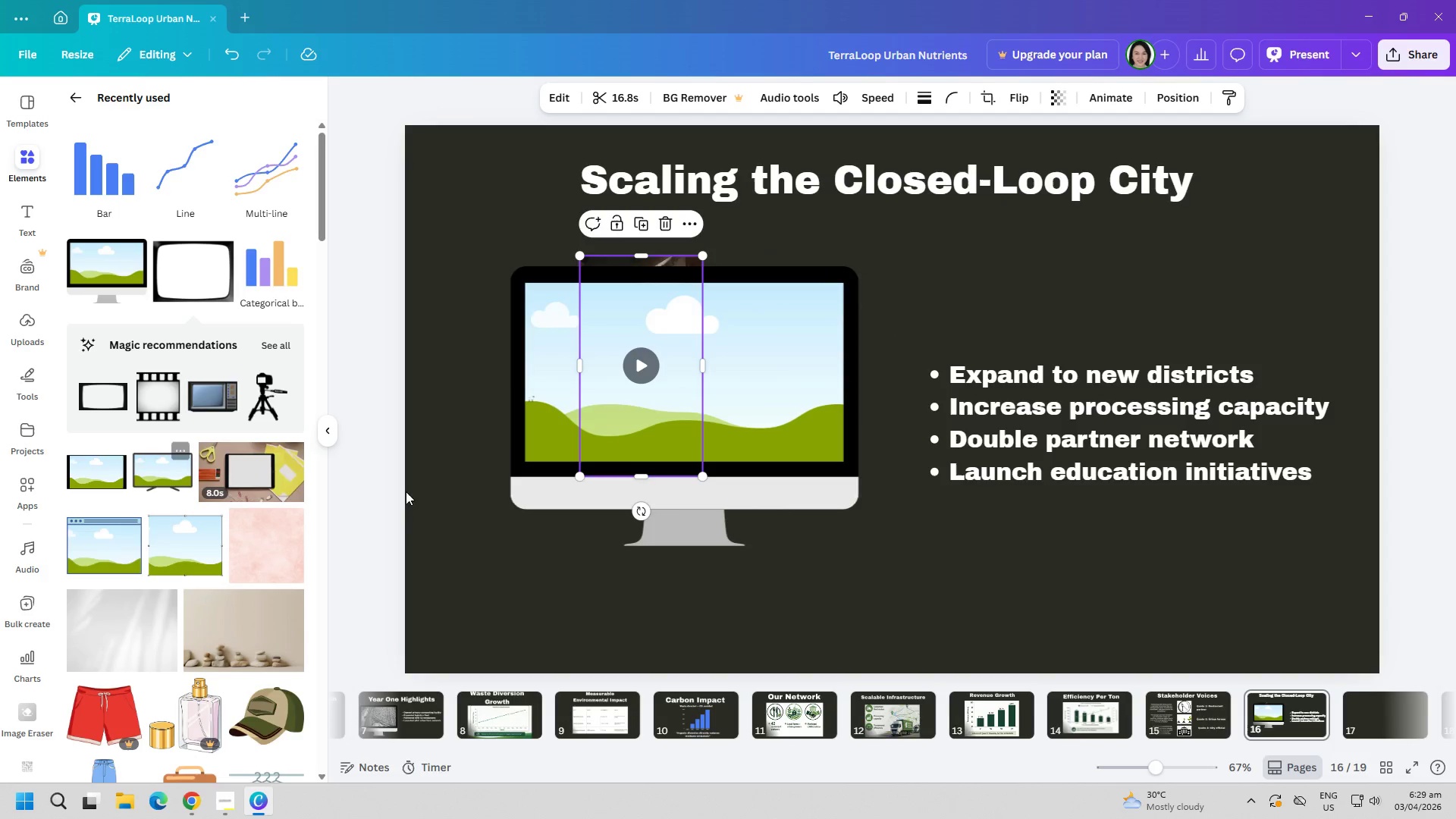 
left_click([733, 426])
 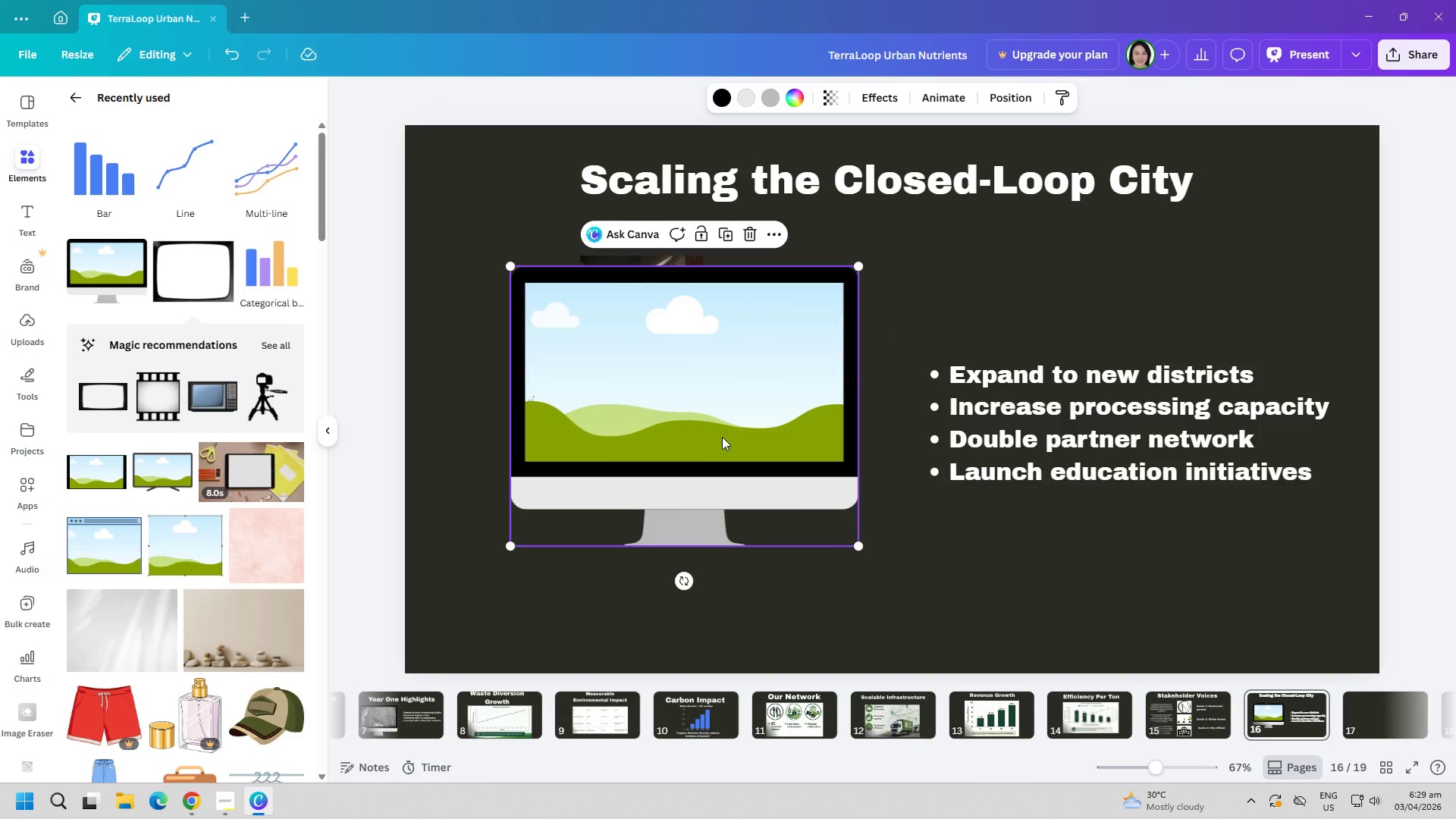 
key(Delete)
 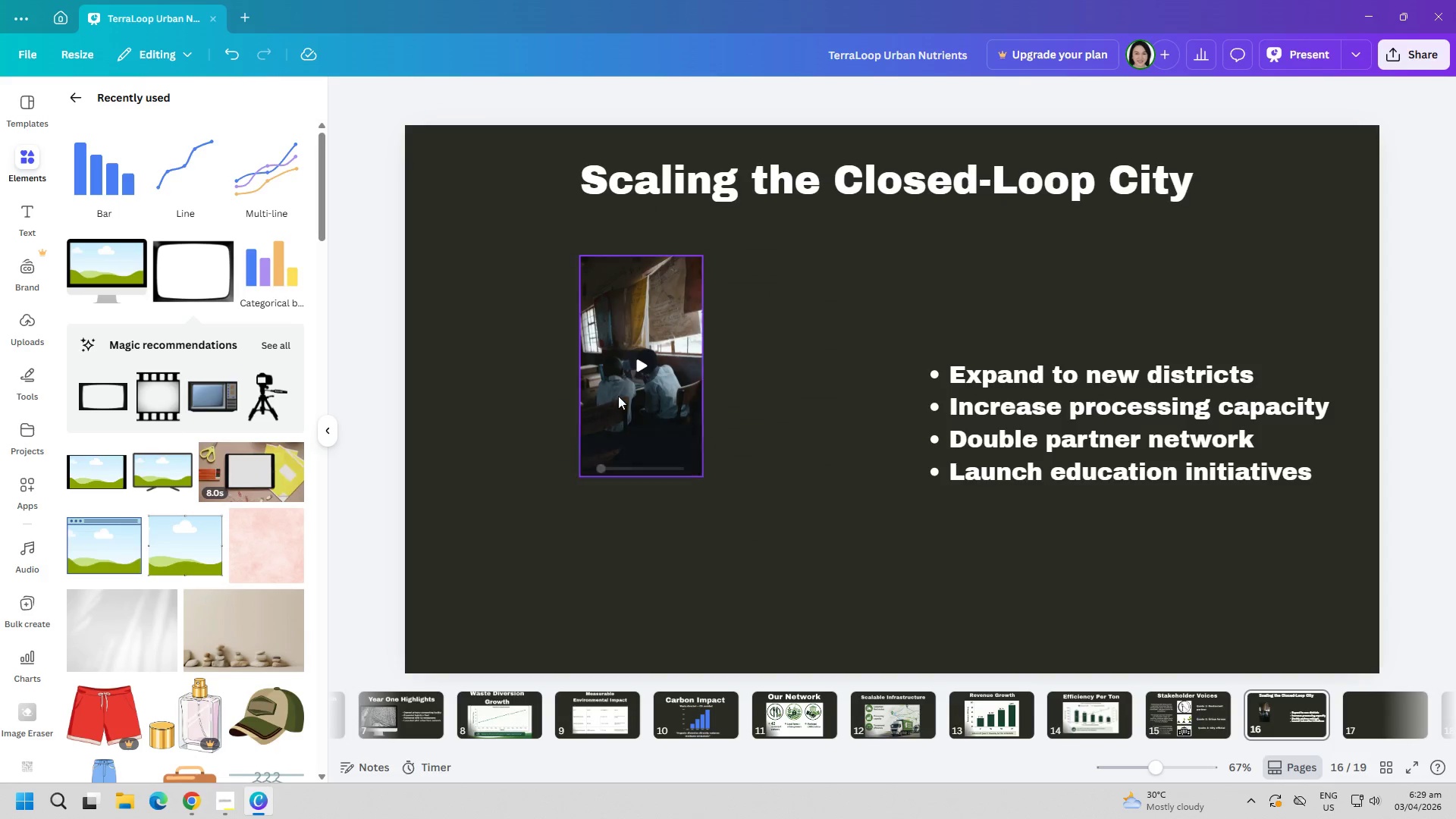 
left_click_drag(start_coordinate=[614, 394], to_coordinate=[623, 459])
 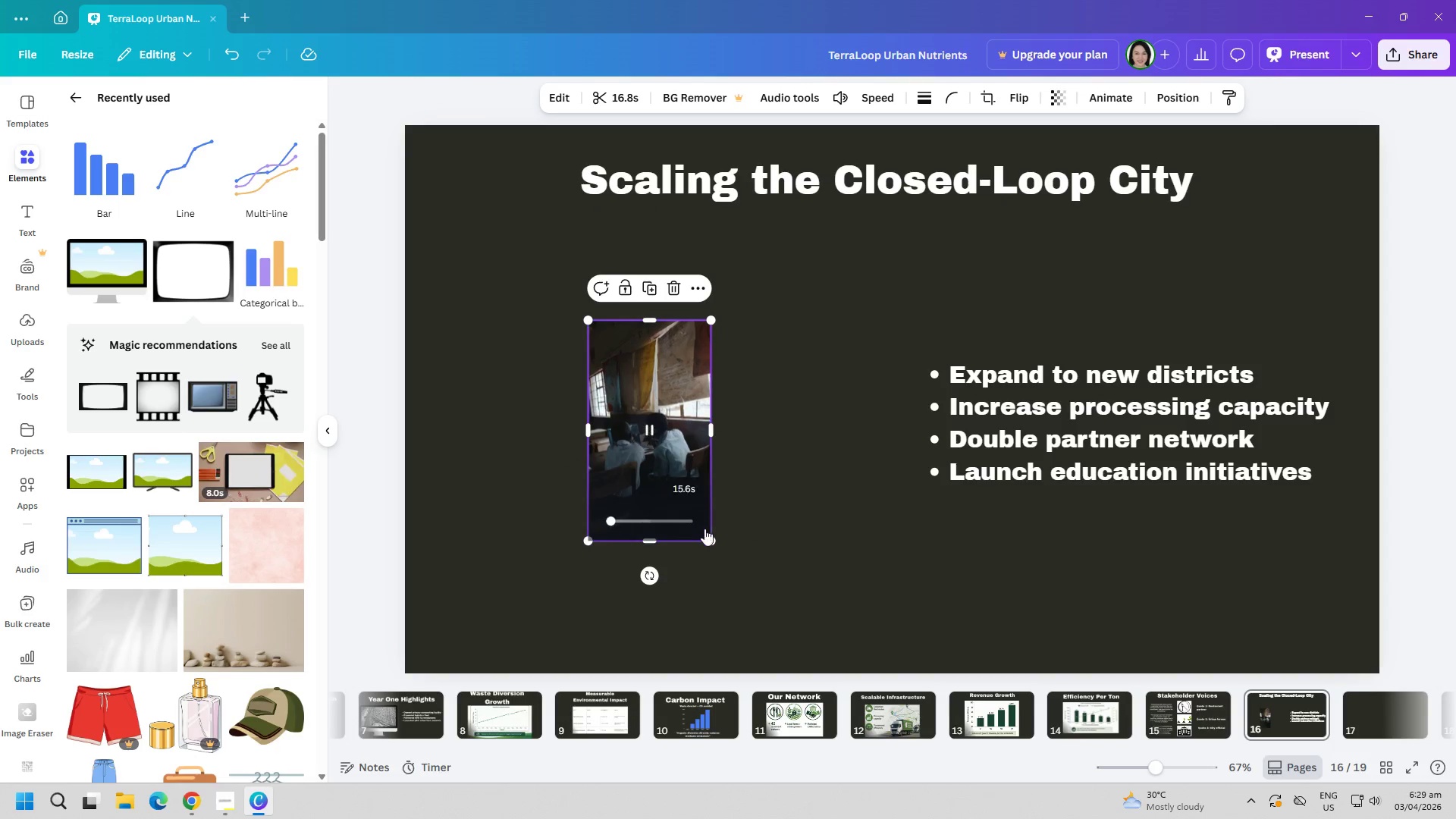 
left_click_drag(start_coordinate=[709, 537], to_coordinate=[826, 602])
 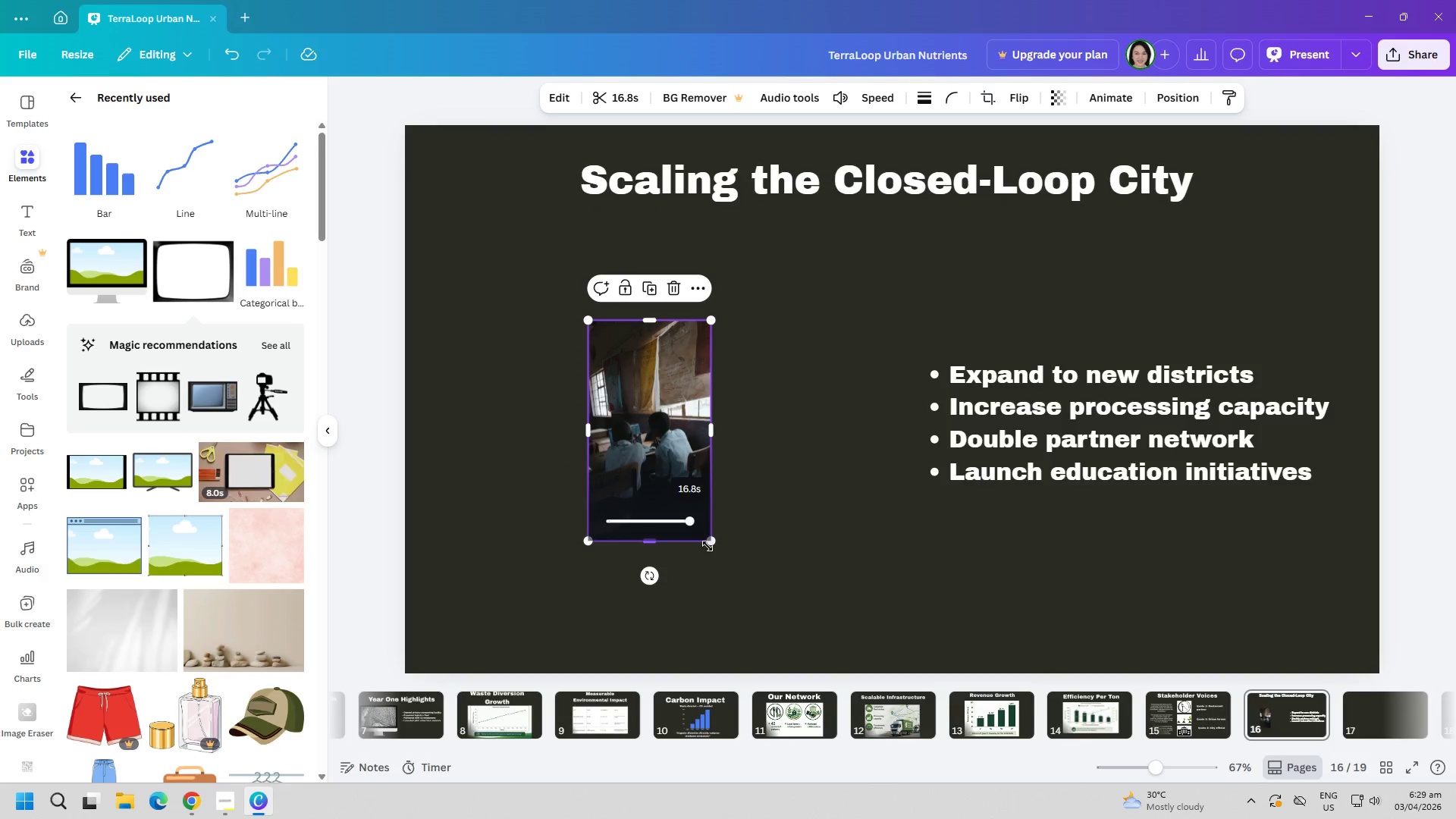 
left_click_drag(start_coordinate=[709, 546], to_coordinate=[893, 604])
 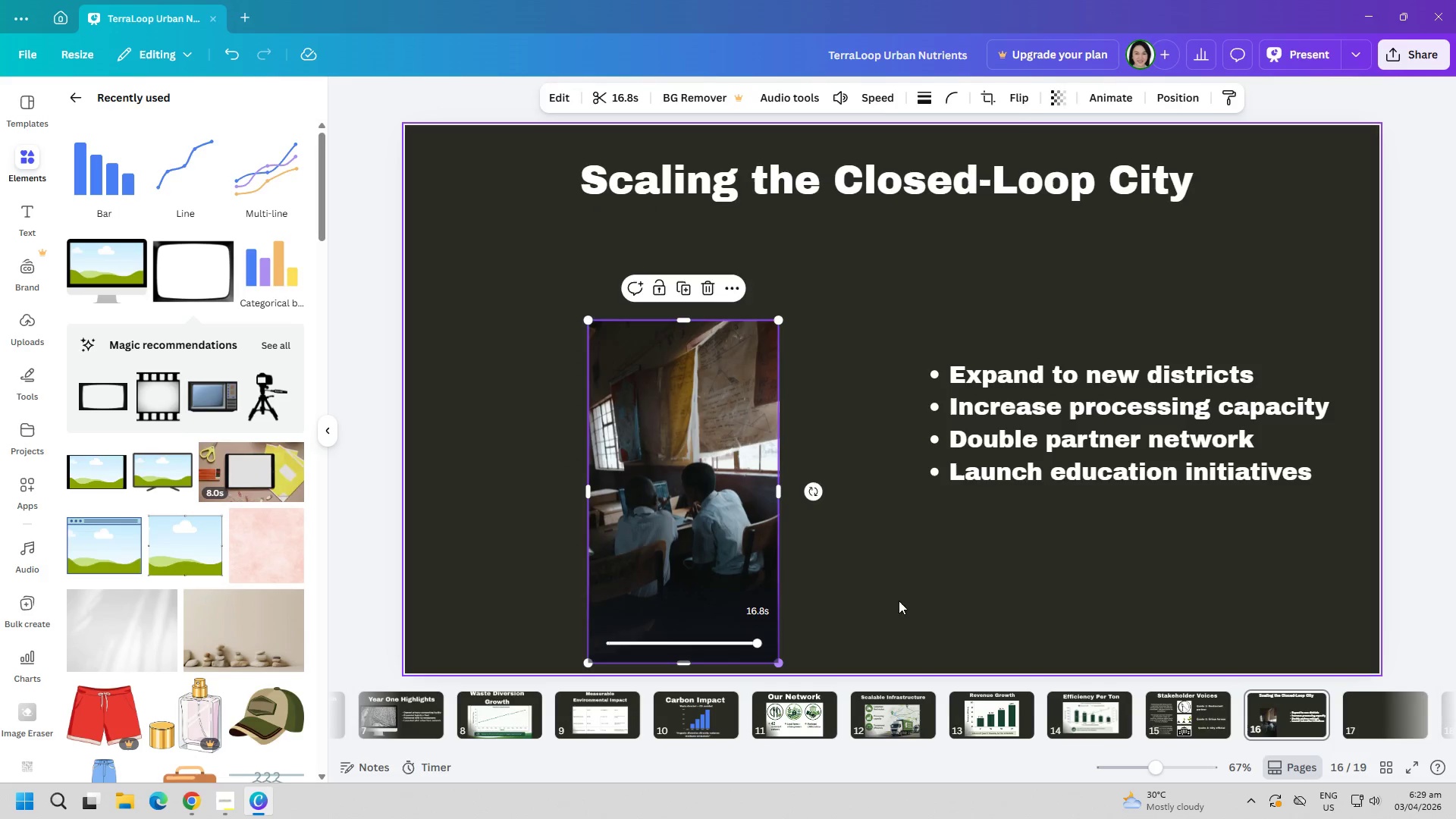 
left_click([904, 598])
 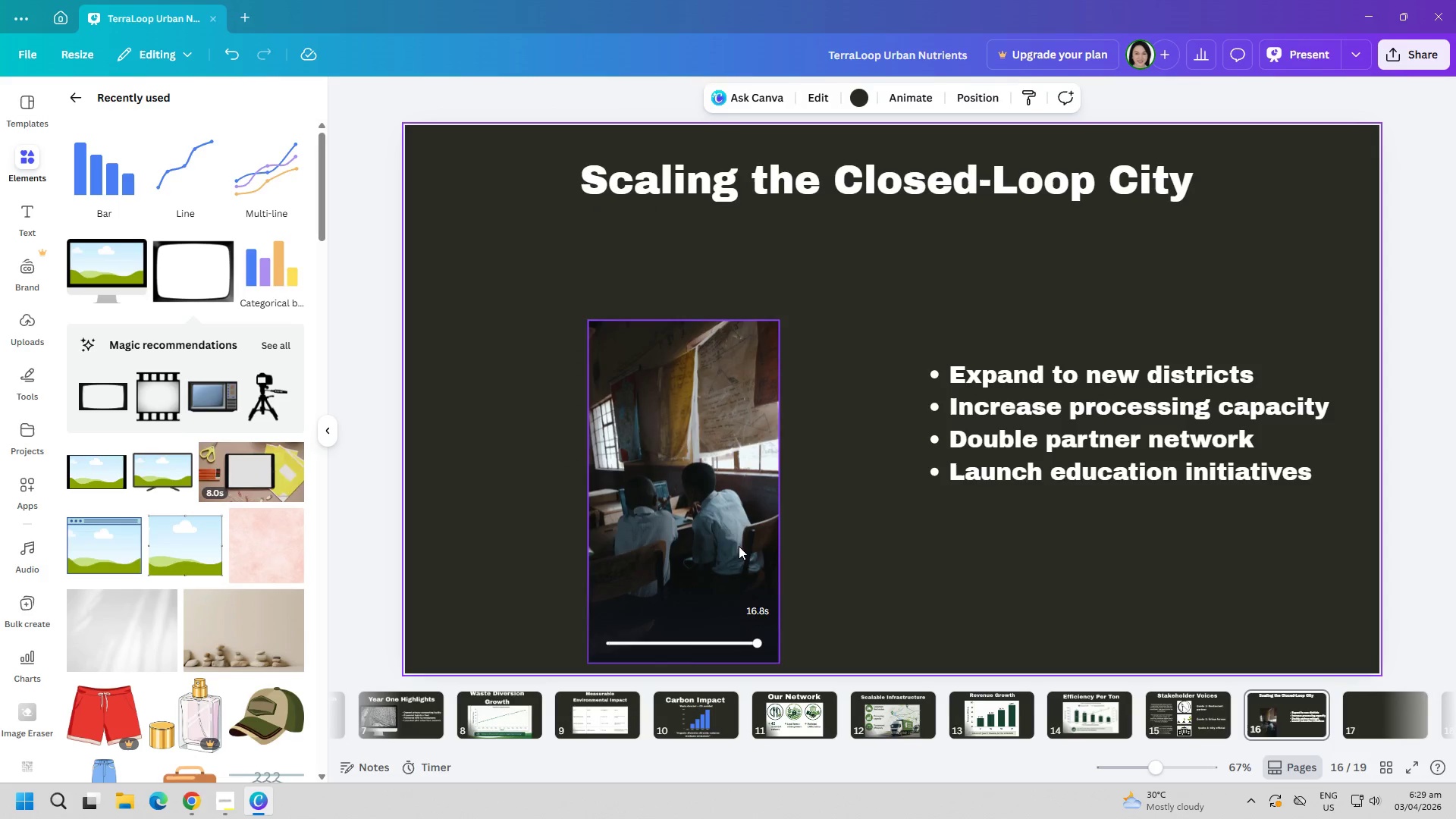 
left_click_drag(start_coordinate=[730, 544], to_coordinate=[708, 464])
 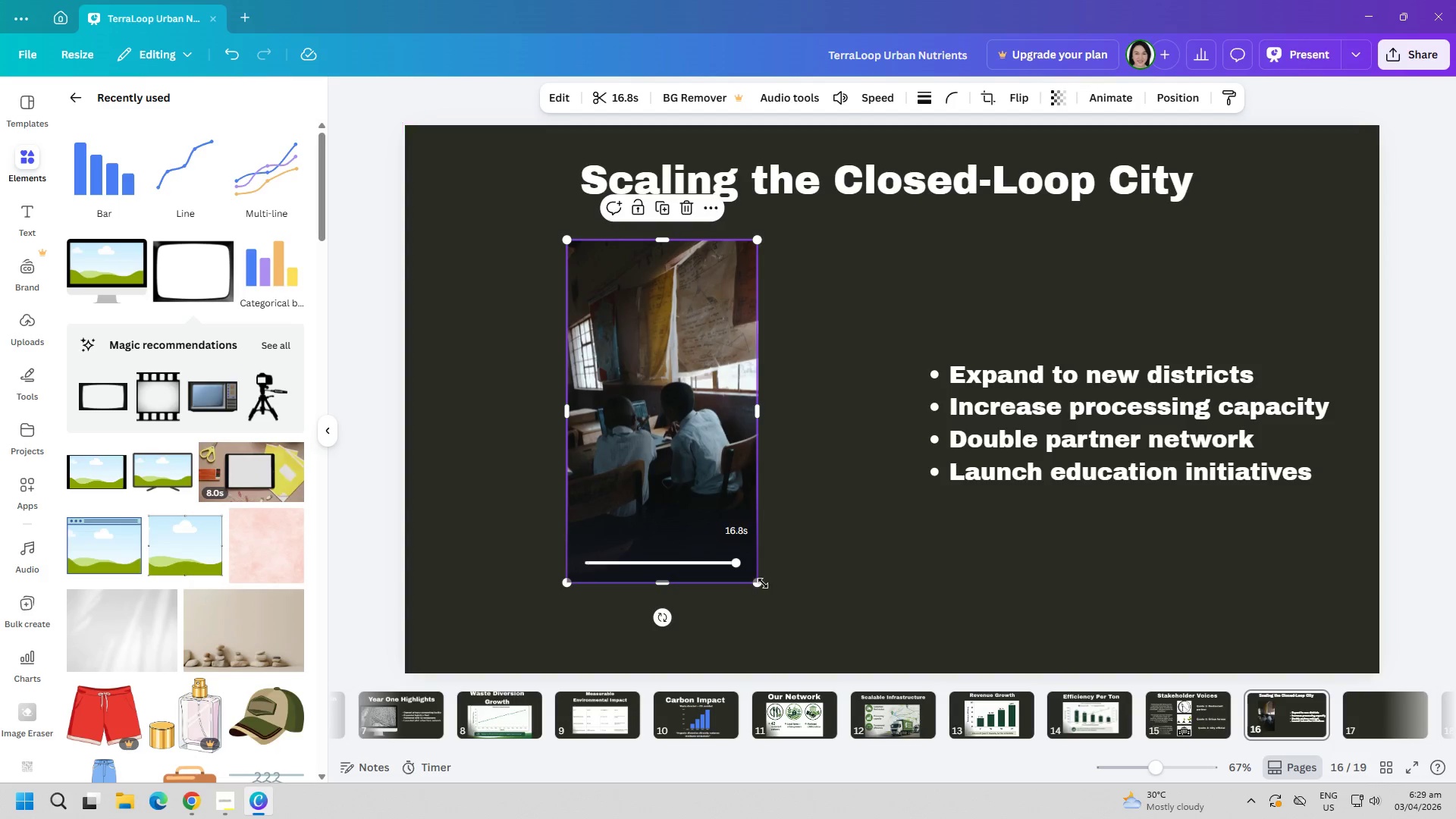 
left_click_drag(start_coordinate=[758, 583], to_coordinate=[883, 617])
 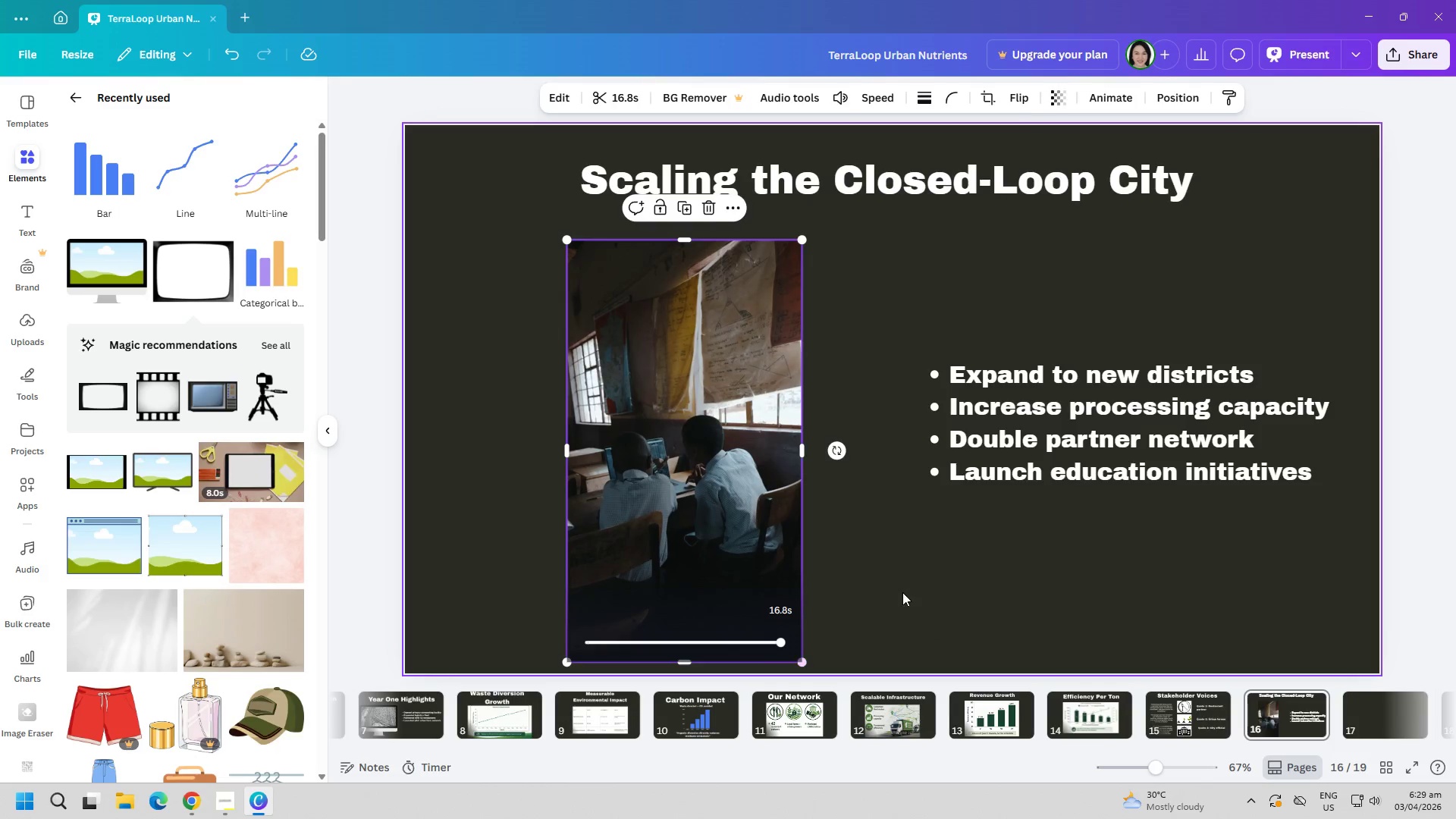 
left_click([902, 591])
 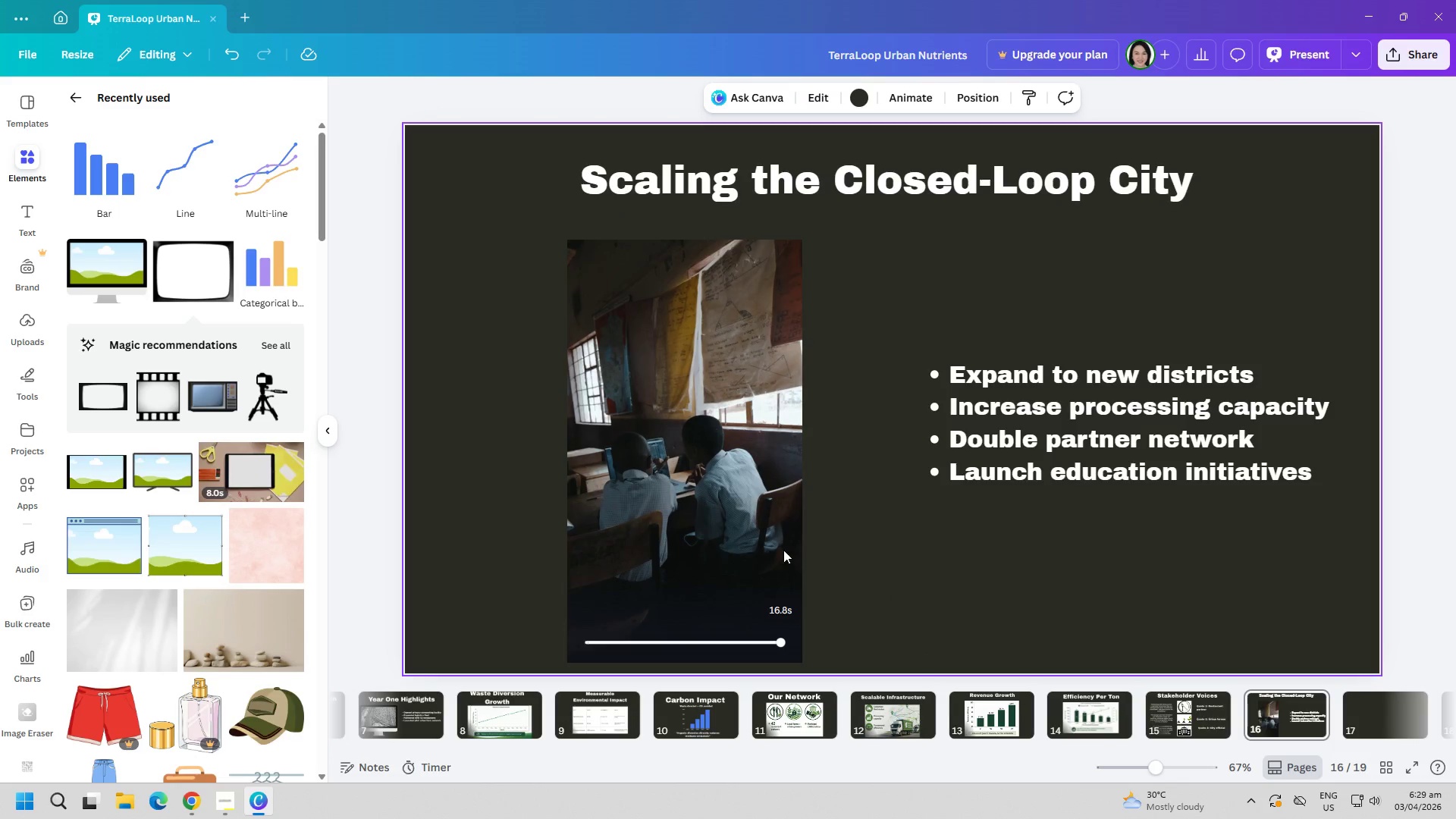 
left_click_drag(start_coordinate=[720, 535], to_coordinate=[763, 526])
 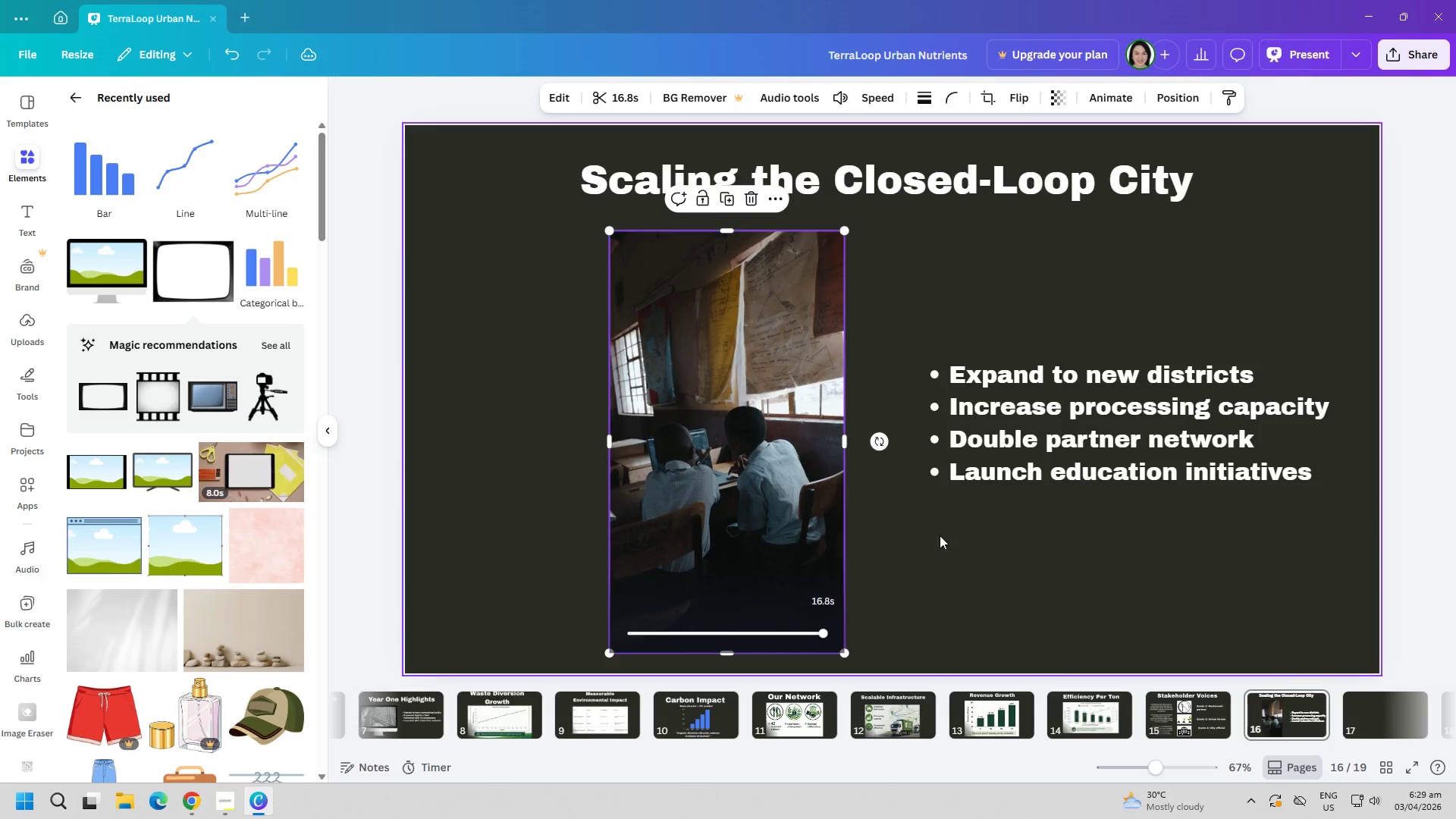 
left_click([940, 535])
 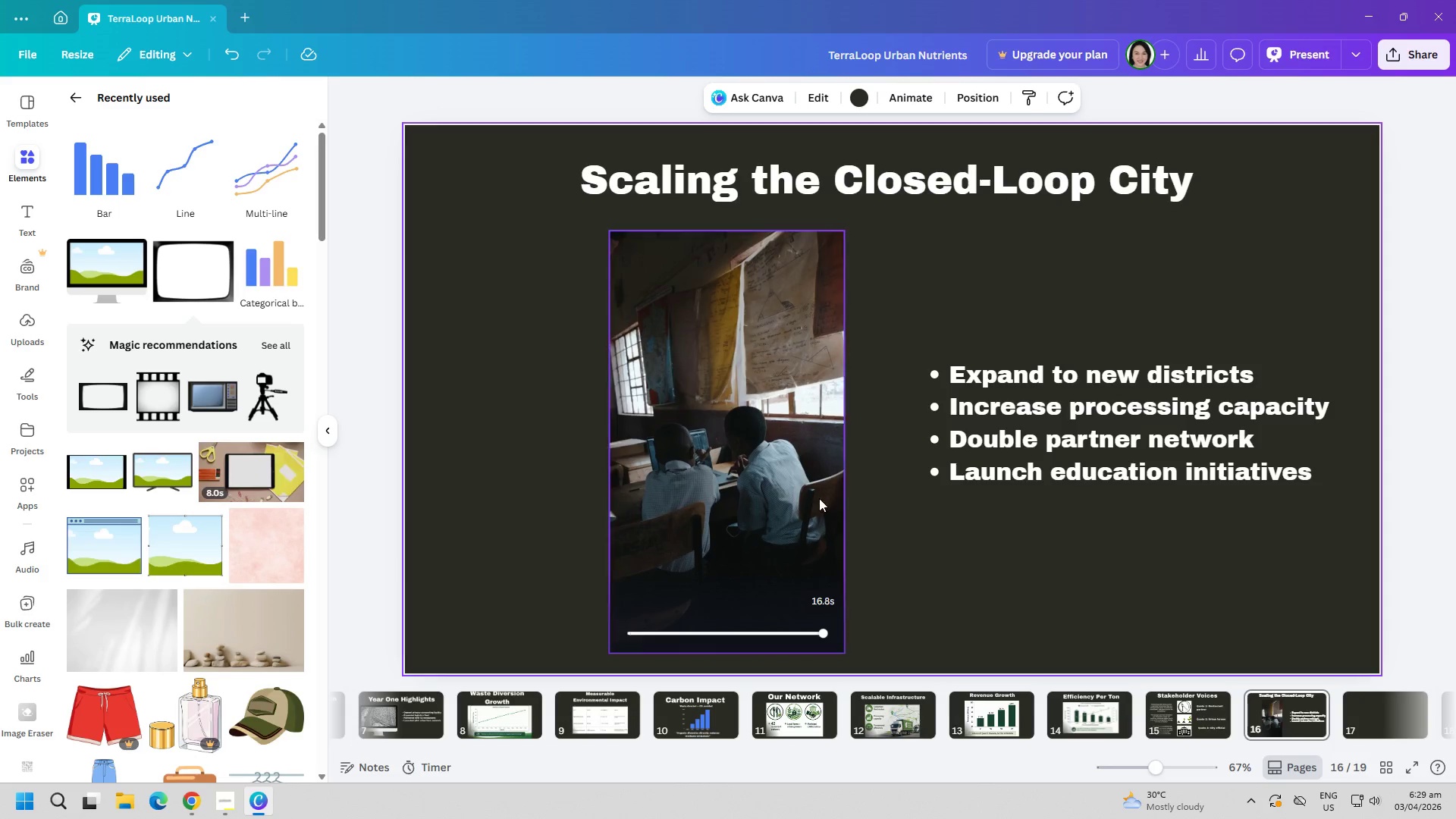 
left_click([725, 439])
 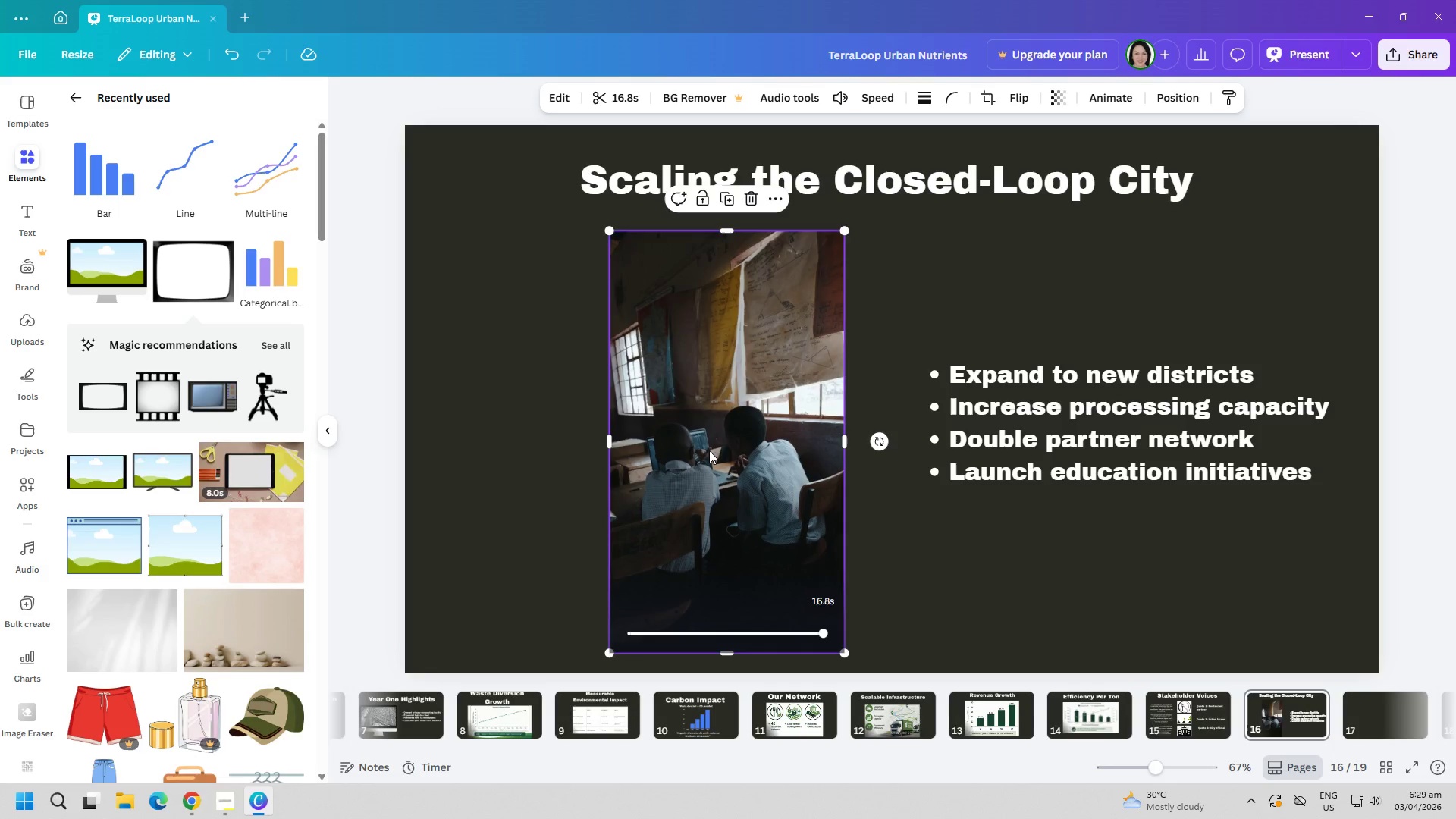 
left_click([709, 449])
 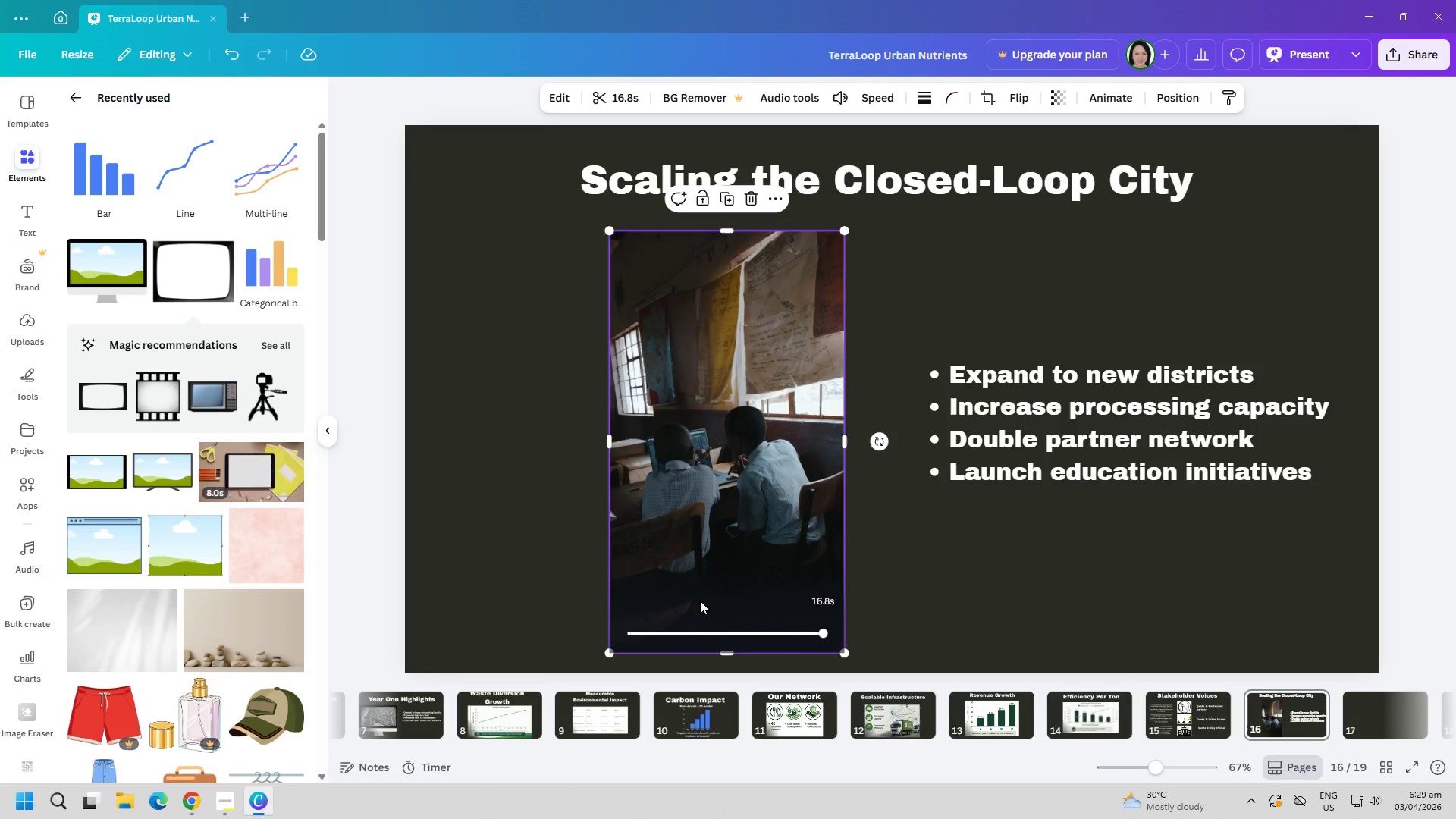 
key(Space)
 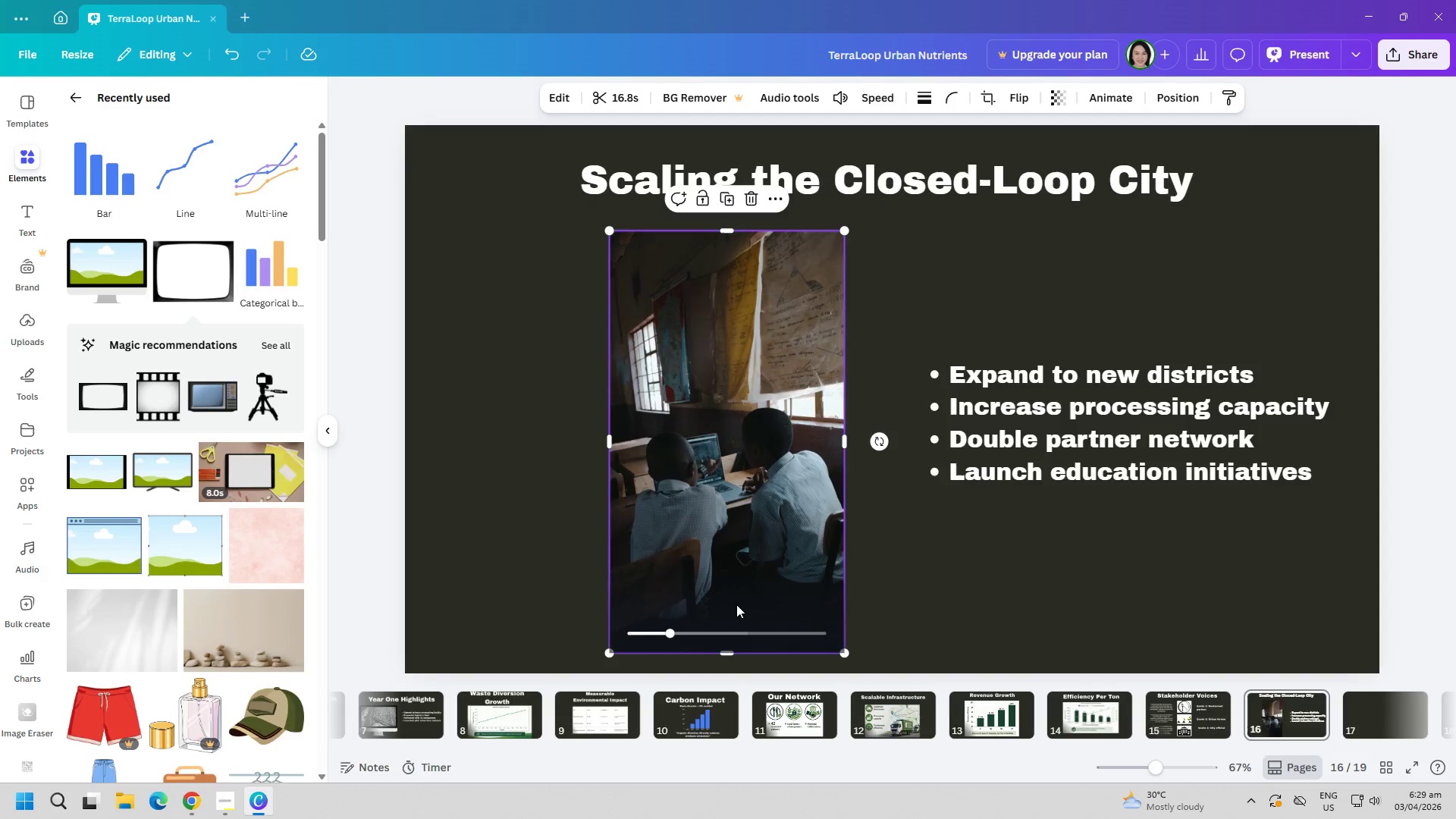 
wait(8.81)
 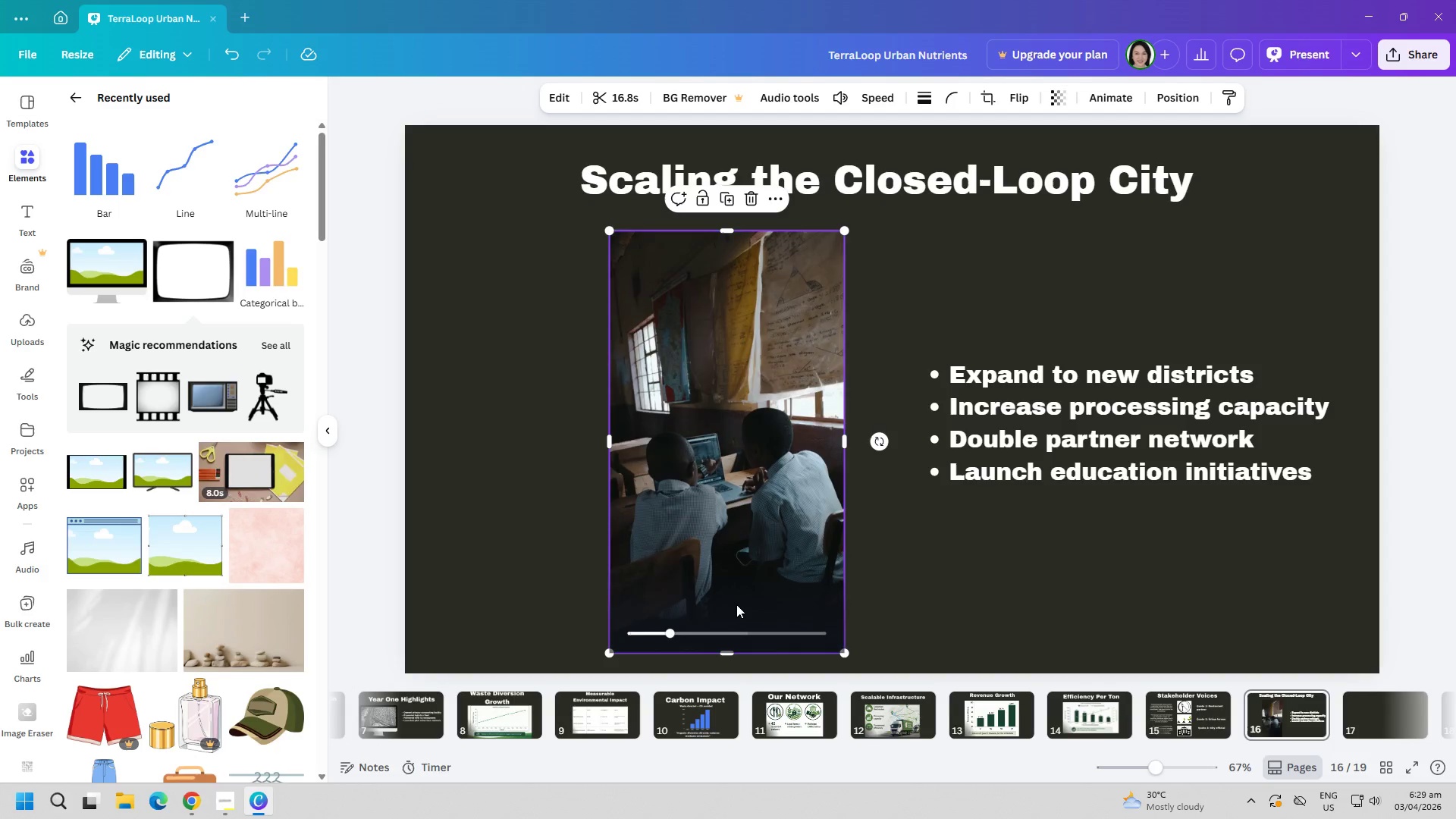 
left_click([974, 562])
 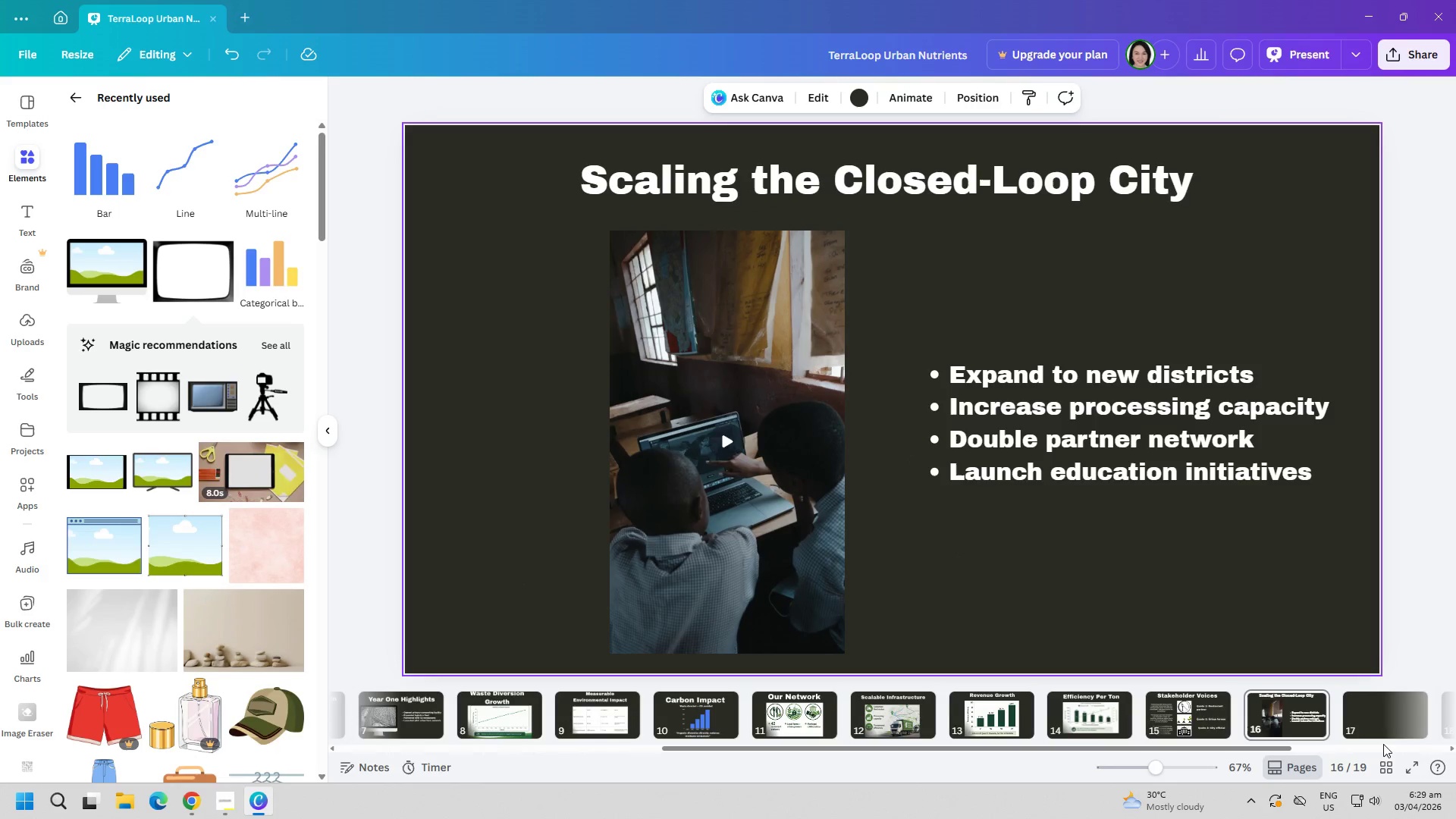 
left_click([1394, 722])
 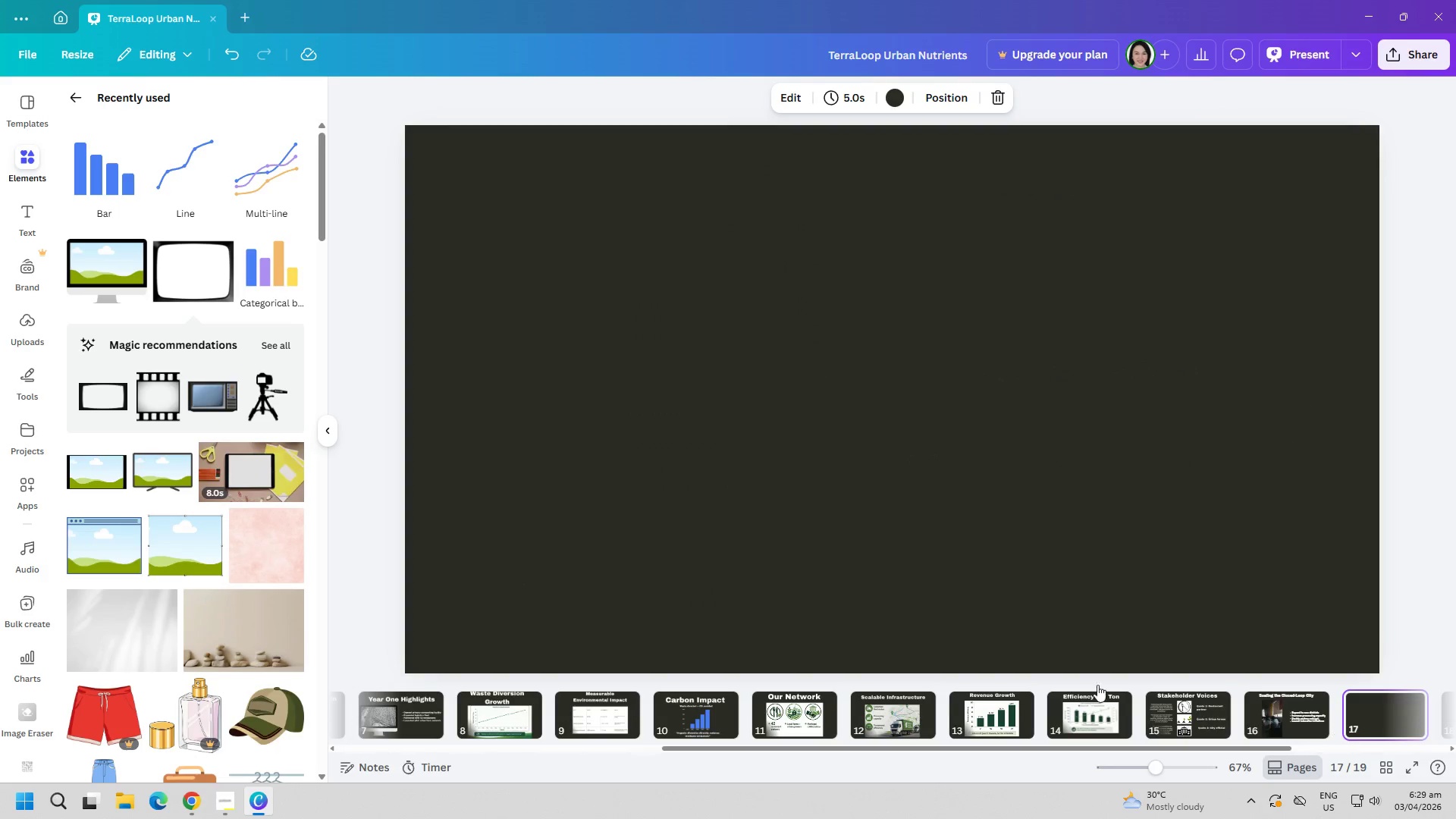 
key(Alt+AltLeft)
 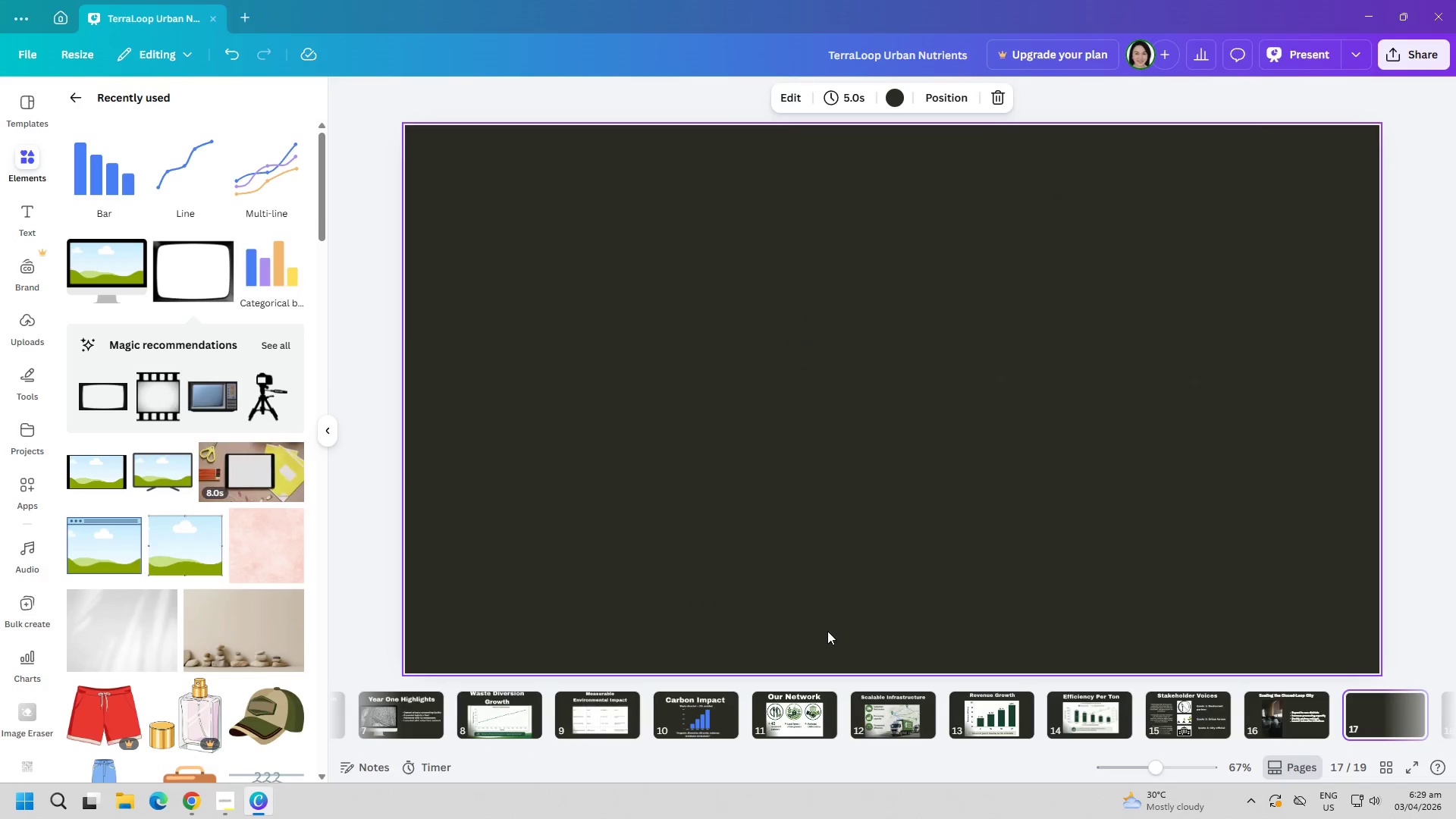 
key(Alt+Tab)
 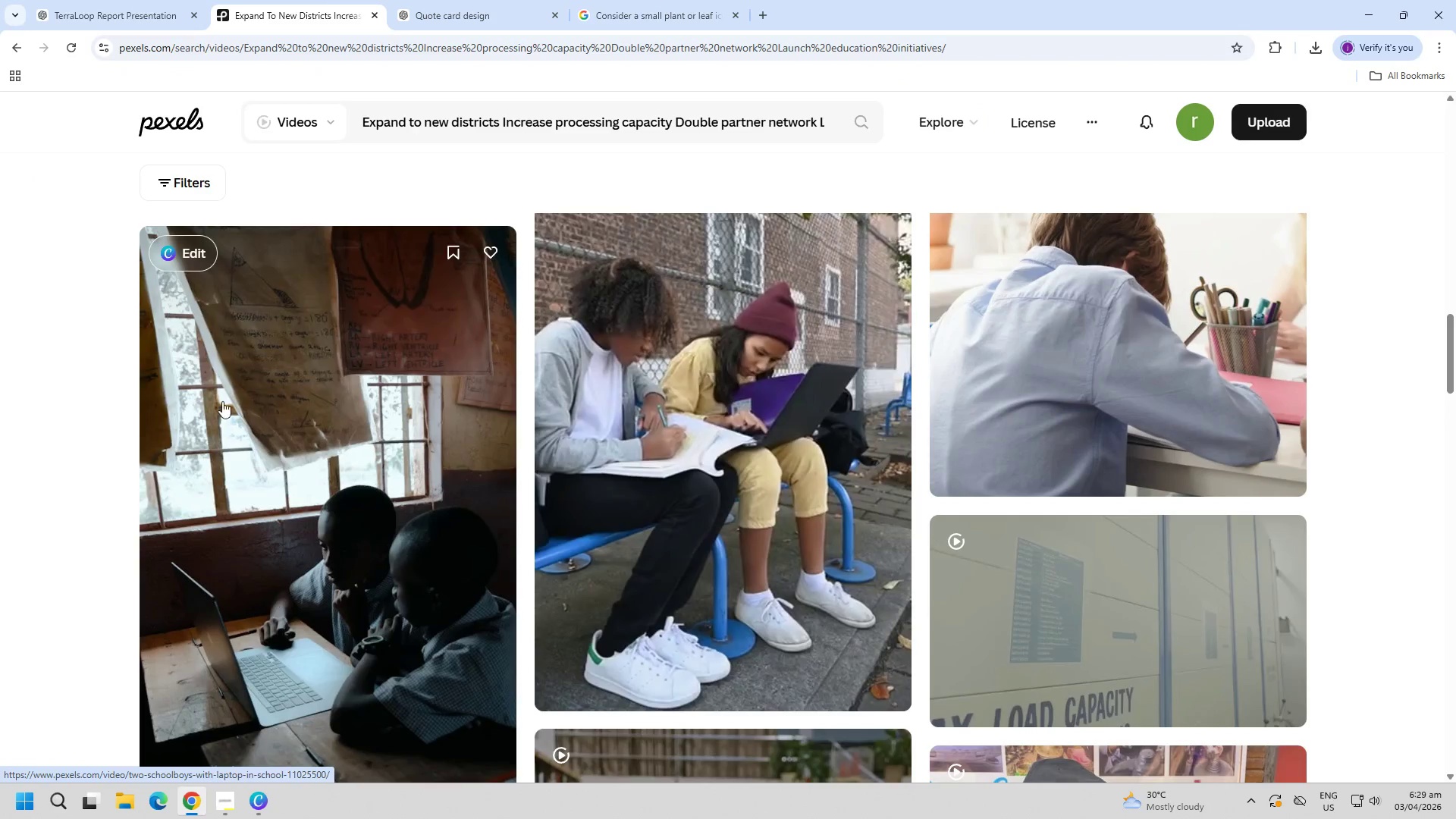 
left_click([135, 0])
 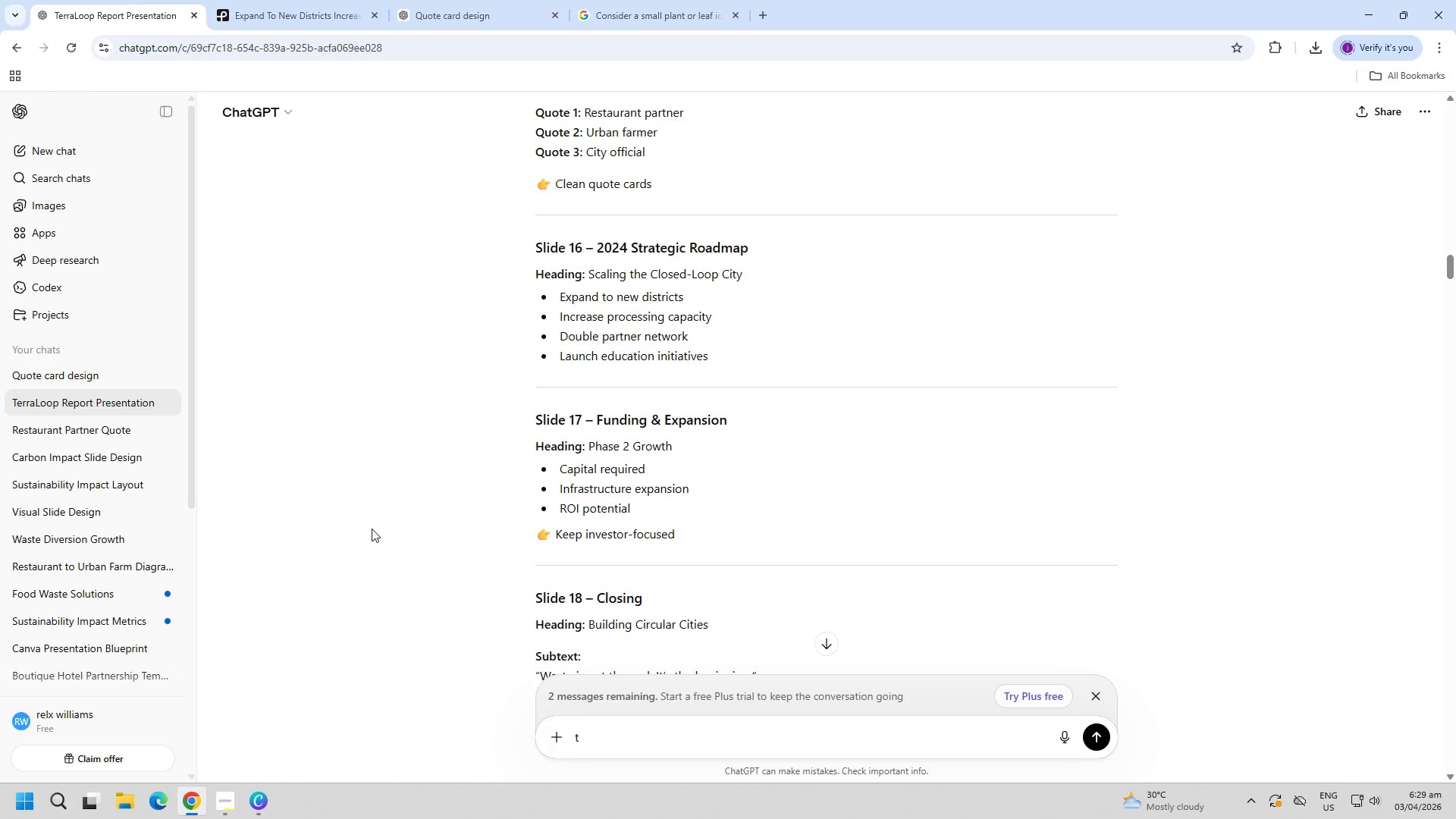 
wait(8.03)
 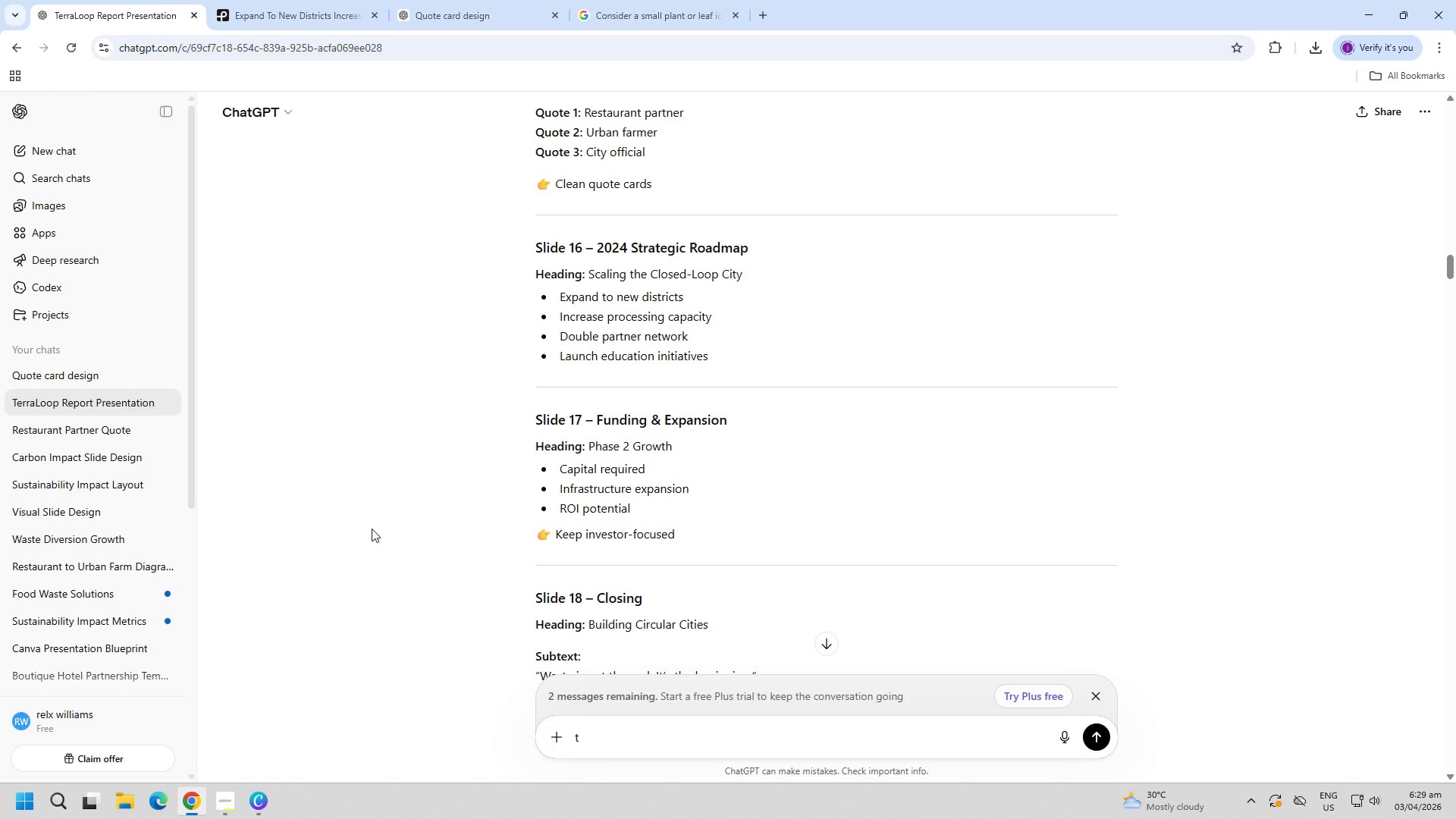 
left_click_drag(start_coordinate=[588, 445], to_coordinate=[694, 438])
 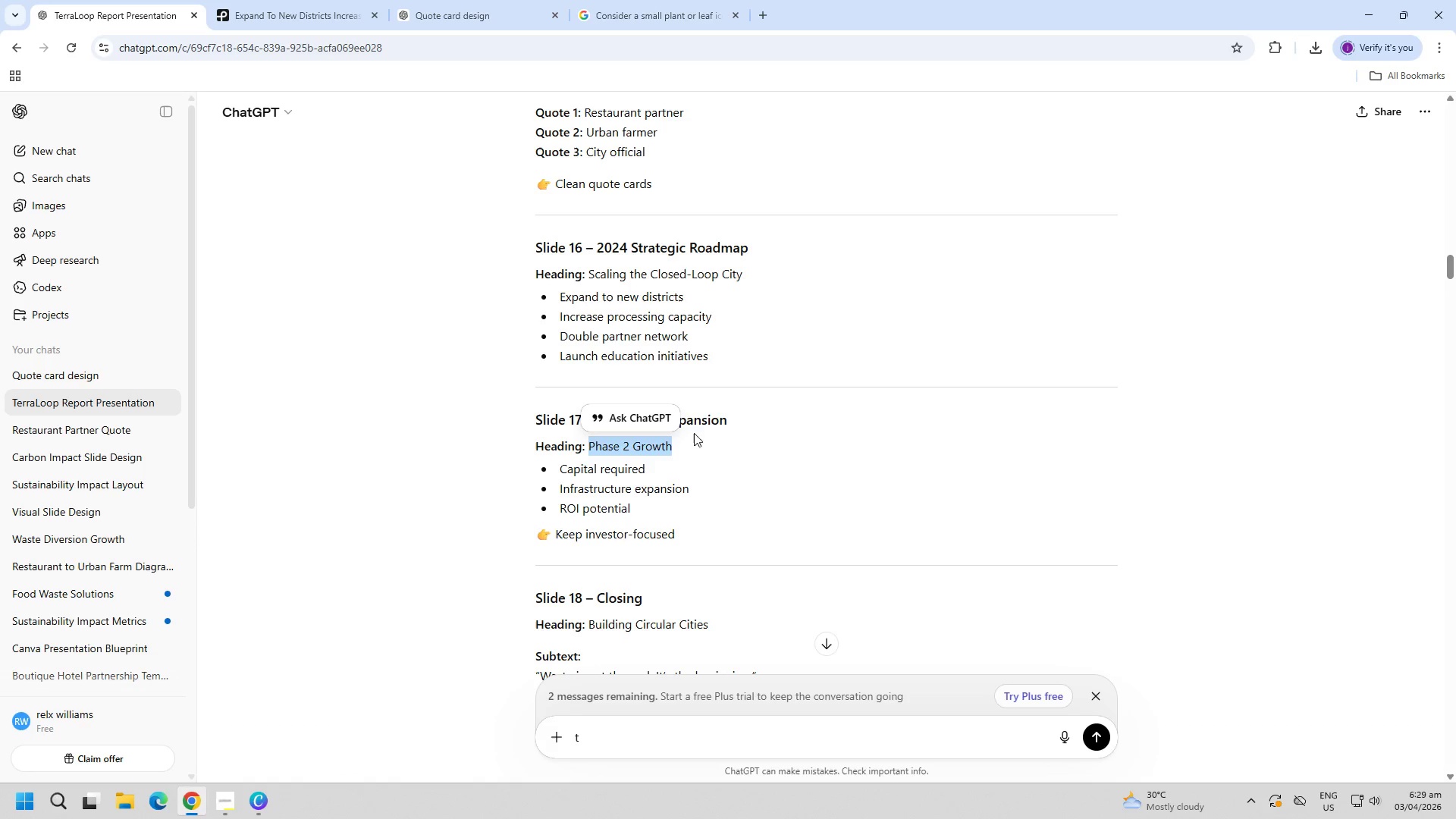 
key(Control+C)
 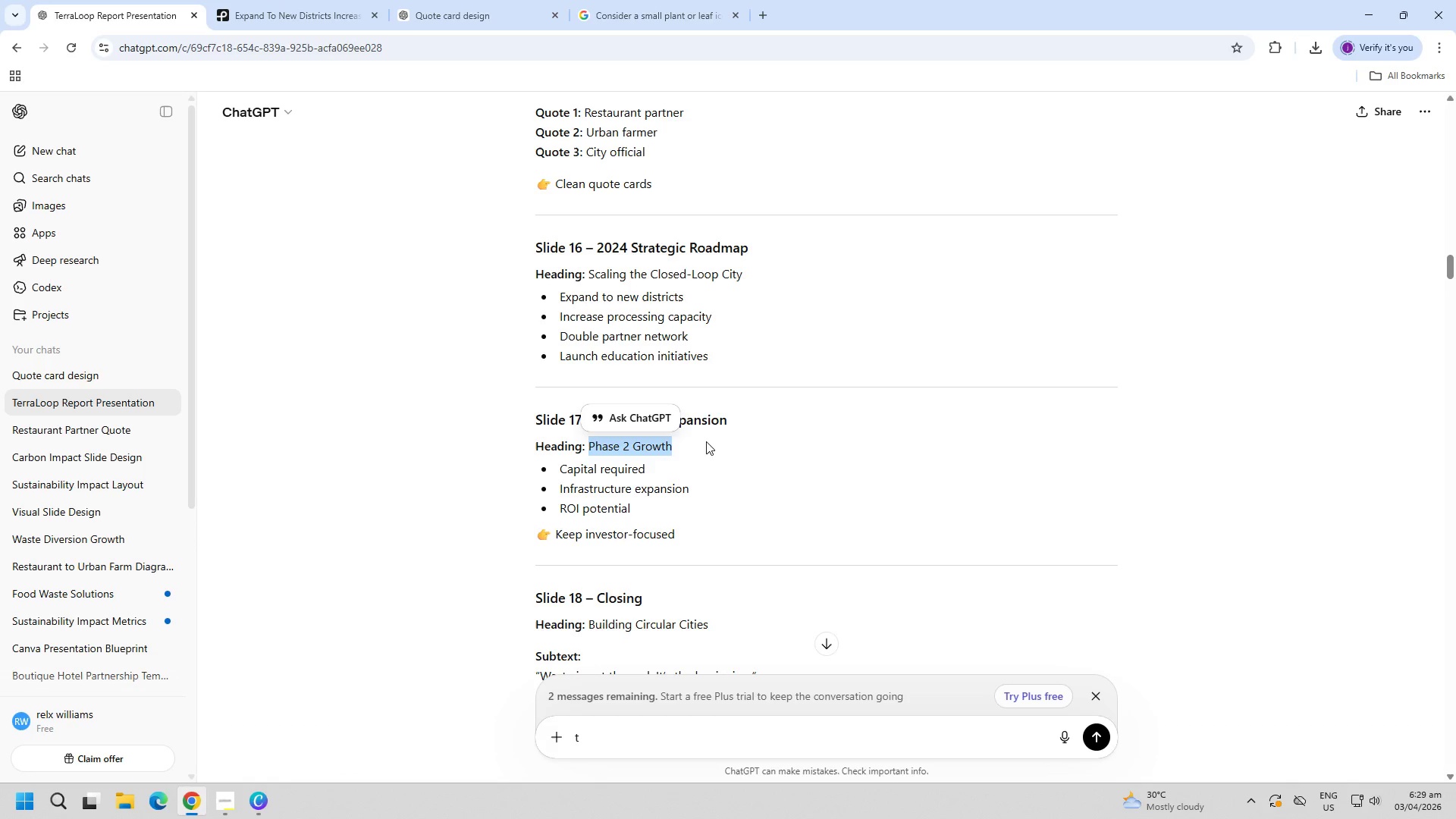 
key(Control+C)
 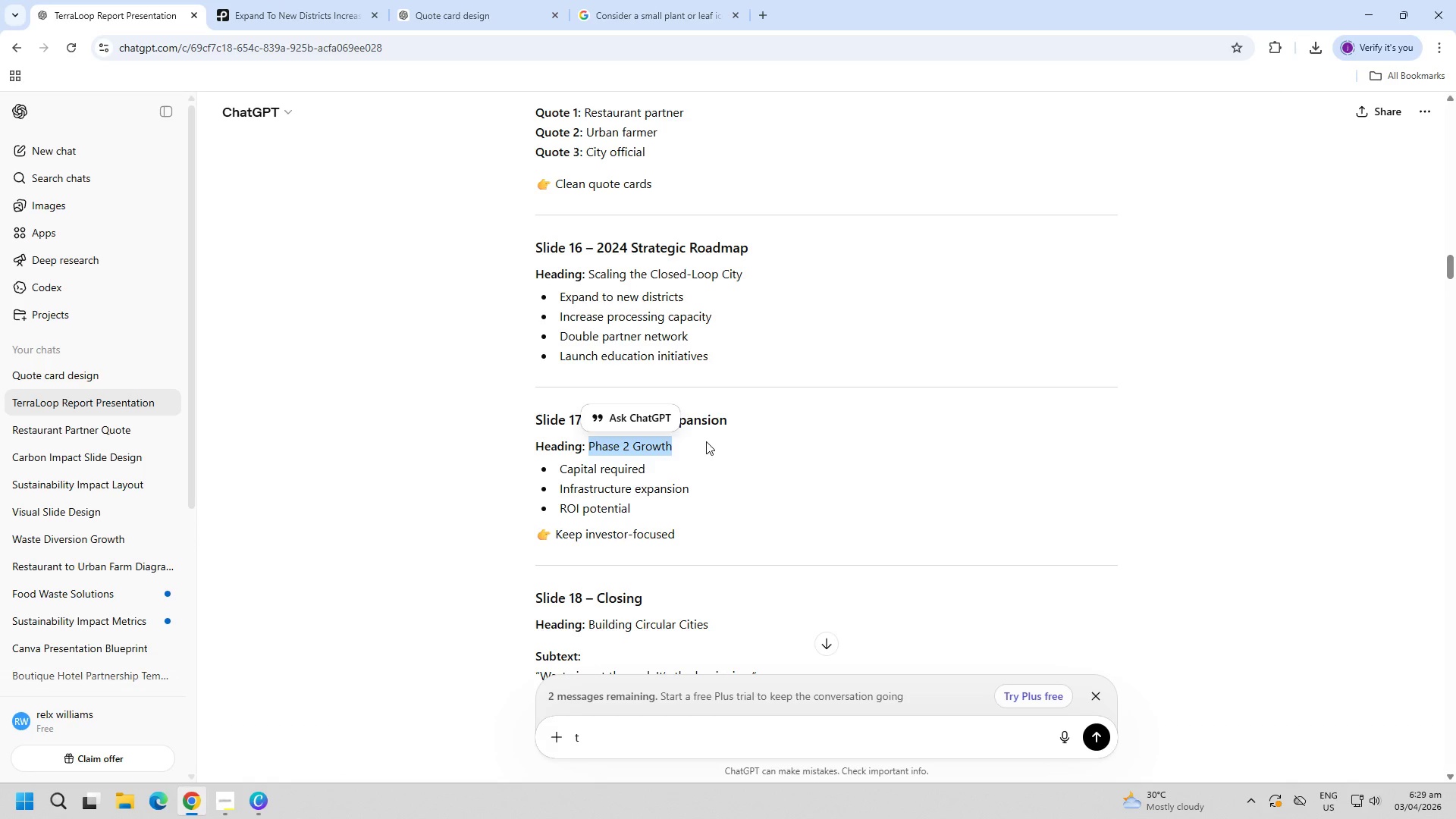 
key(Control+C)
 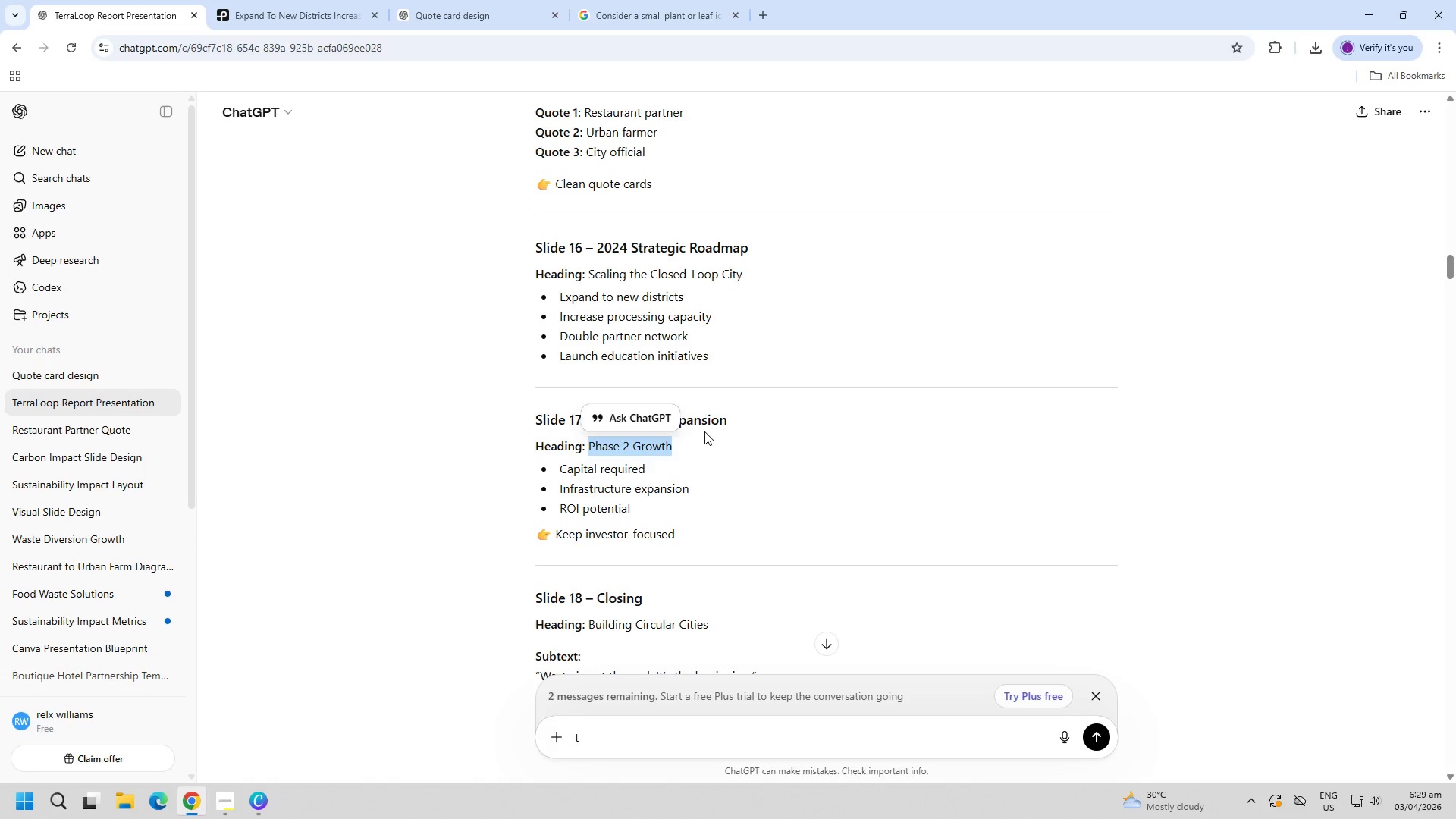 
key(Control+C)
 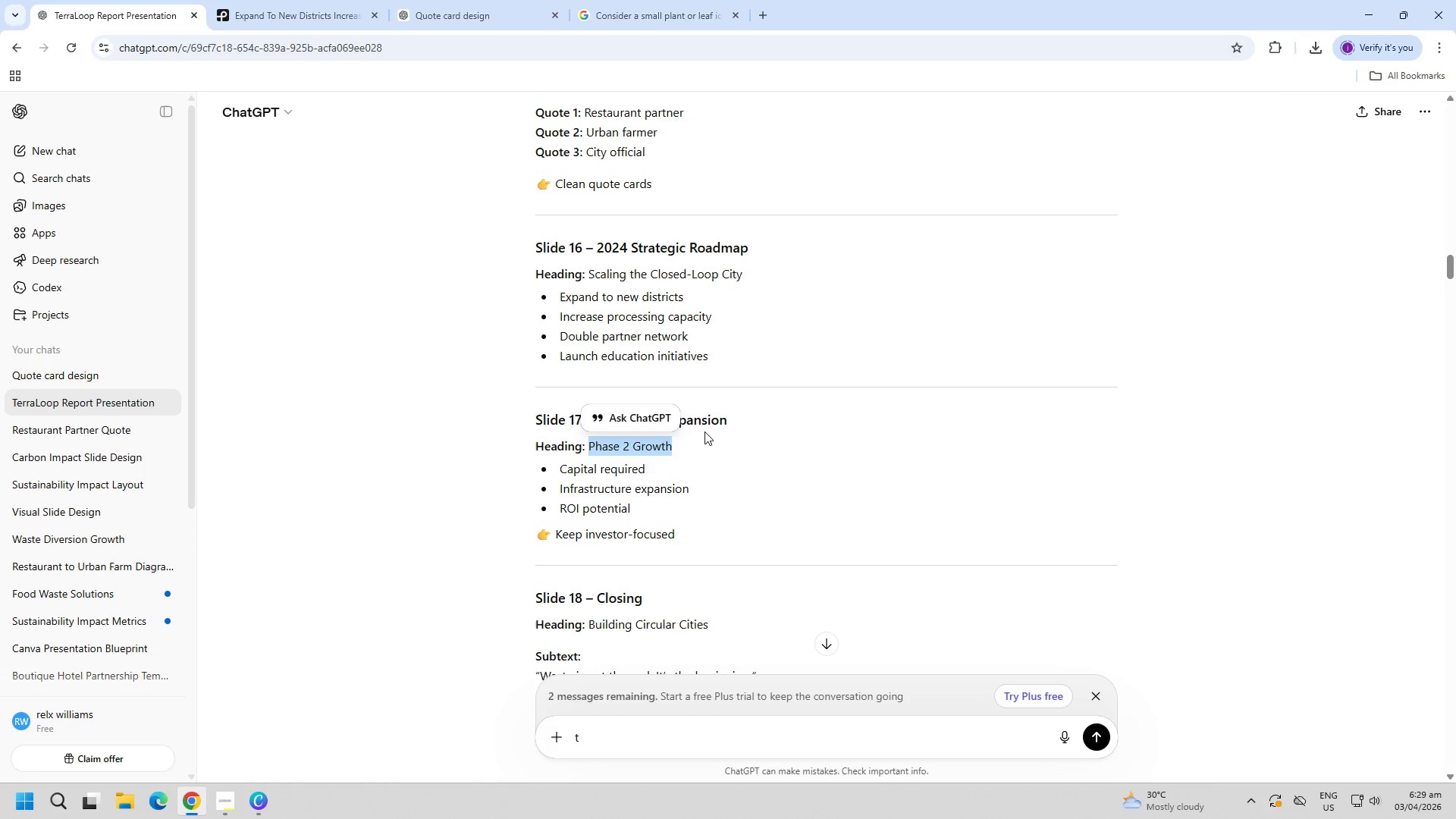 
key(Control+C)
 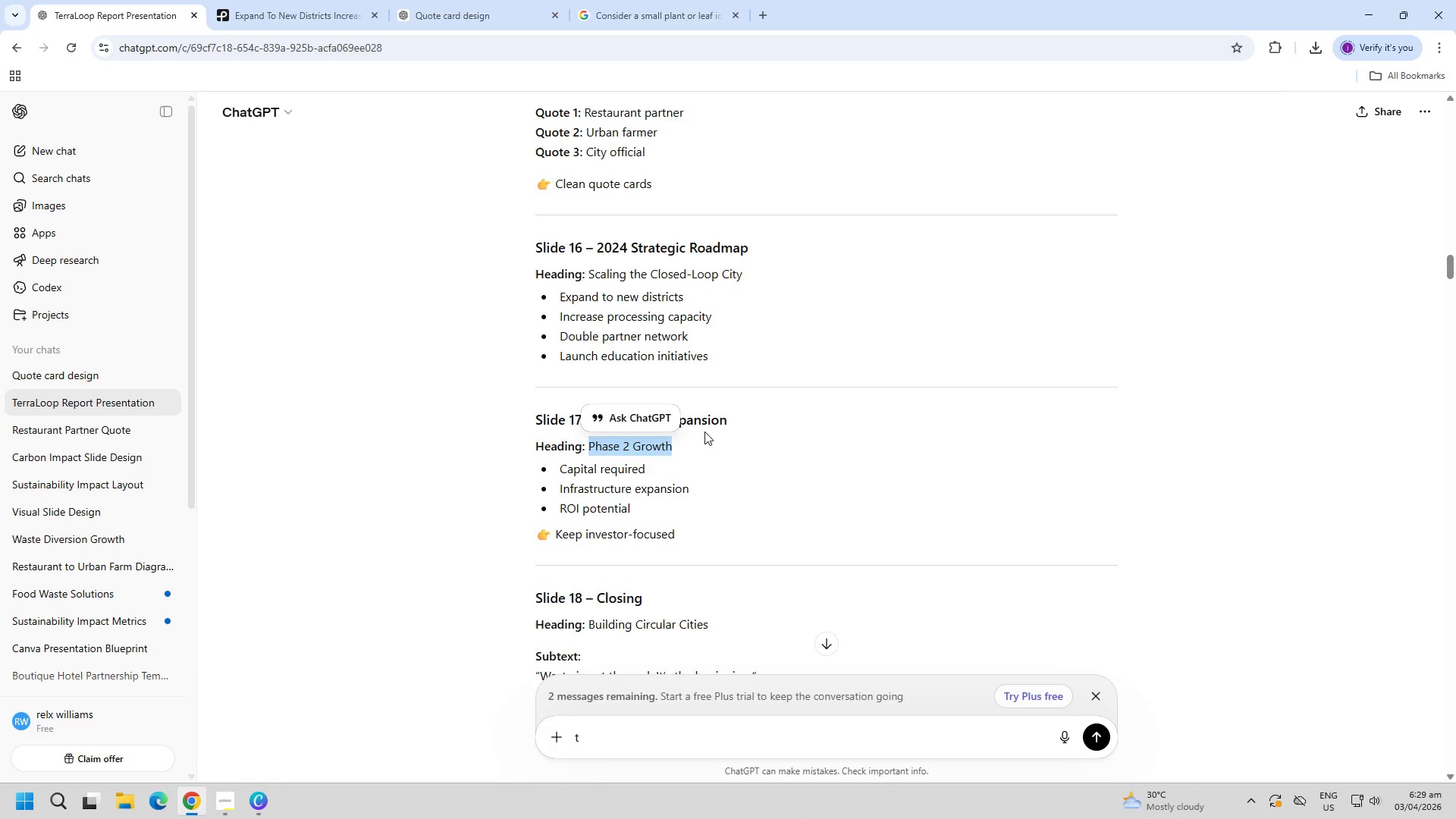 
key(Alt+AltLeft)
 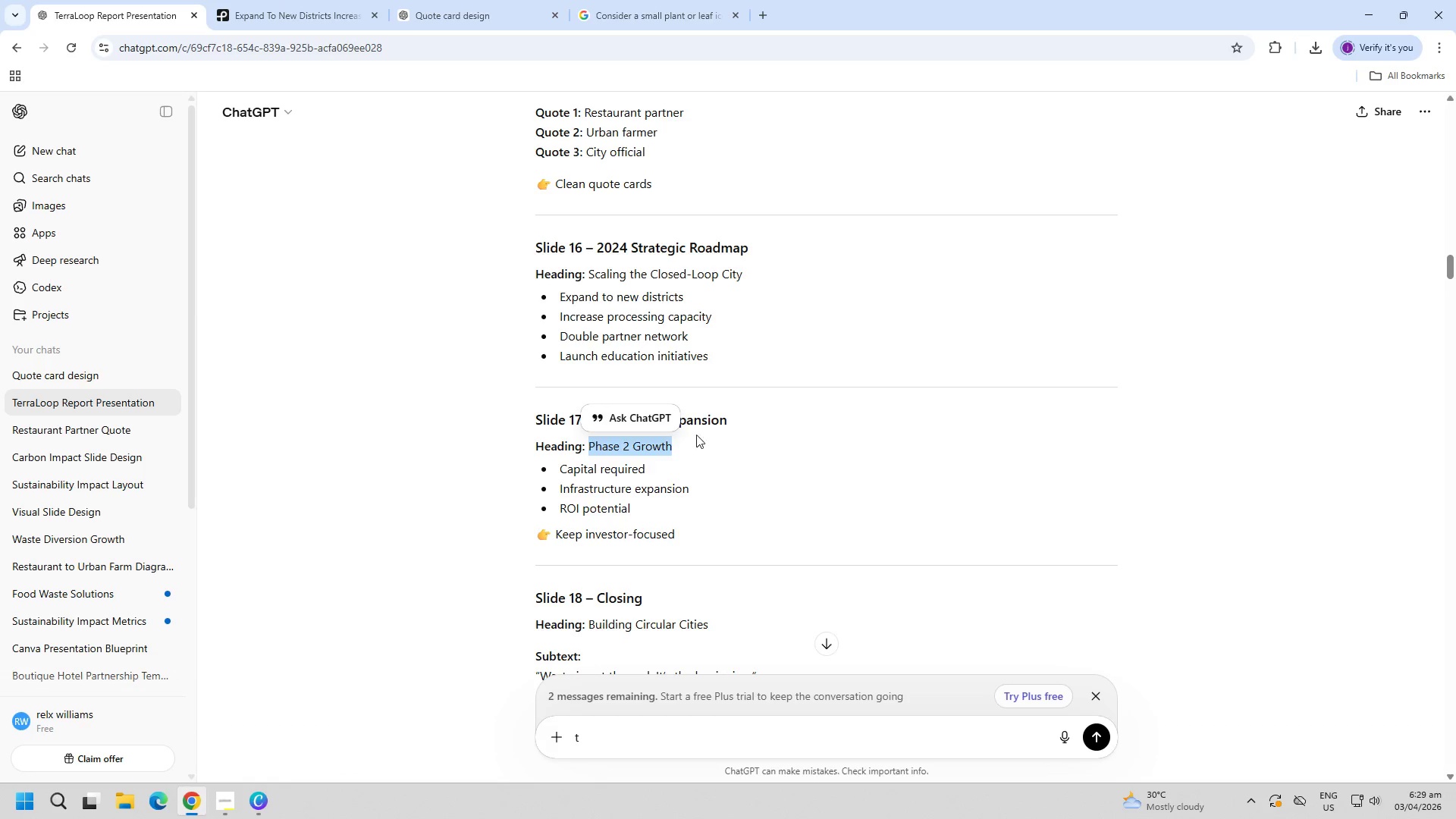 
key(Alt+Tab)
 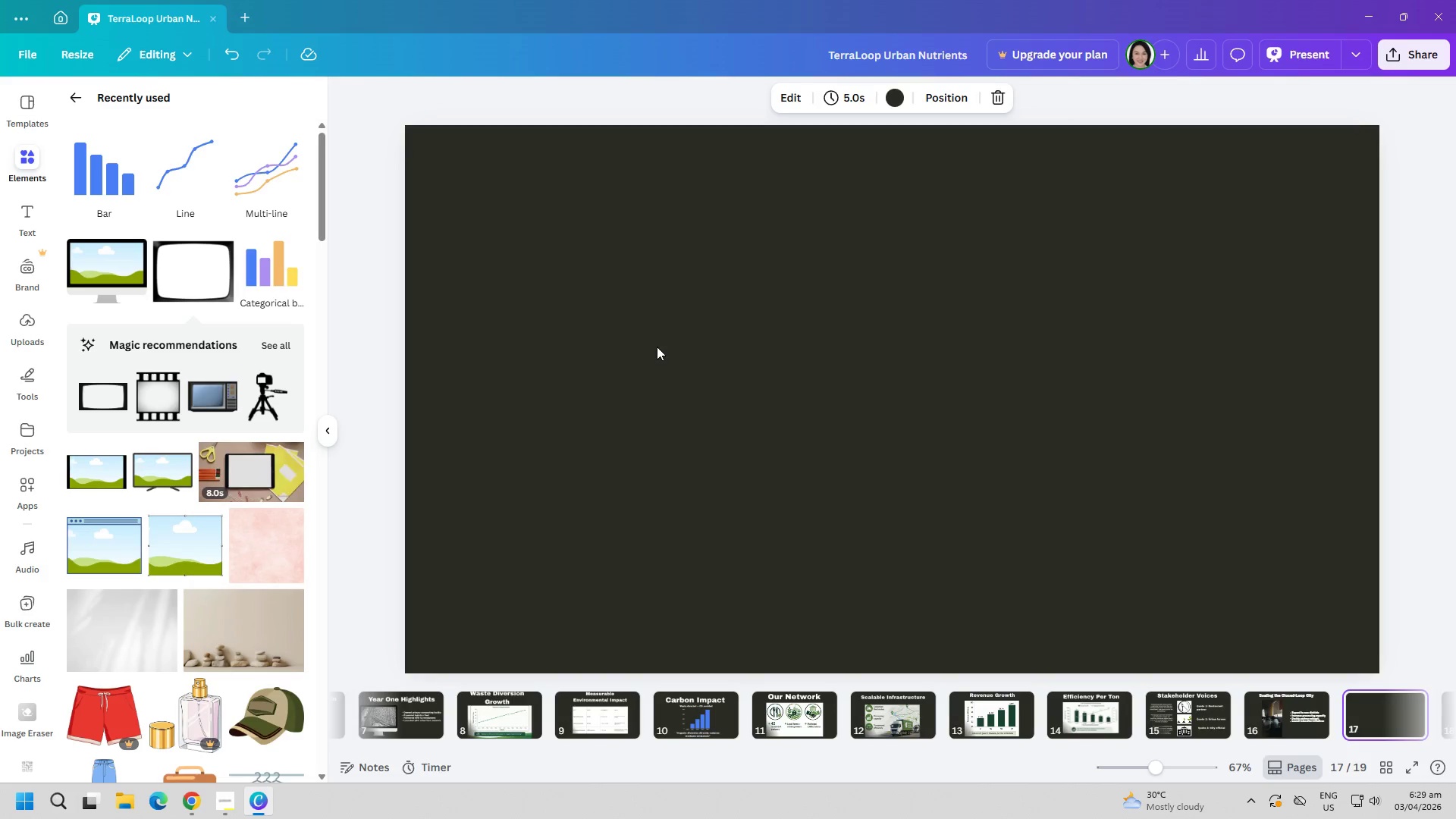 
left_click([657, 344])
 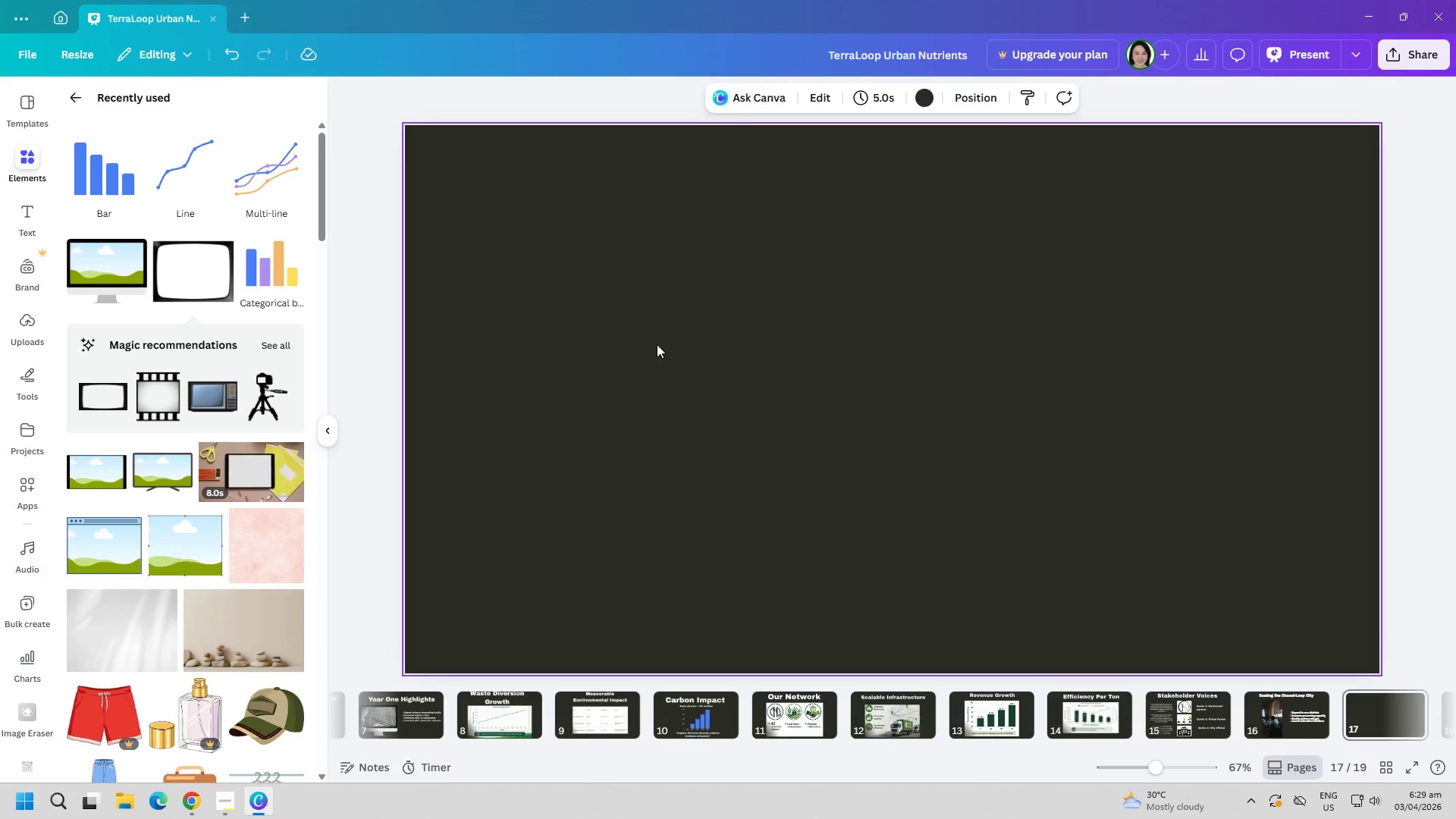 
key(Control+ControlLeft)
 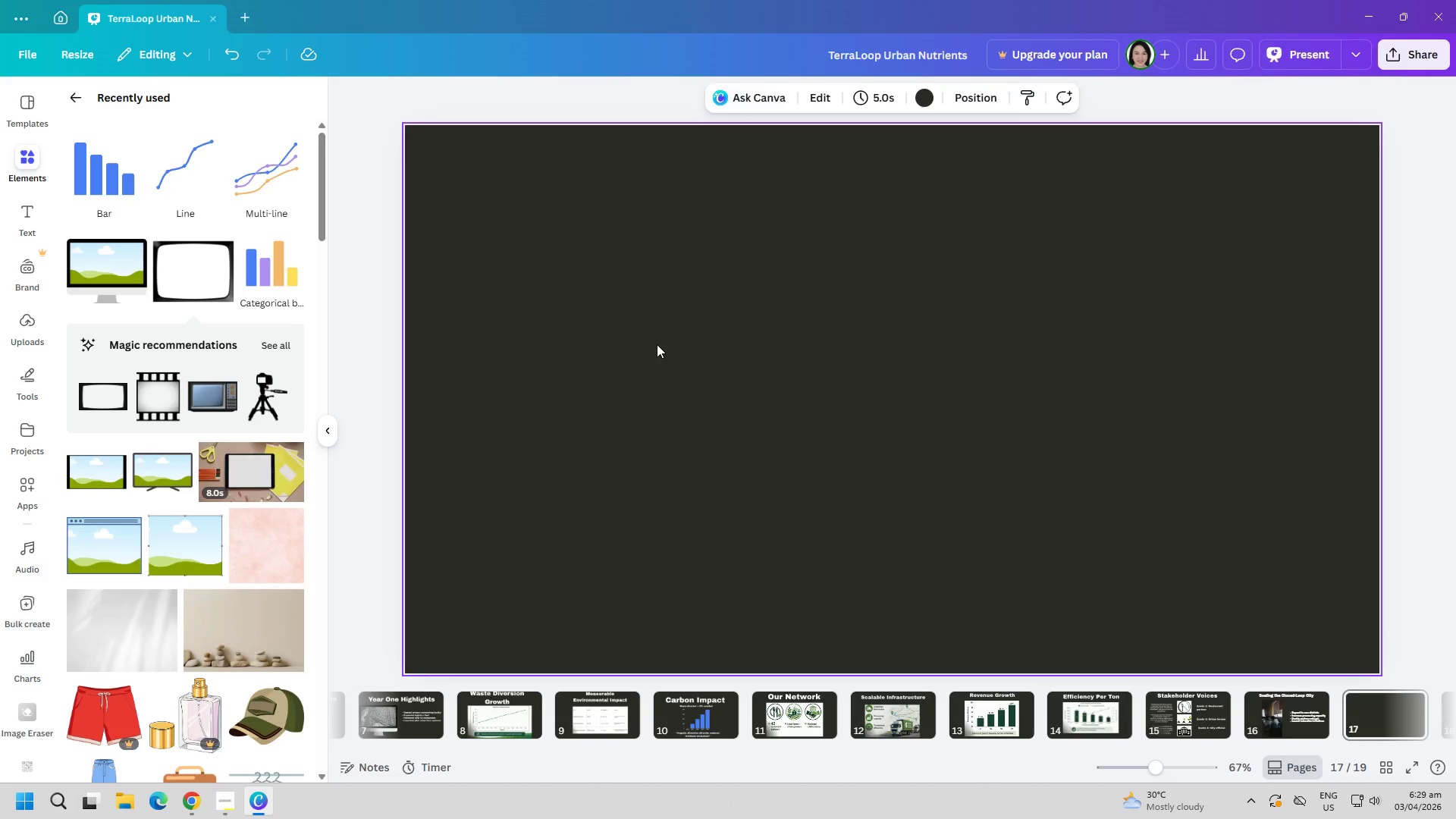 
key(Control+V)
 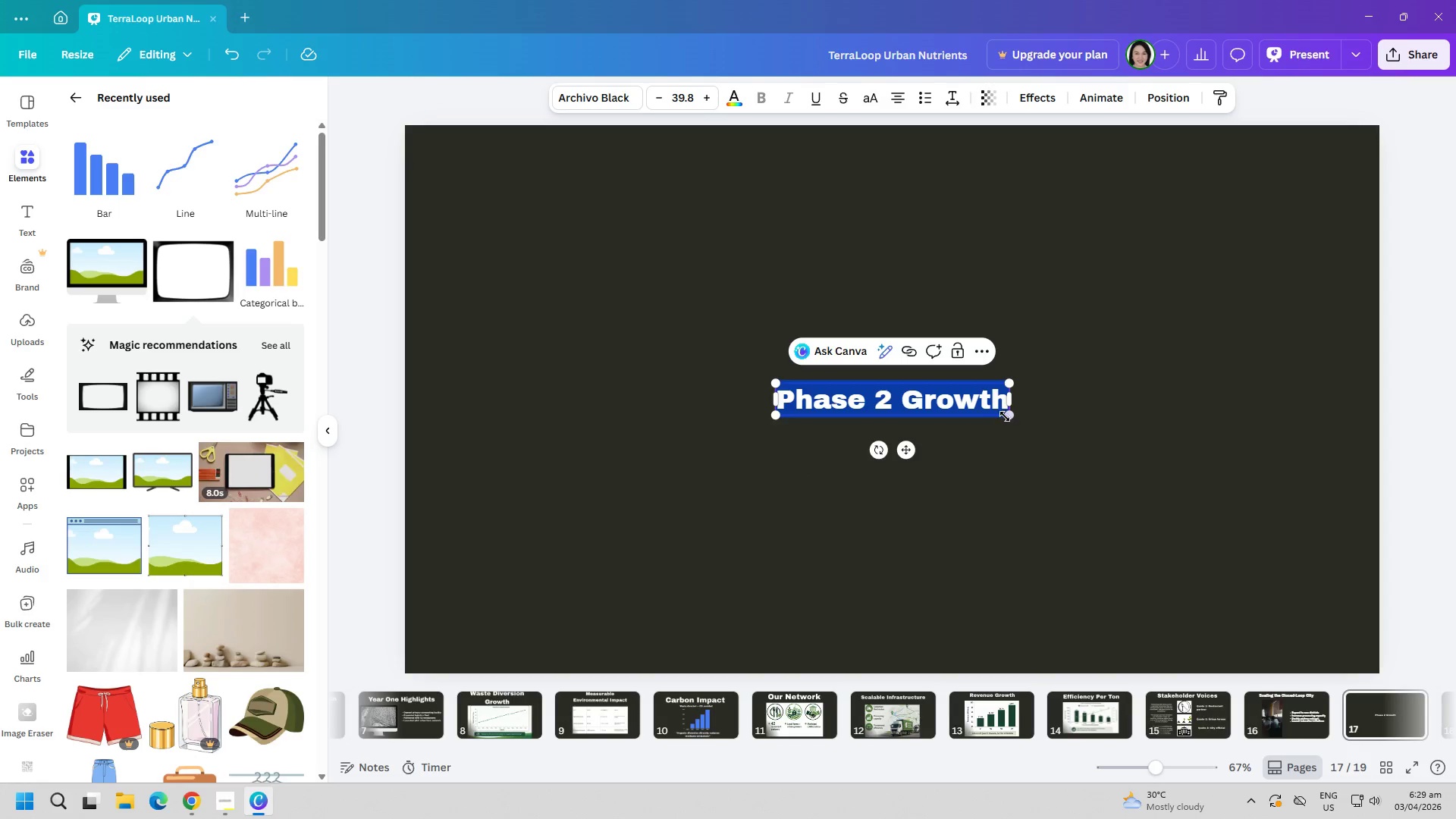 
left_click_drag(start_coordinate=[1008, 416], to_coordinate=[1274, 544])
 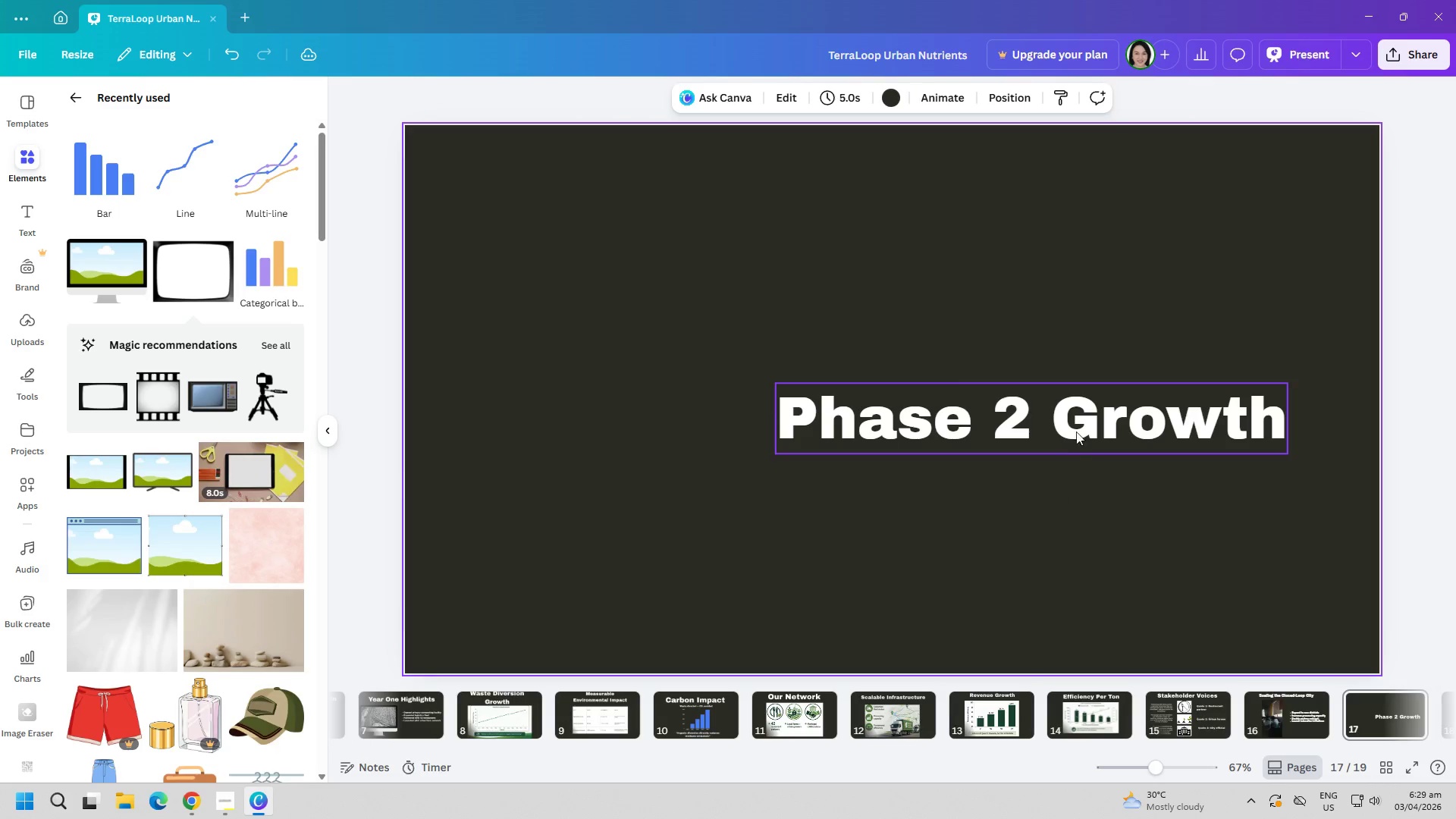 
left_click_drag(start_coordinate=[1080, 428], to_coordinate=[923, 220])
 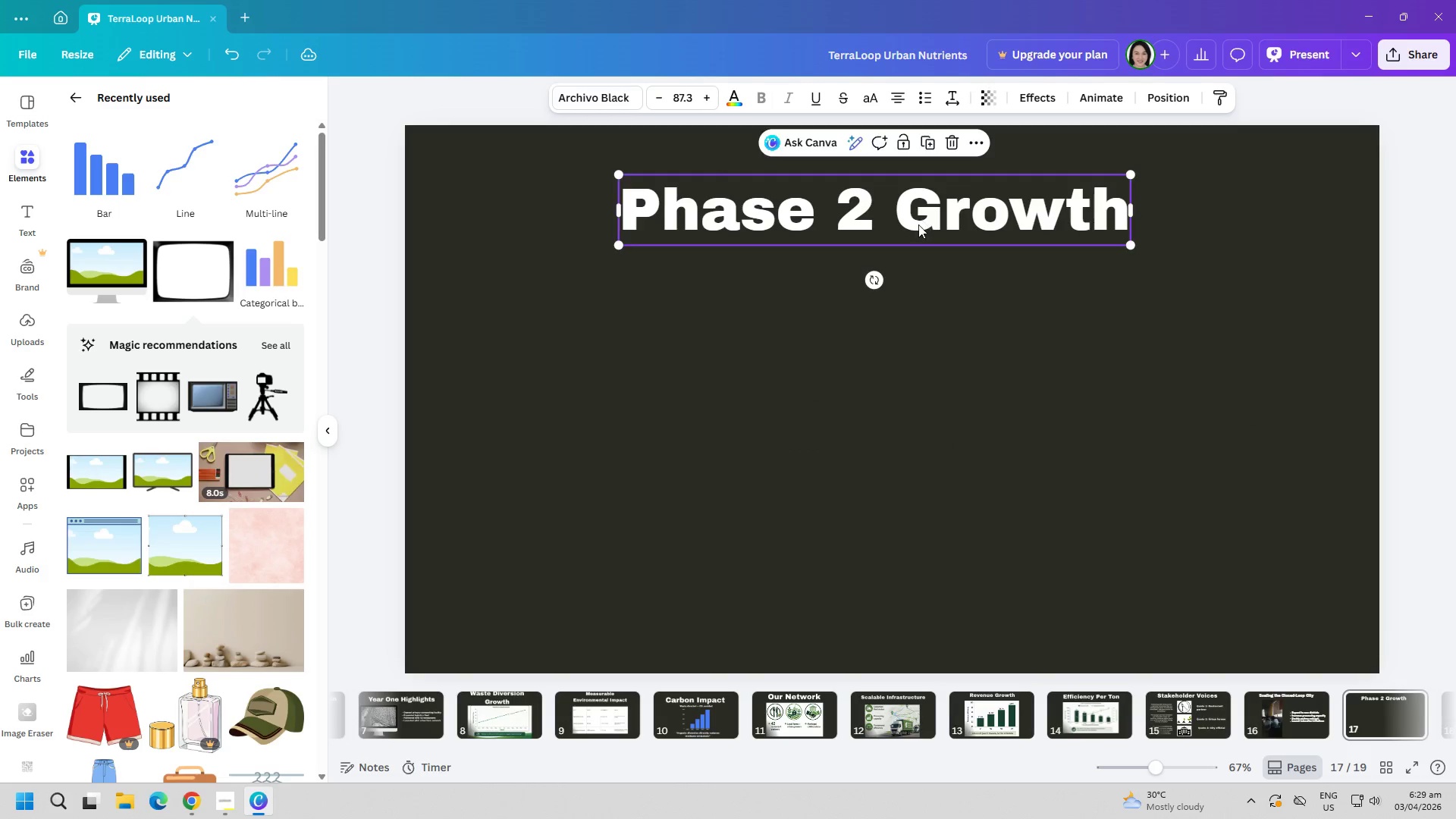 
key(Alt+AltLeft)
 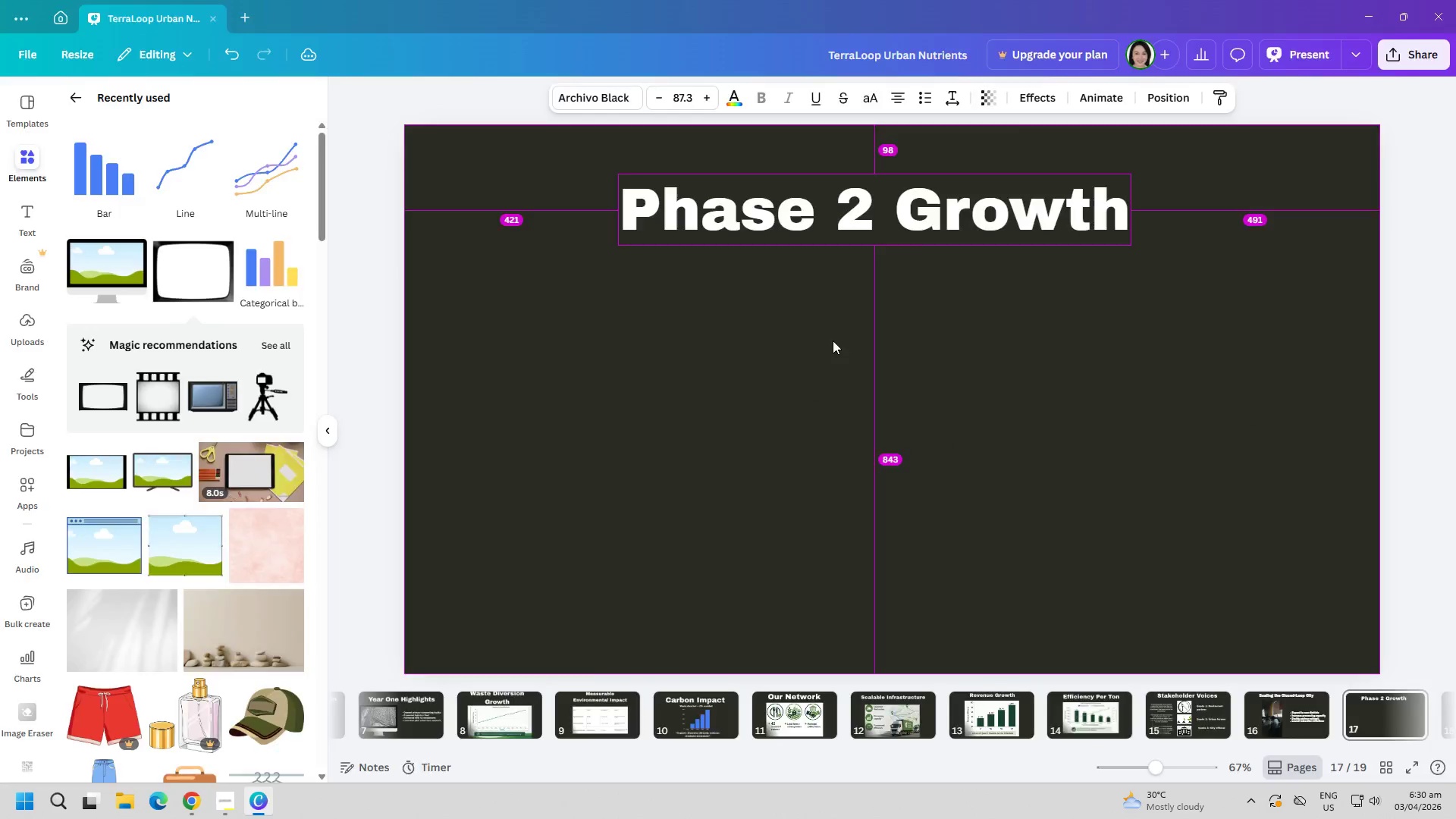 
key(Alt+Tab)
 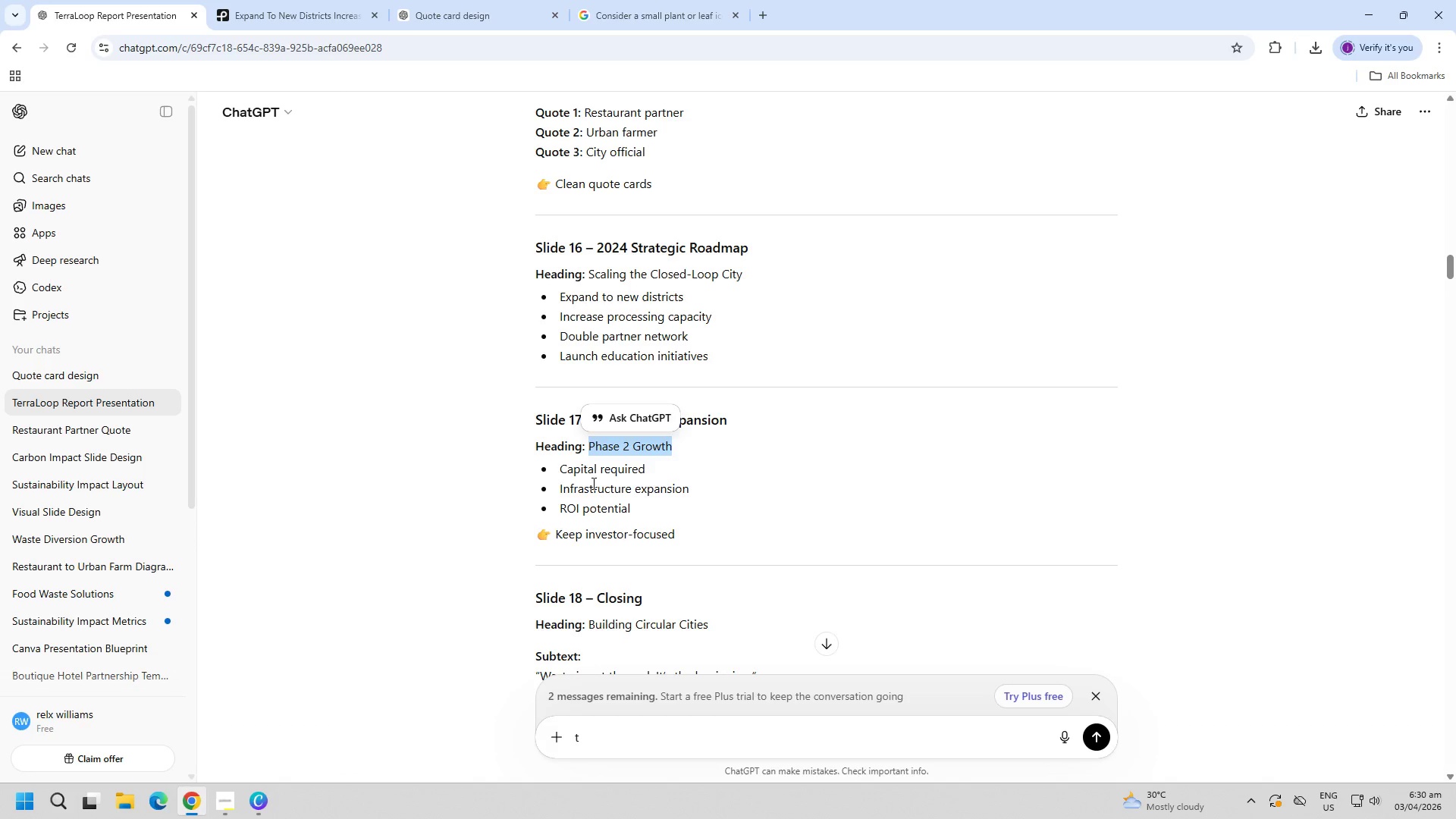 
left_click([498, 482])
 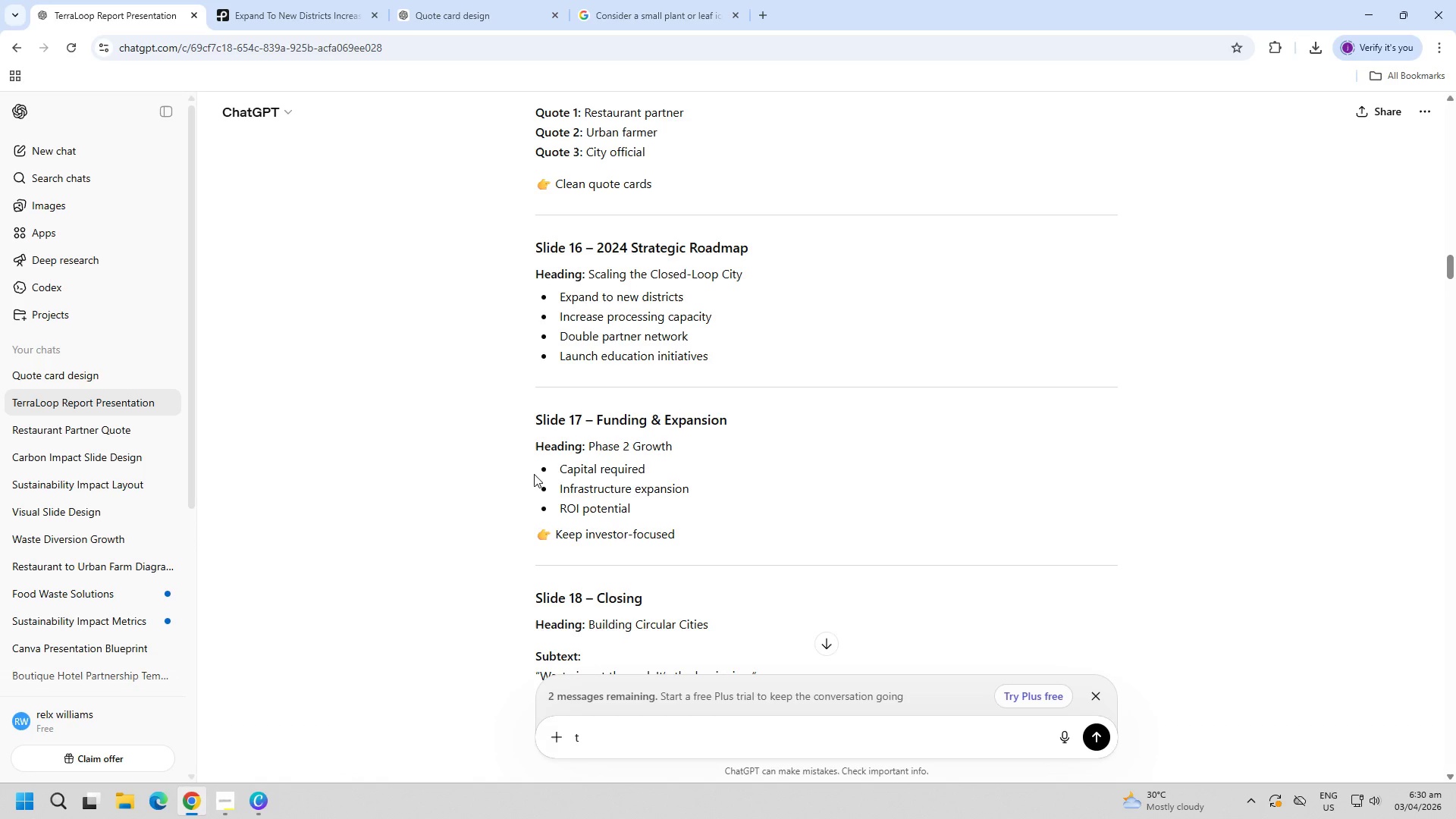 
wait(5.09)
 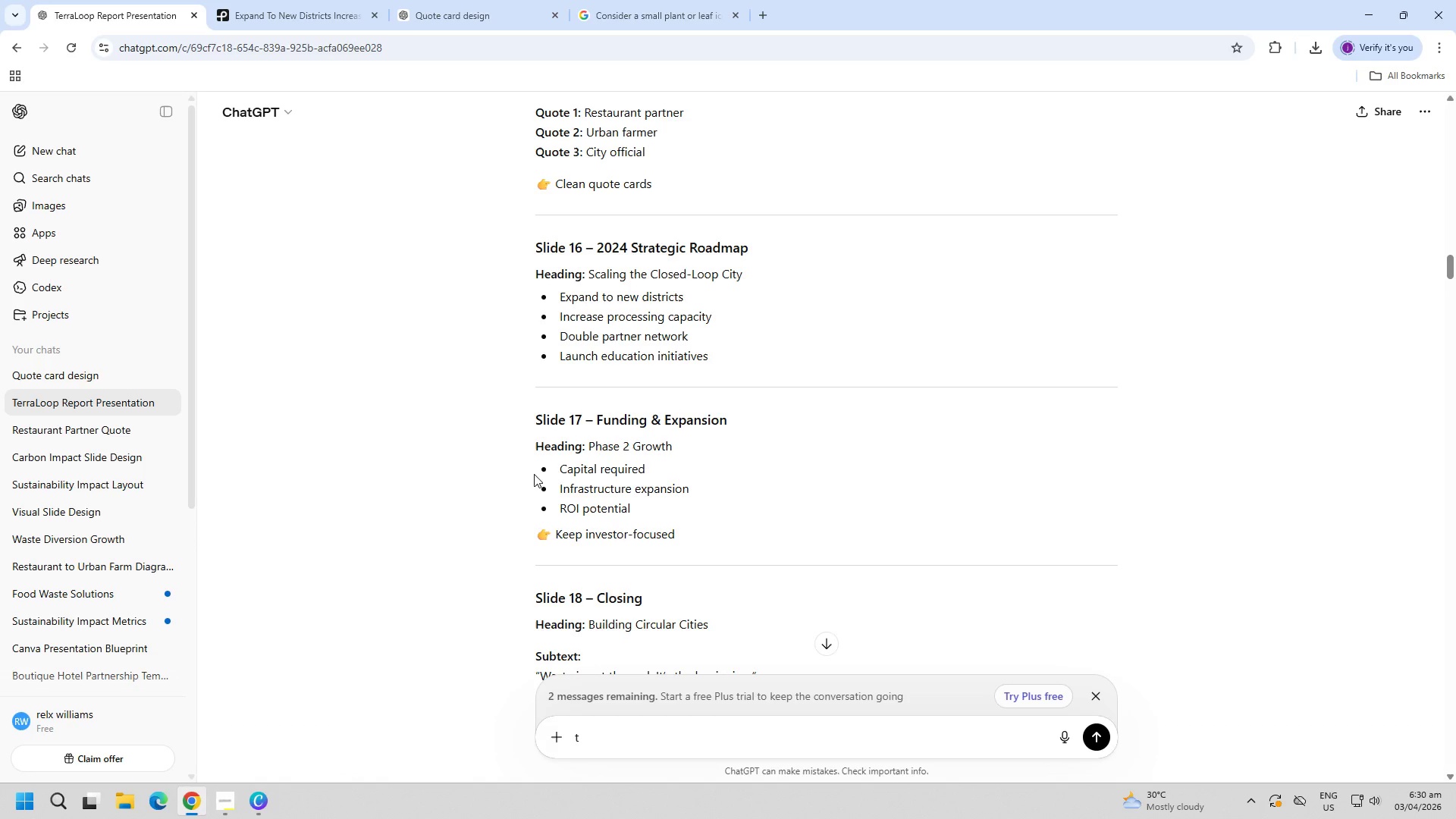 
scroll: coordinate [537, 435], scroll_direction: down, amount: 2.0
 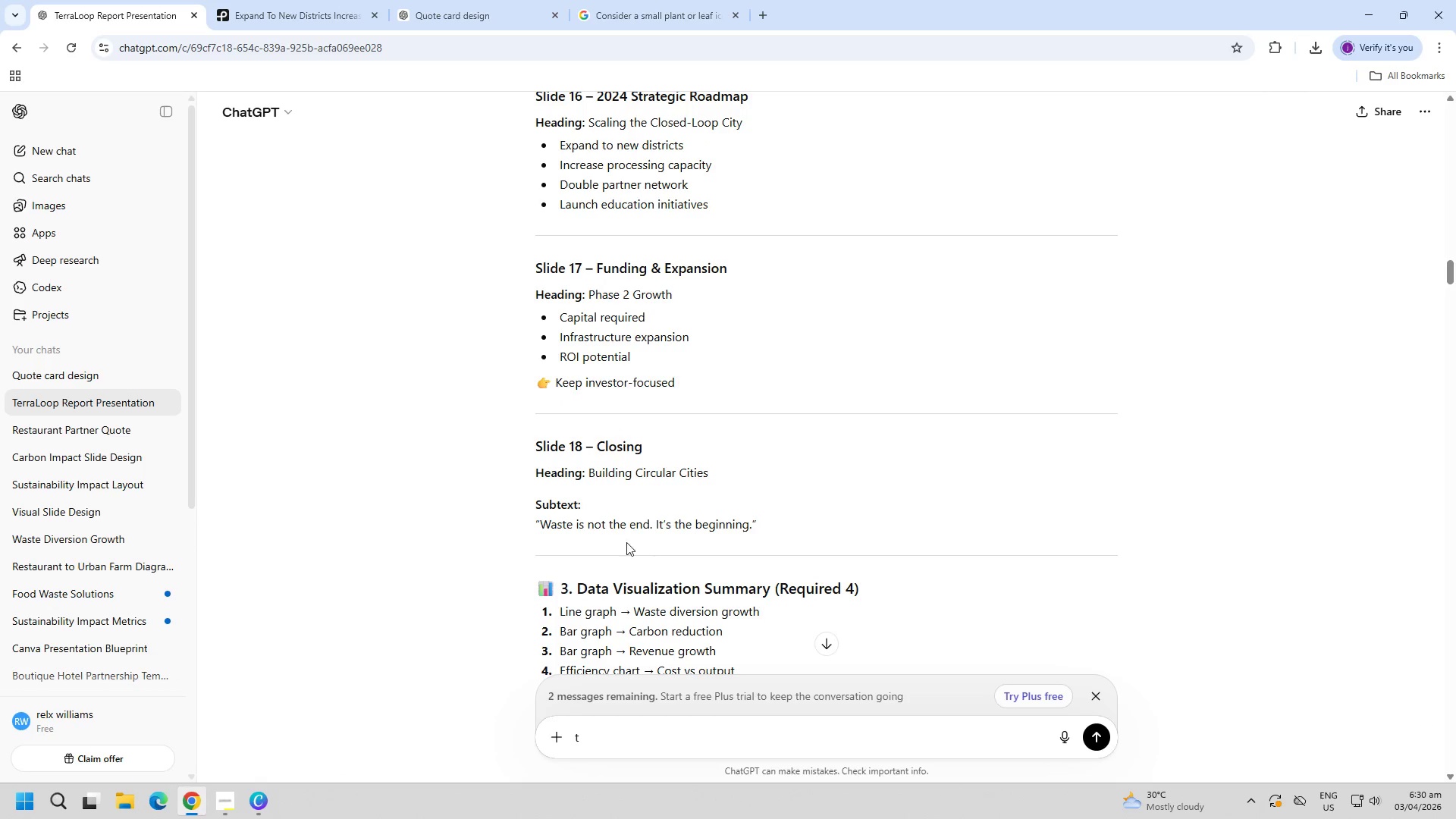 
scroll: coordinate [491, 534], scroll_direction: up, amount: 1.0
 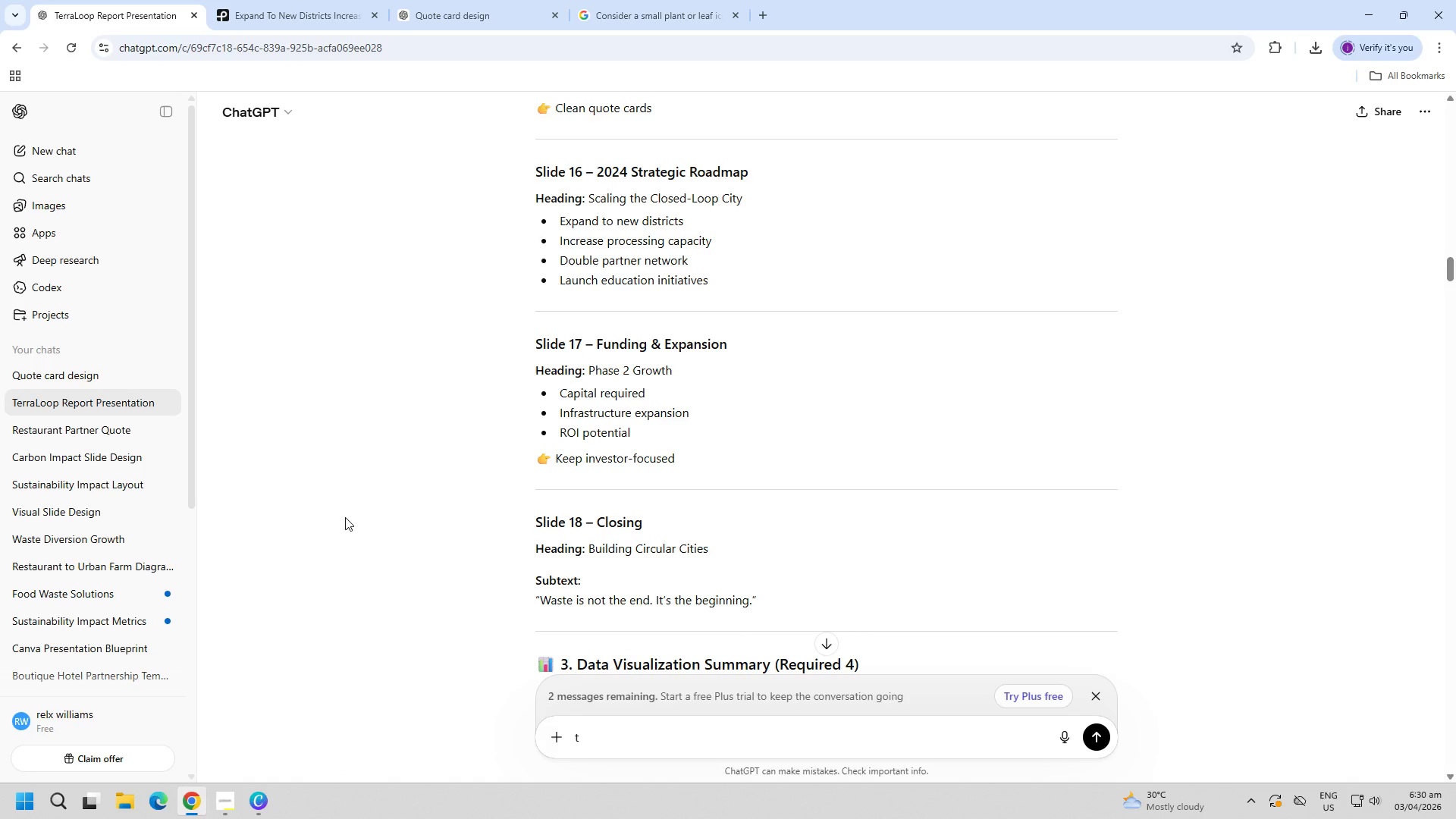 
wait(44.35)
 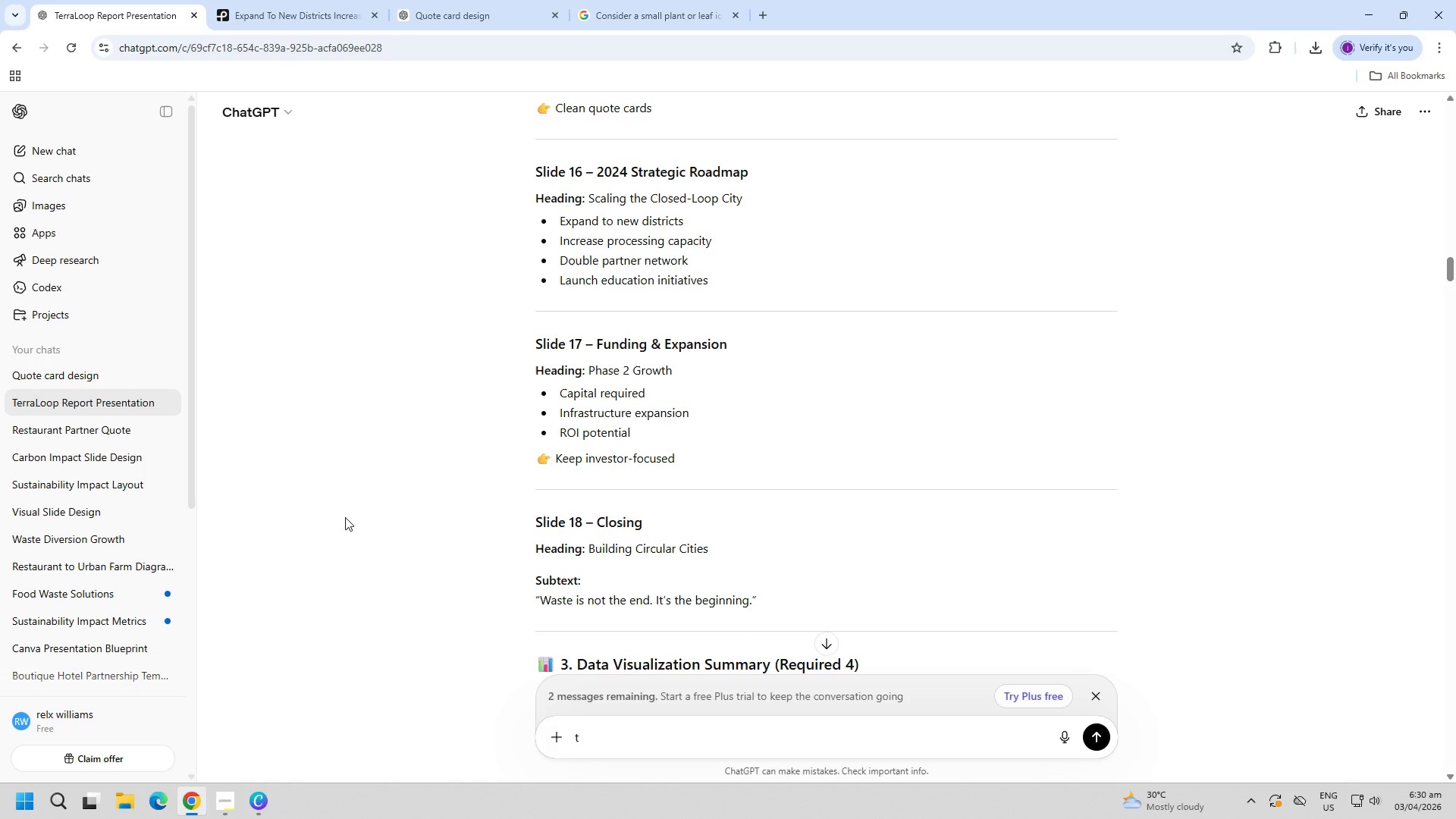 
left_click([259, 815])
 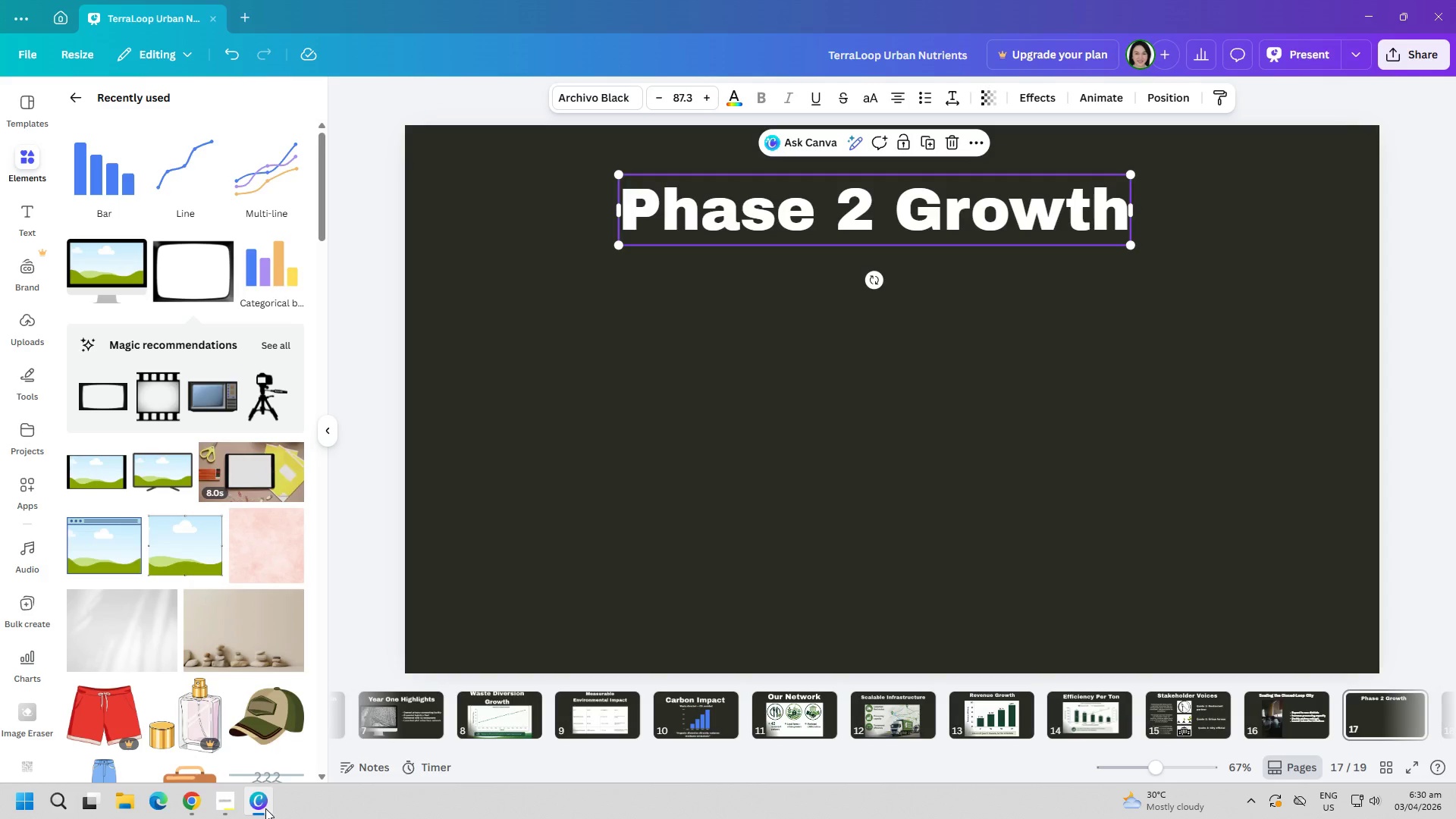 
left_click([265, 808])
 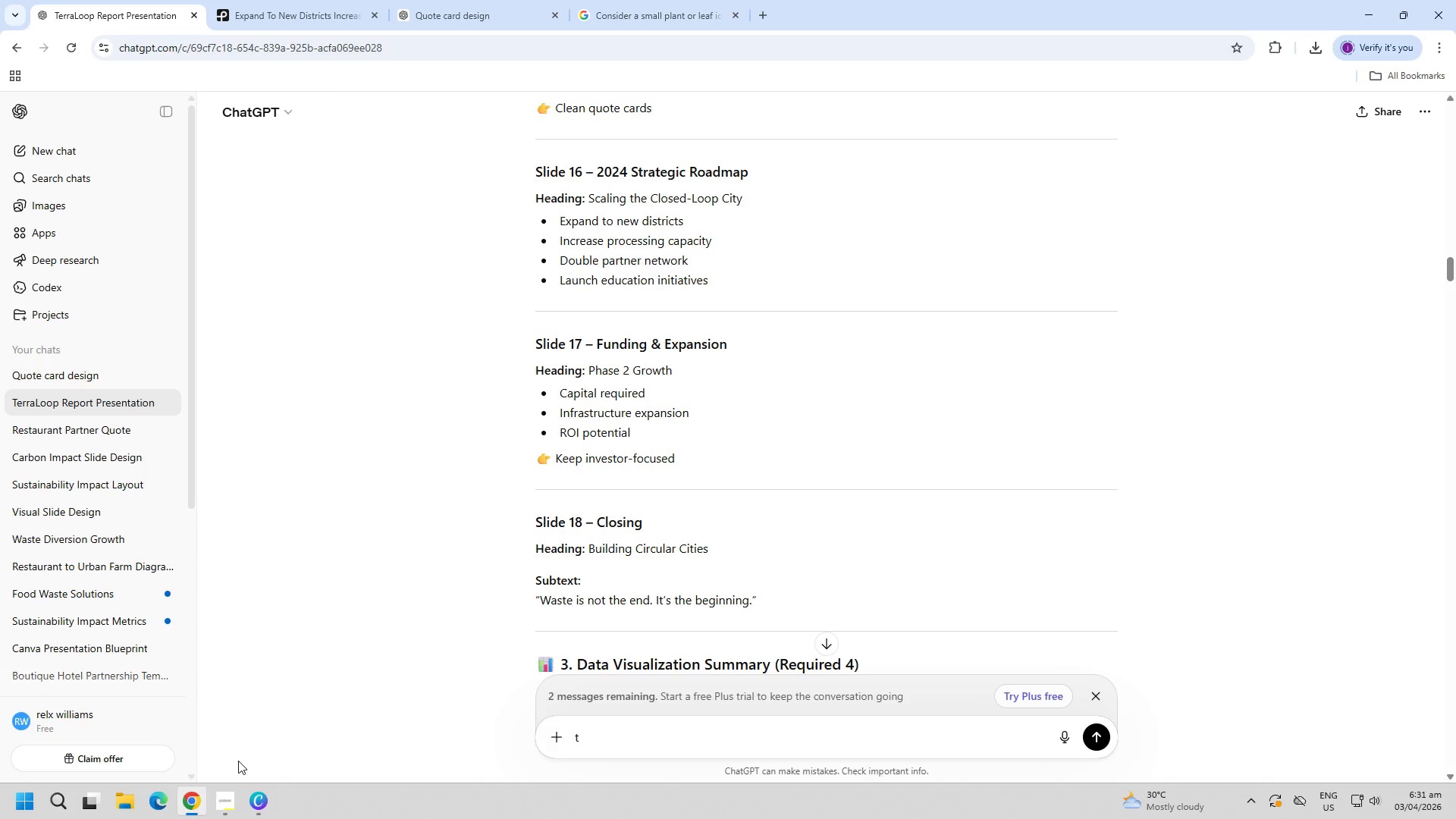 
wait(49.02)
 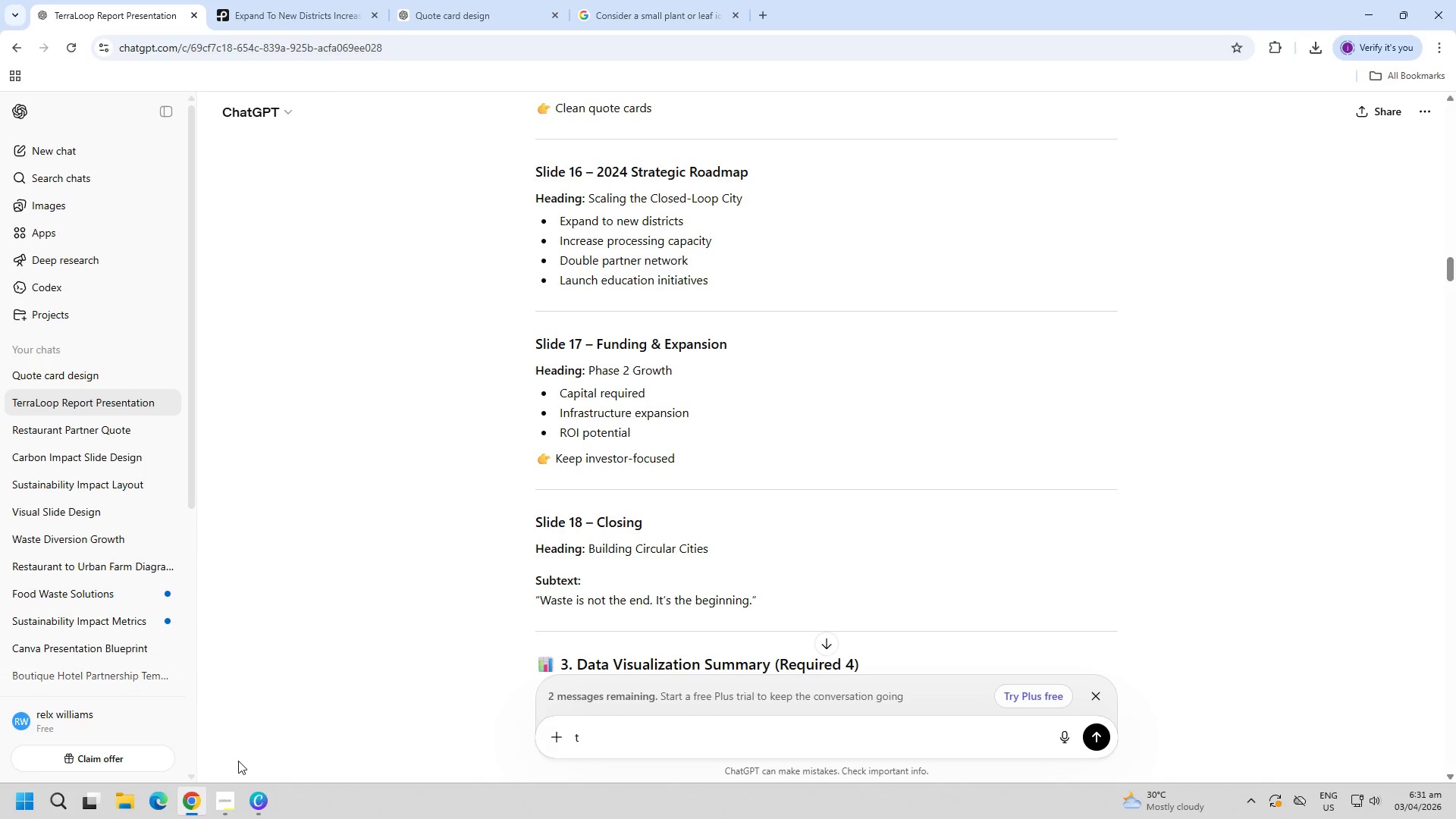 
scroll: coordinate [561, 566], scroll_direction: down, amount: 2.0